 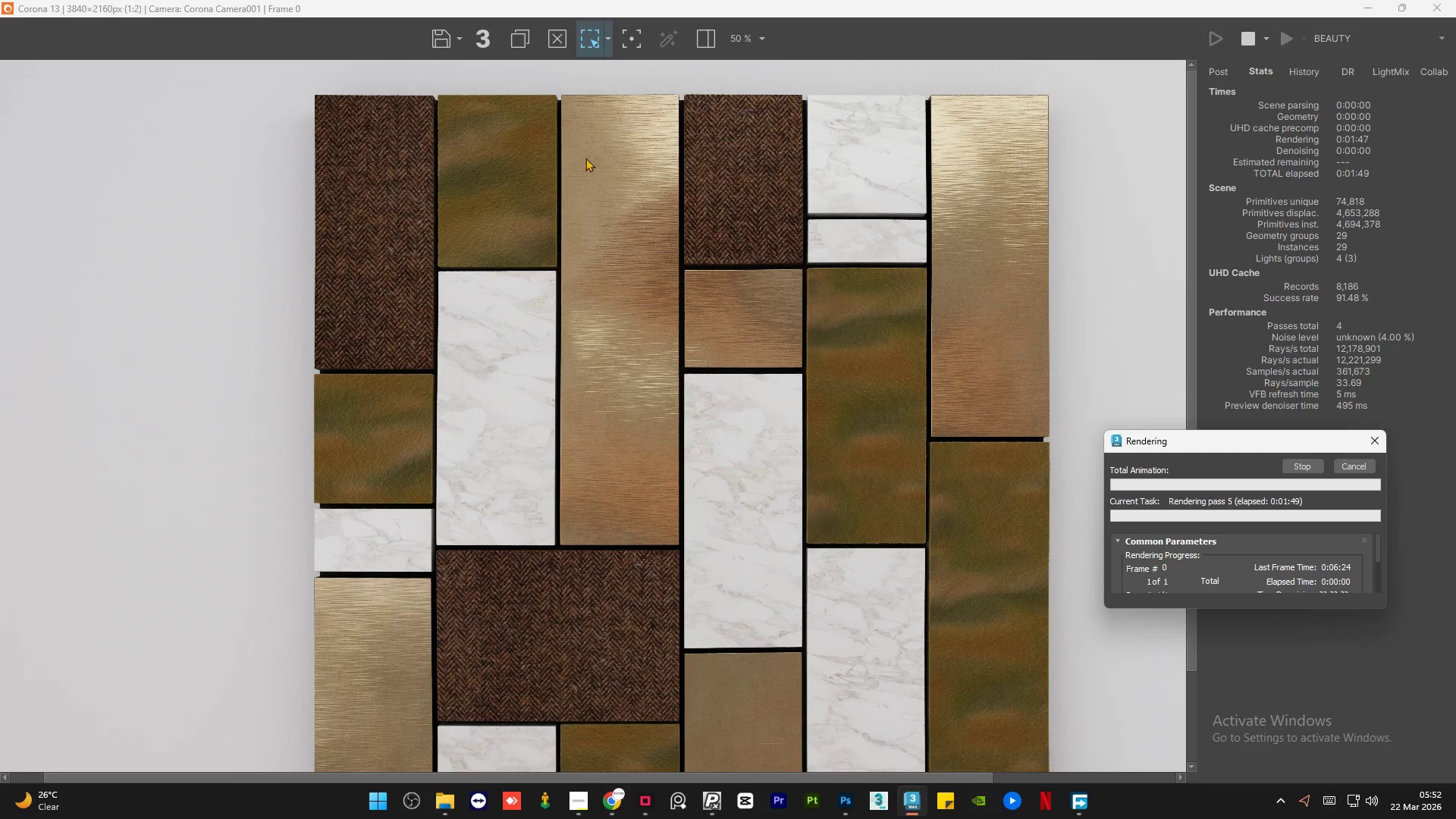 
scroll: coordinate [925, 470], scroll_direction: up, amount: 3.0
 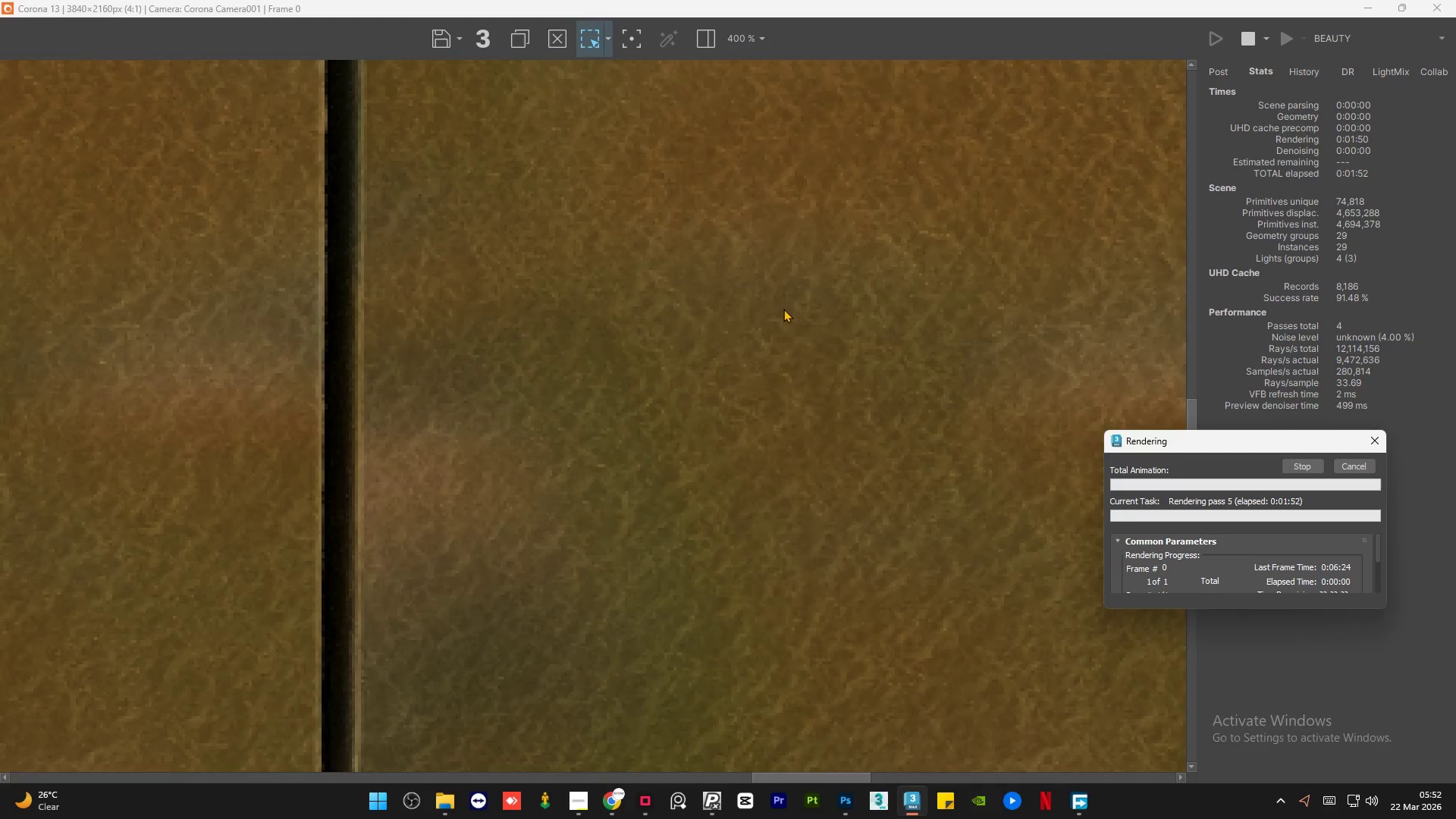 
scroll: coordinate [783, 310], scroll_direction: down, amount: 3.0
 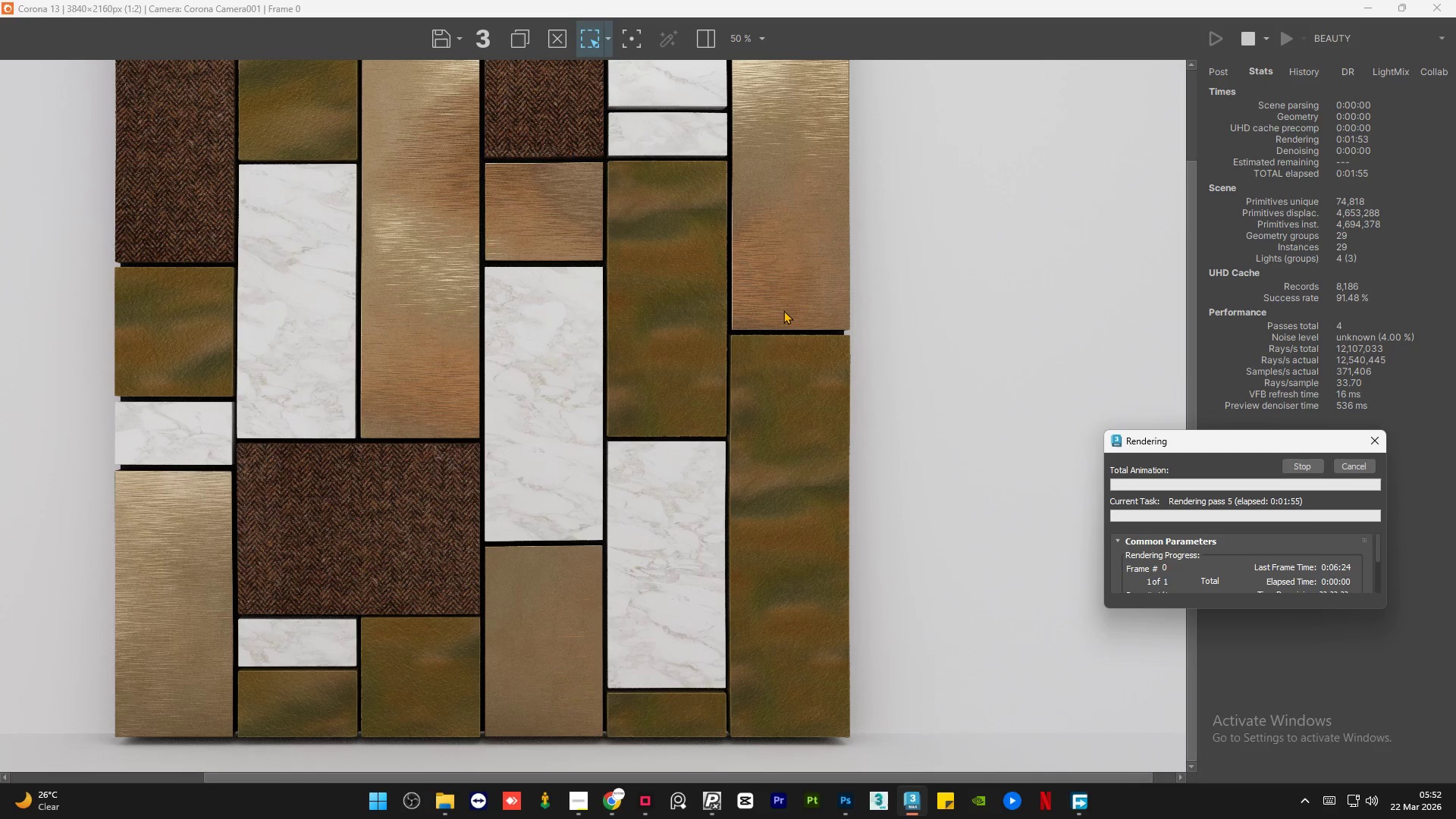 
wait(20.49)
 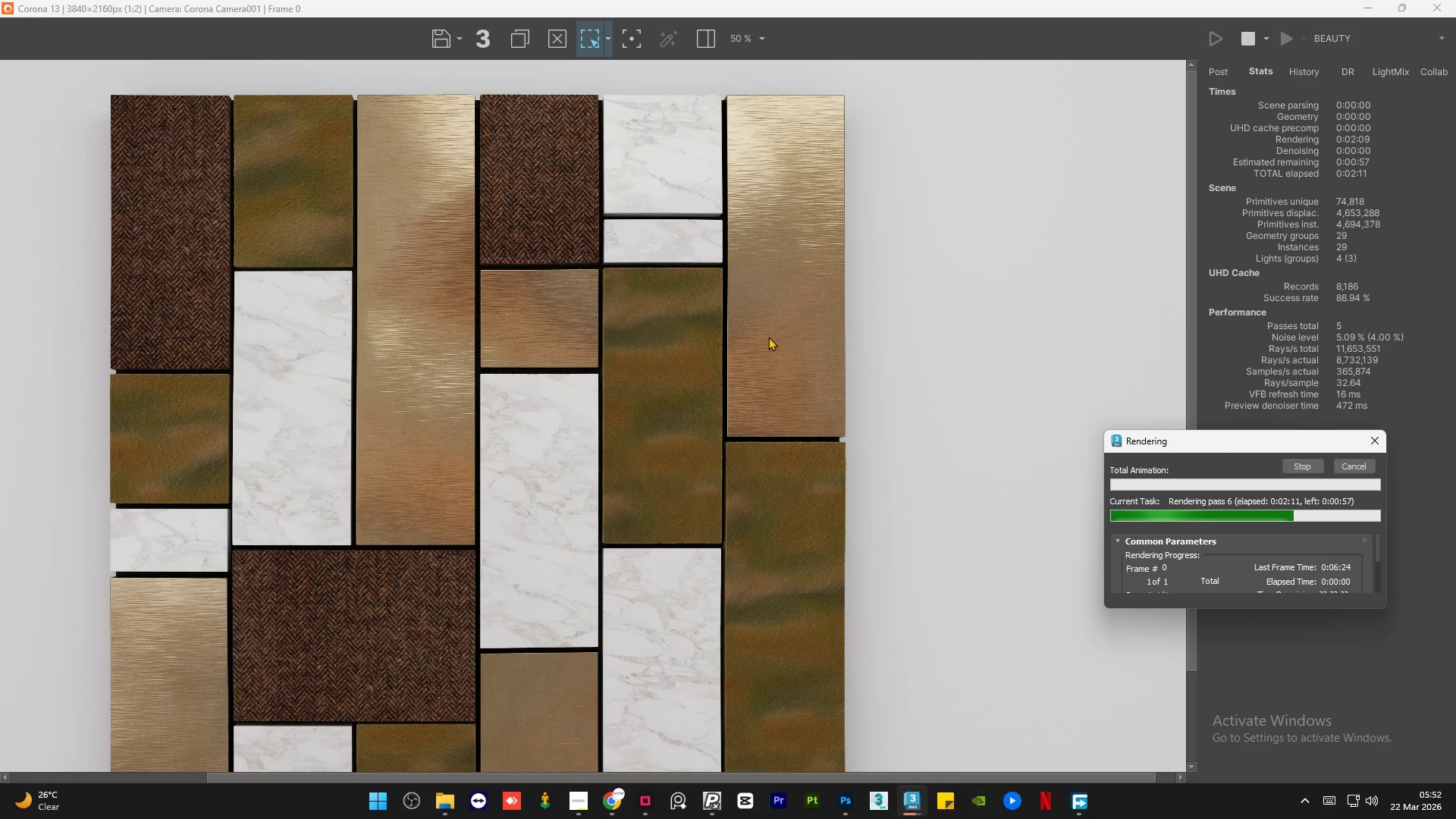 
left_click([1218, 70])
 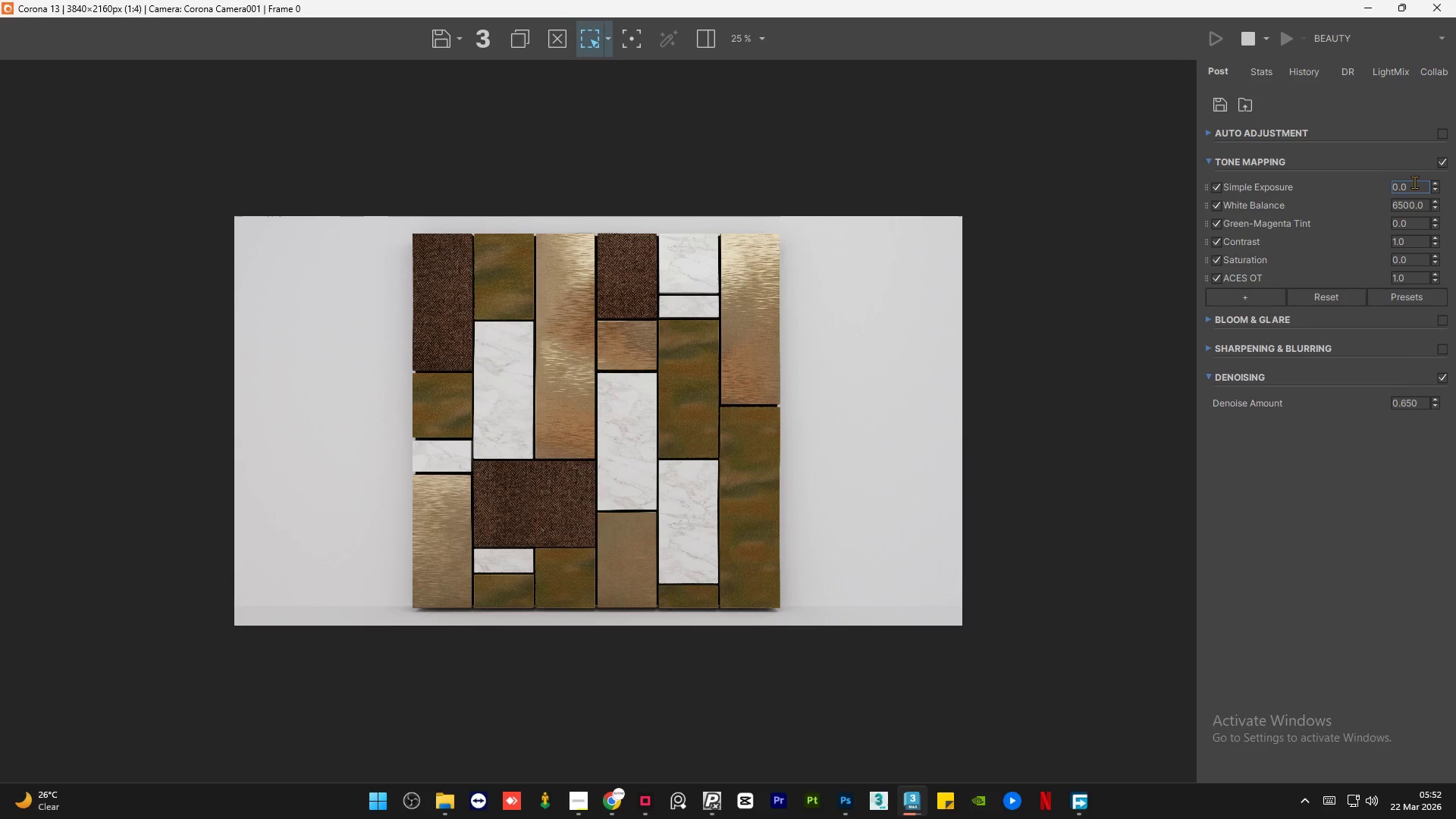 
double_click([1414, 183])
 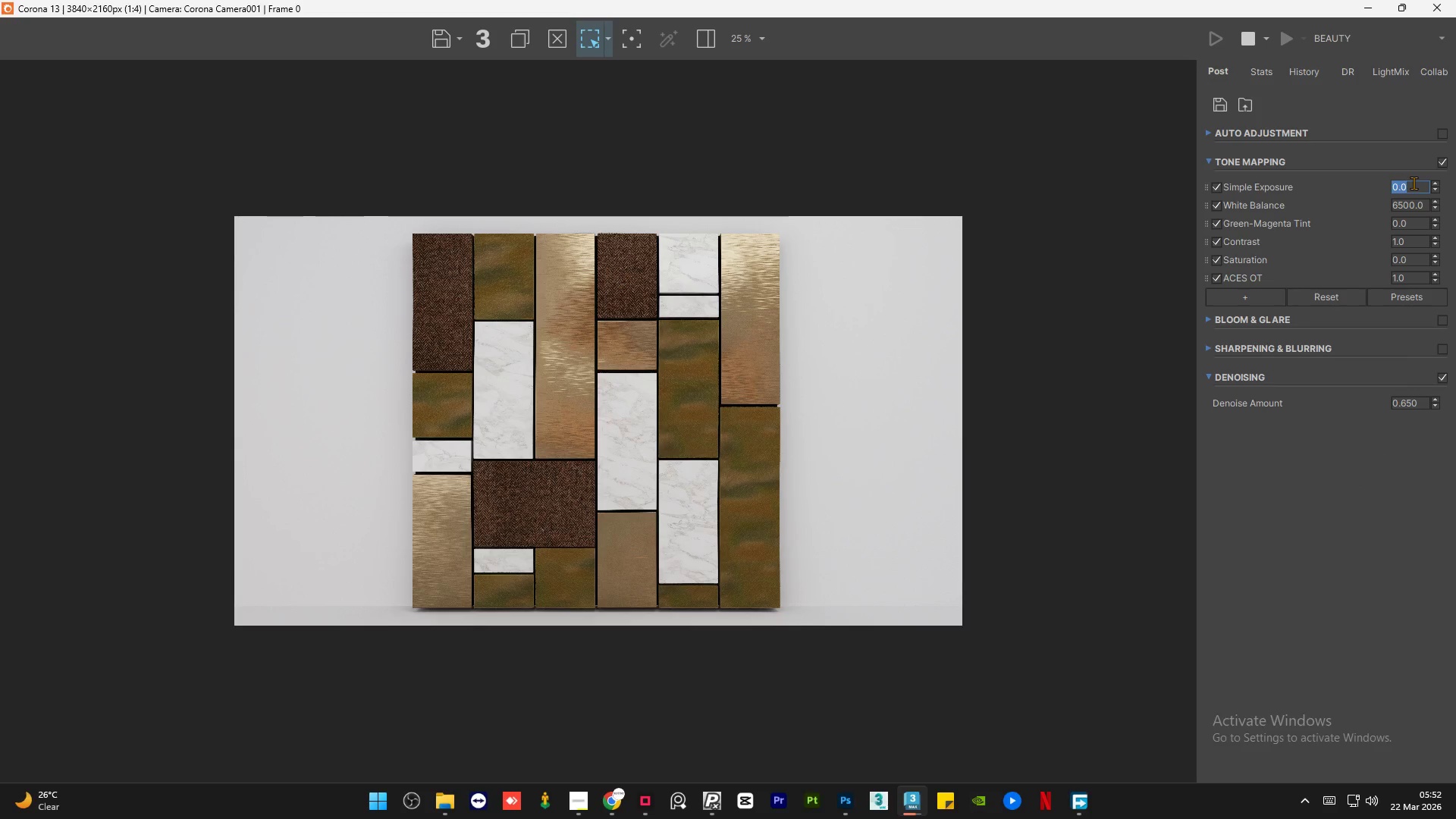 
key(Numpad1)
 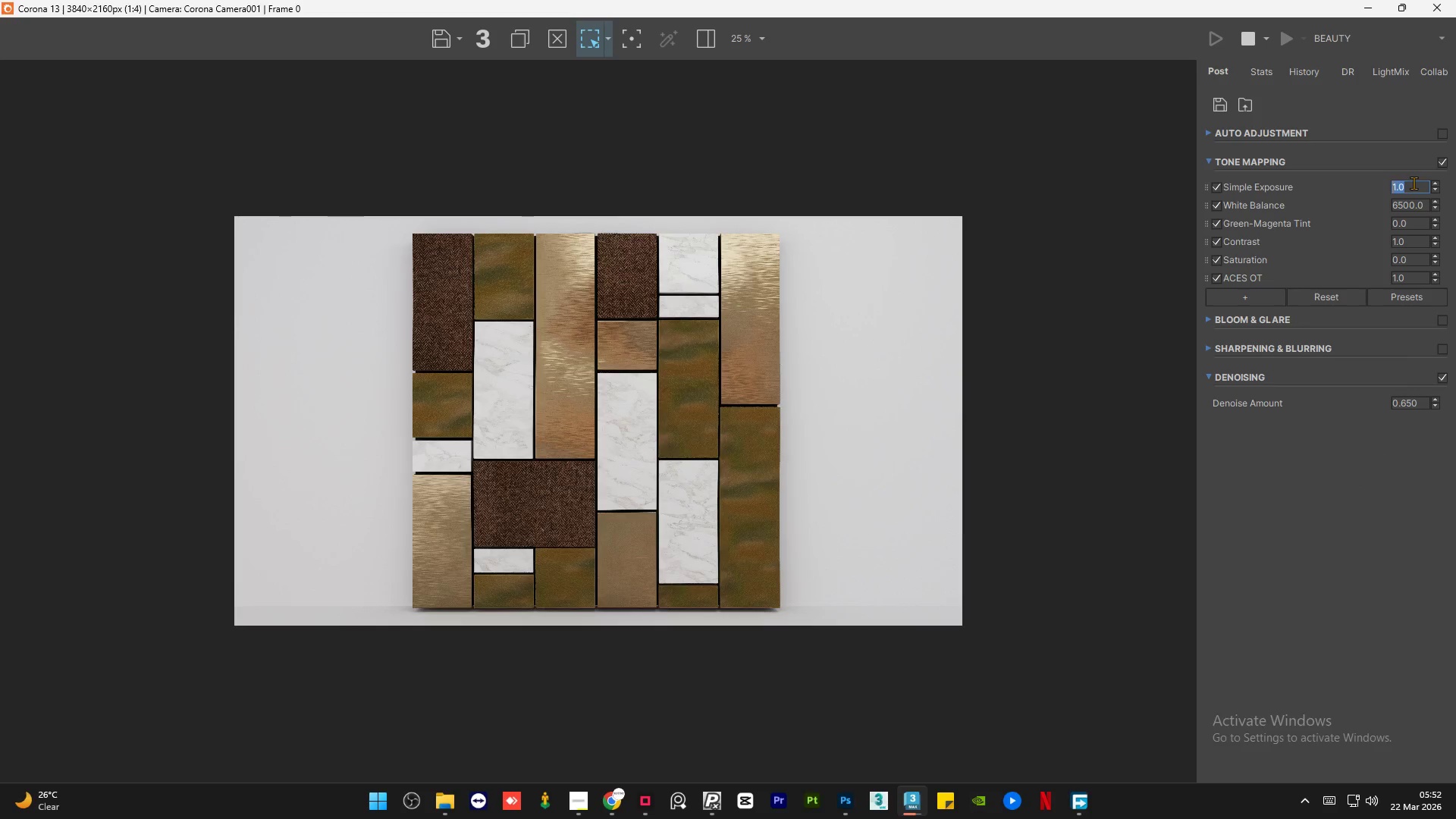 
key(NumpadEnter)
 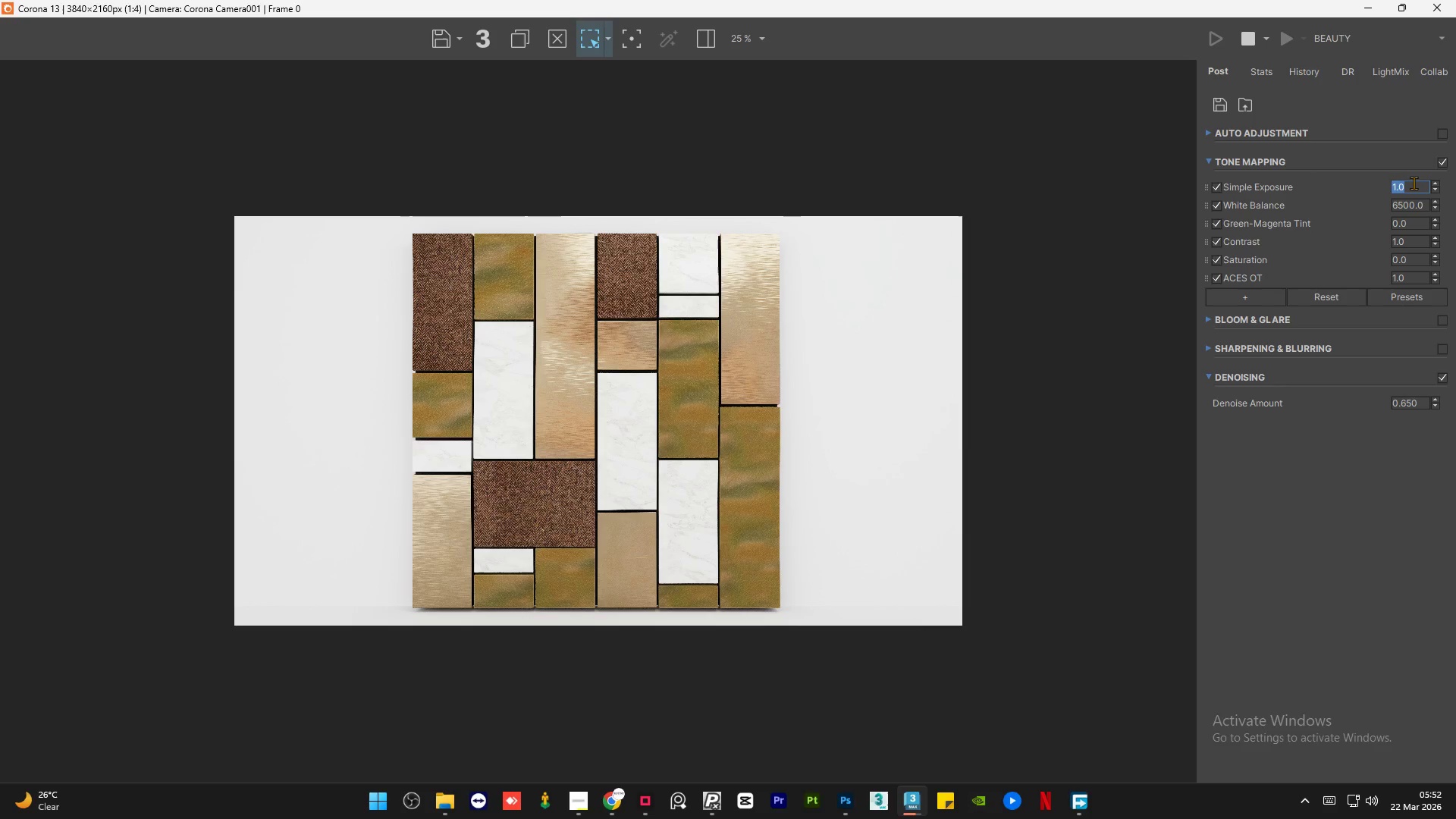 
scroll: coordinate [661, 360], scroll_direction: up, amount: 2.0
 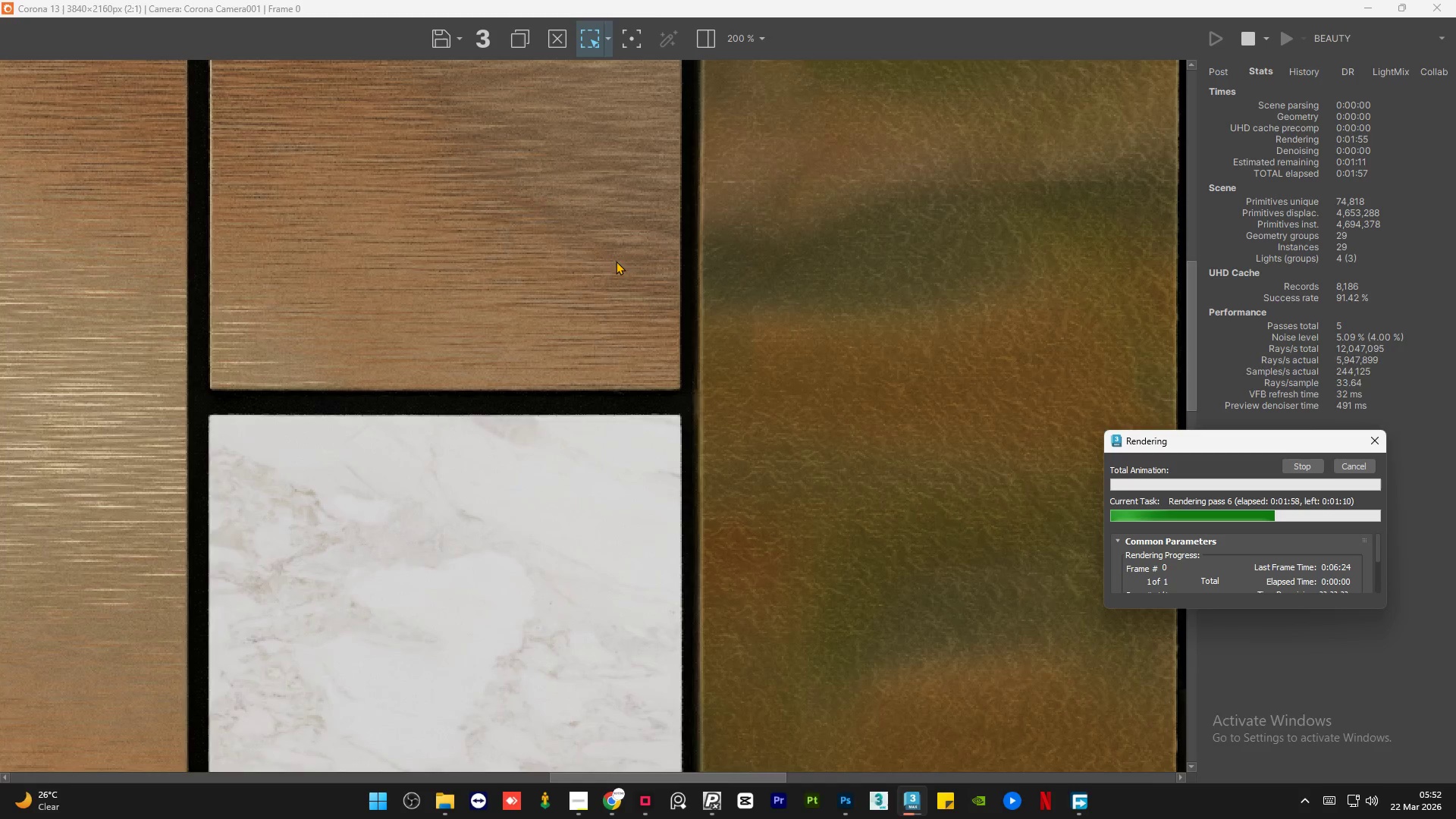 
key(NumpadDecimal)
 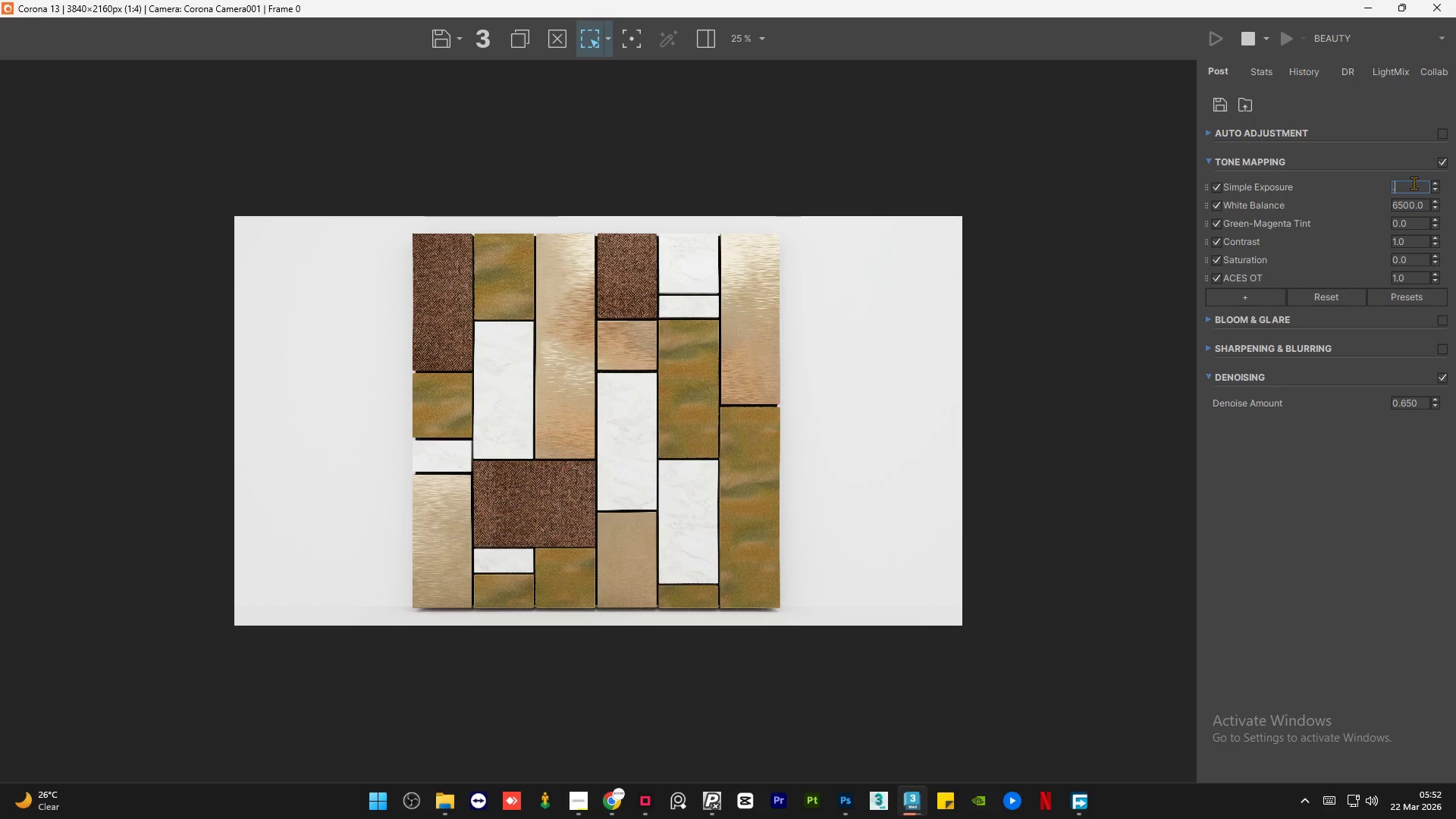 
key(Numpad2)
 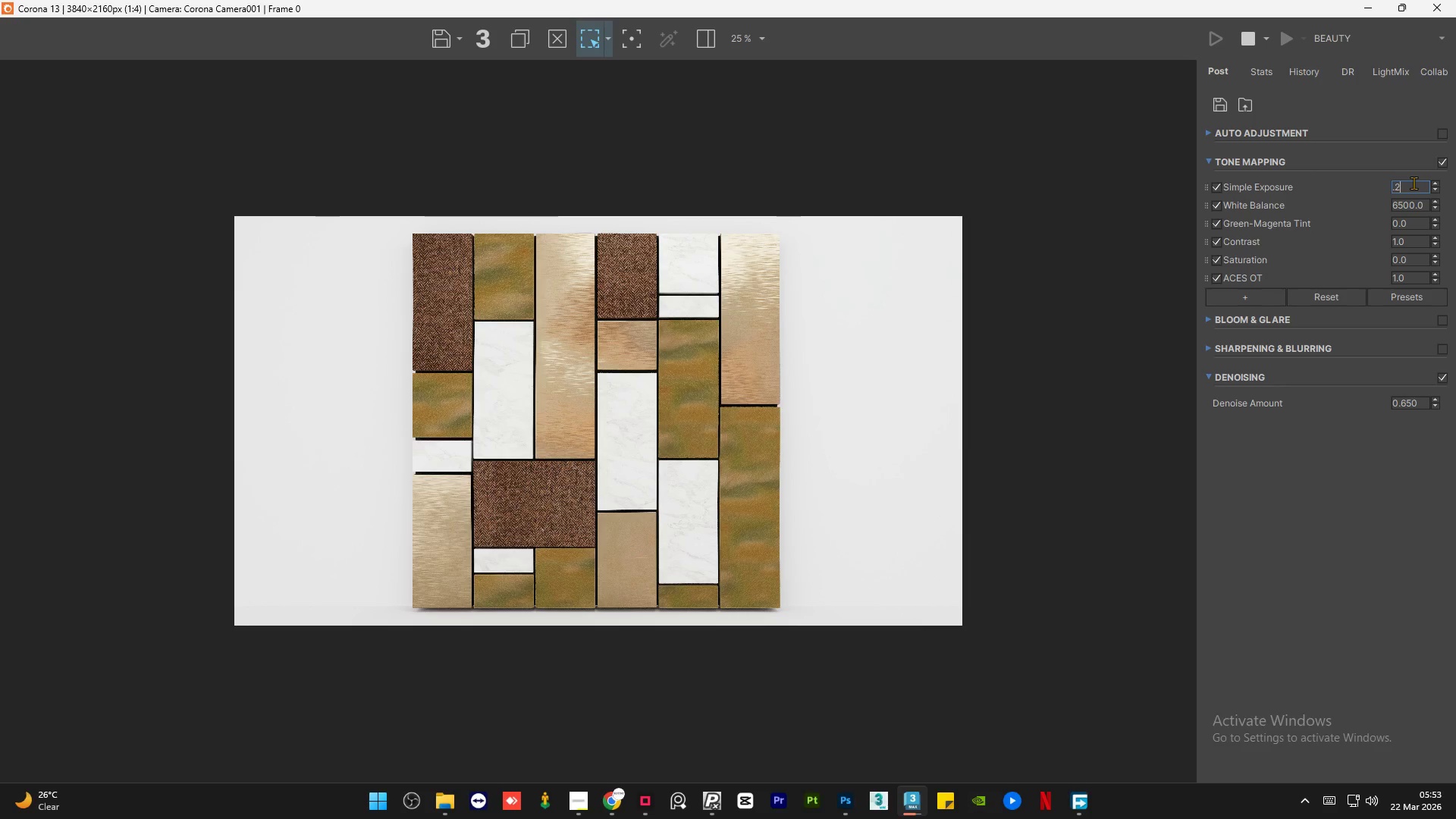 
key(NumpadEnter)
 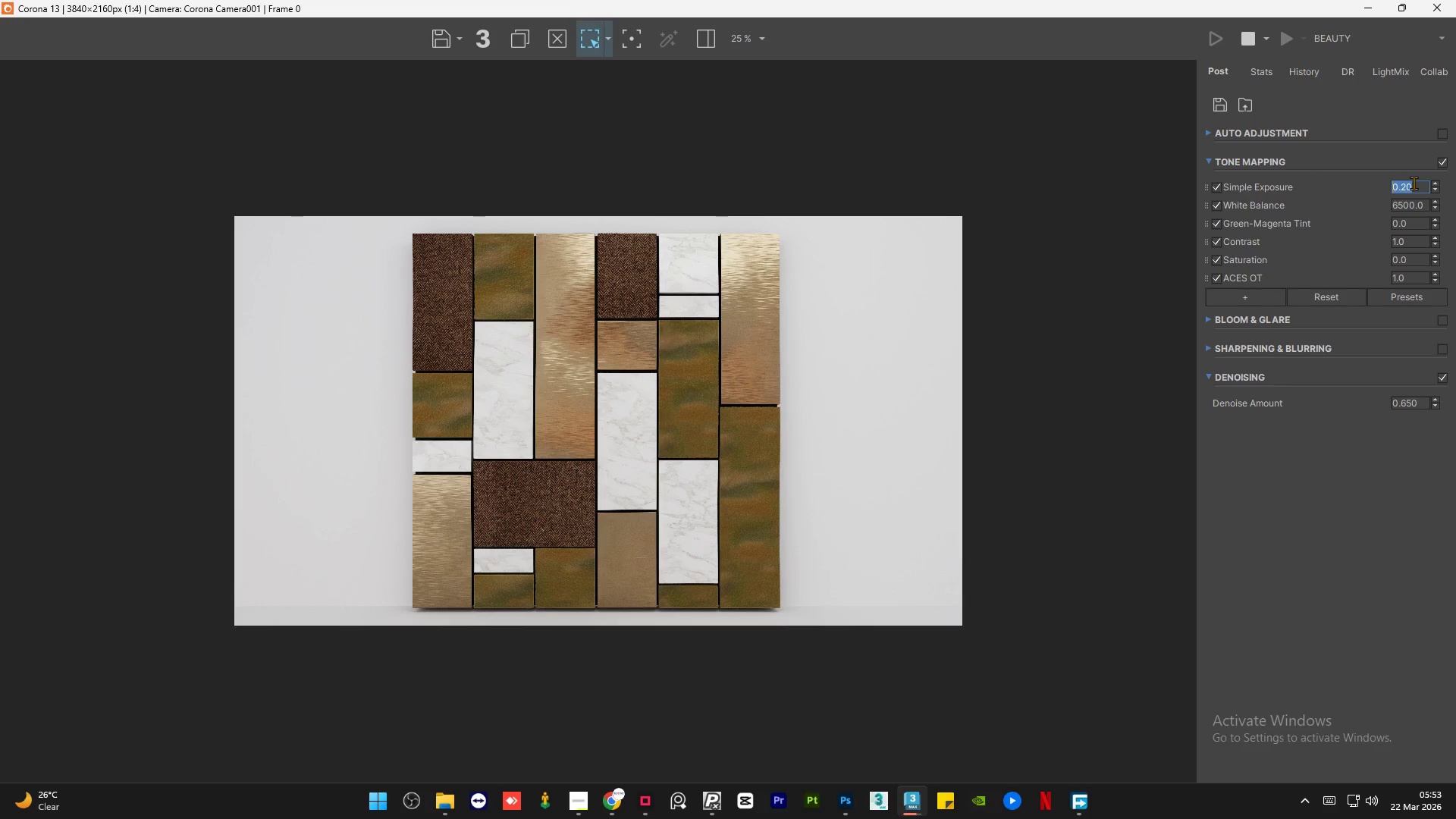 
scroll: coordinate [424, 315], scroll_direction: none, amount: 0.0
 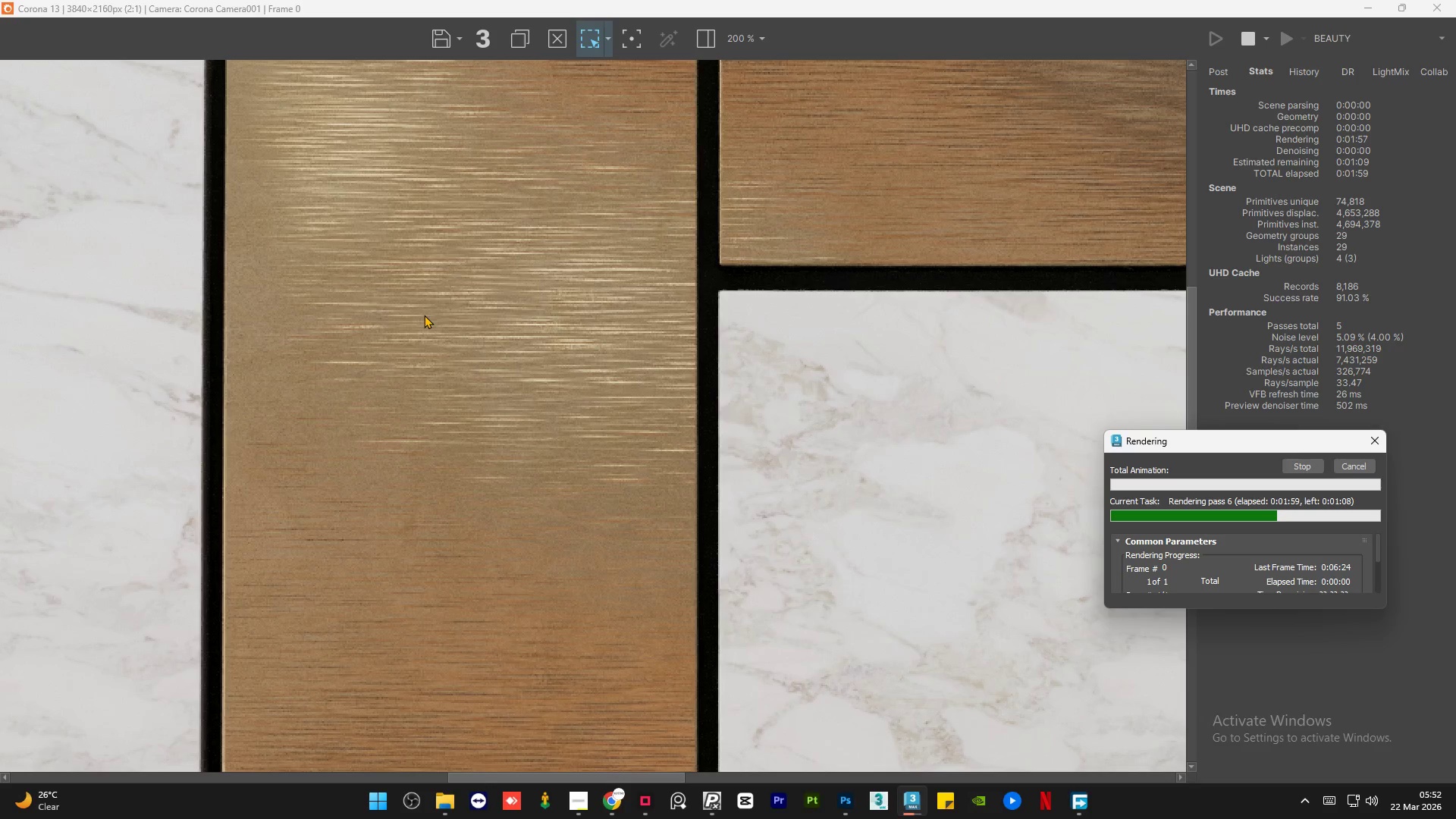 
scroll: coordinate [424, 315], scroll_direction: down, amount: 1.0
 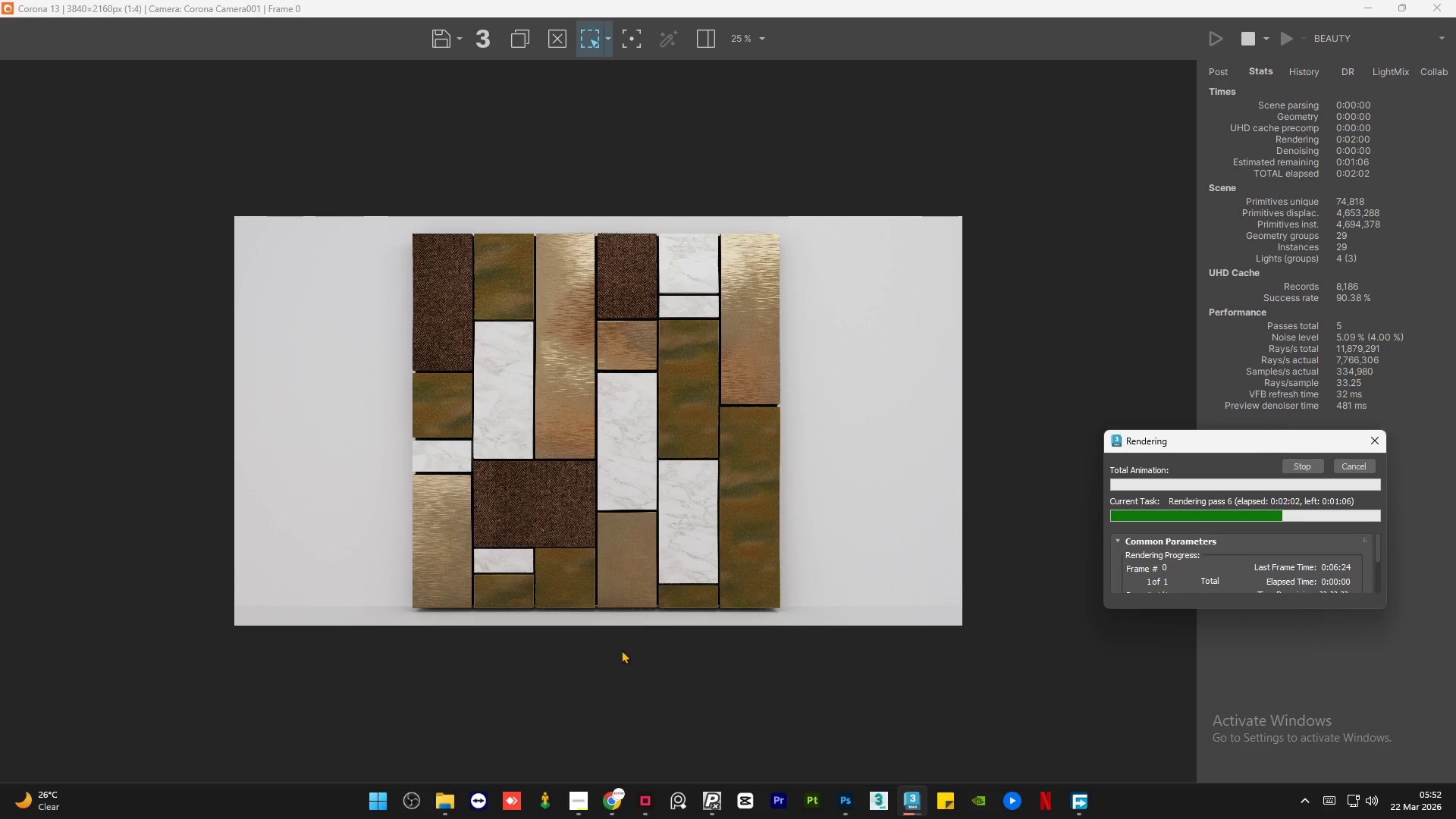 
key(Numpad0)
 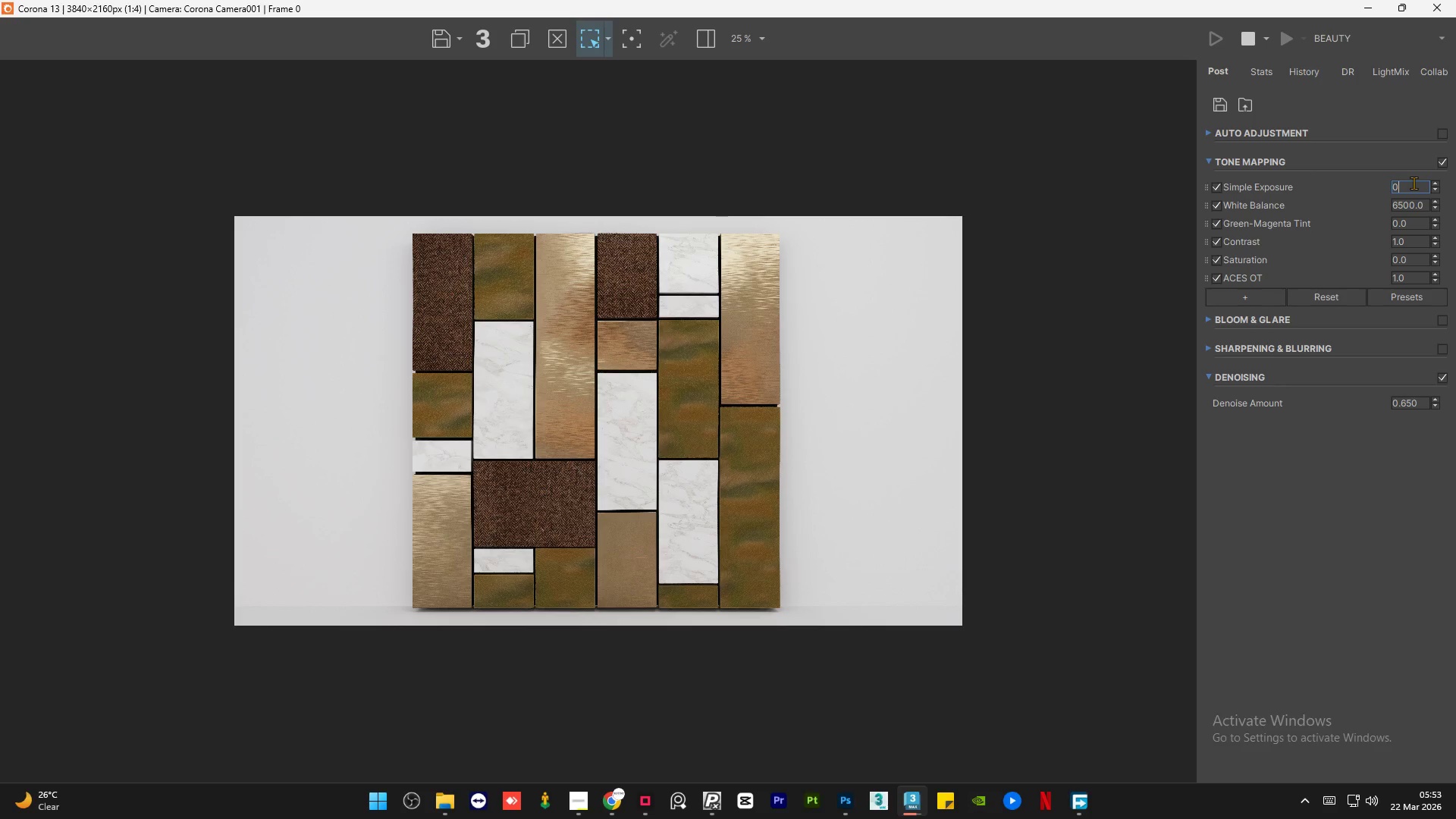 
key(NumpadEnter)
 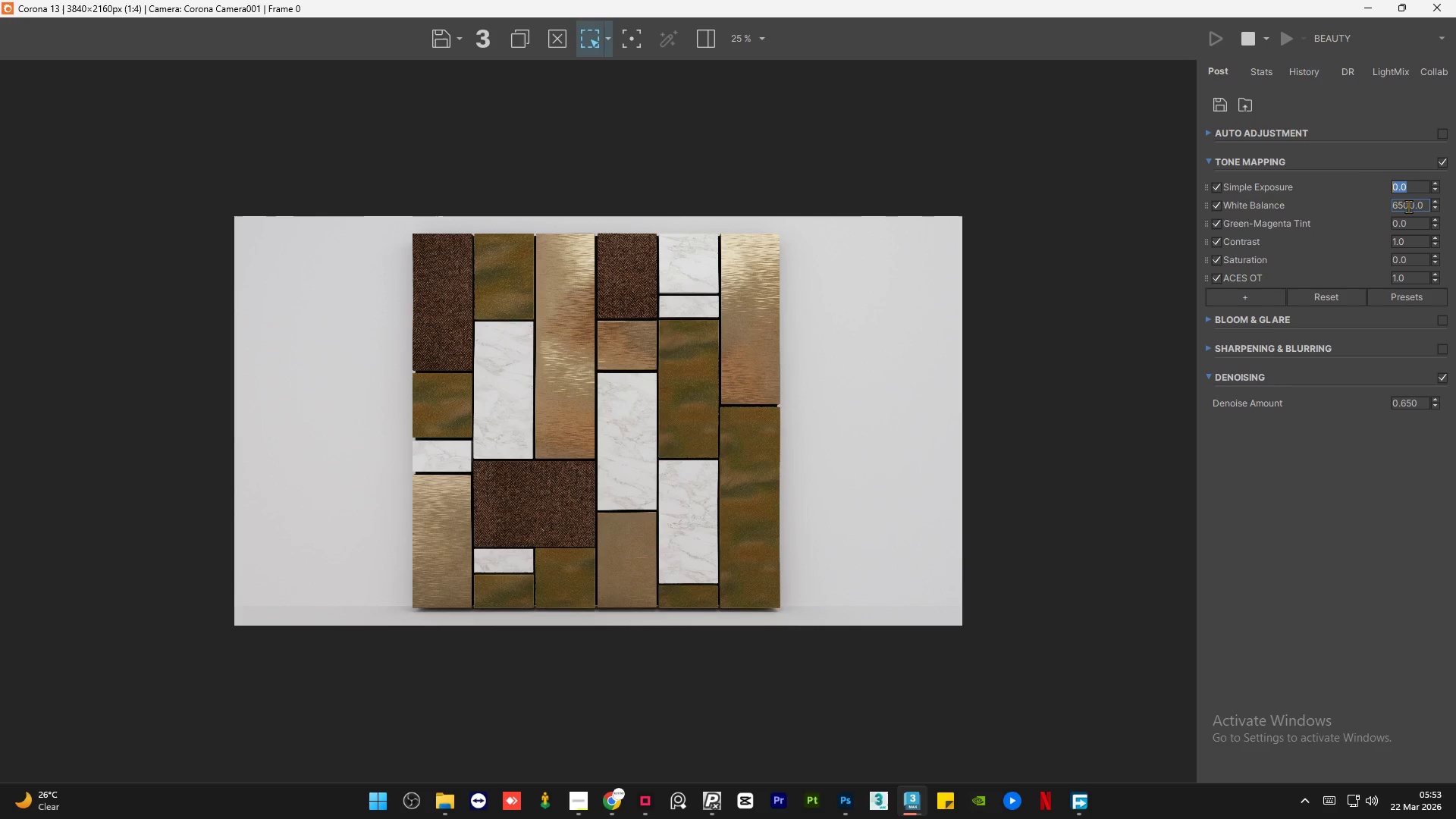 
double_click([1408, 240])
 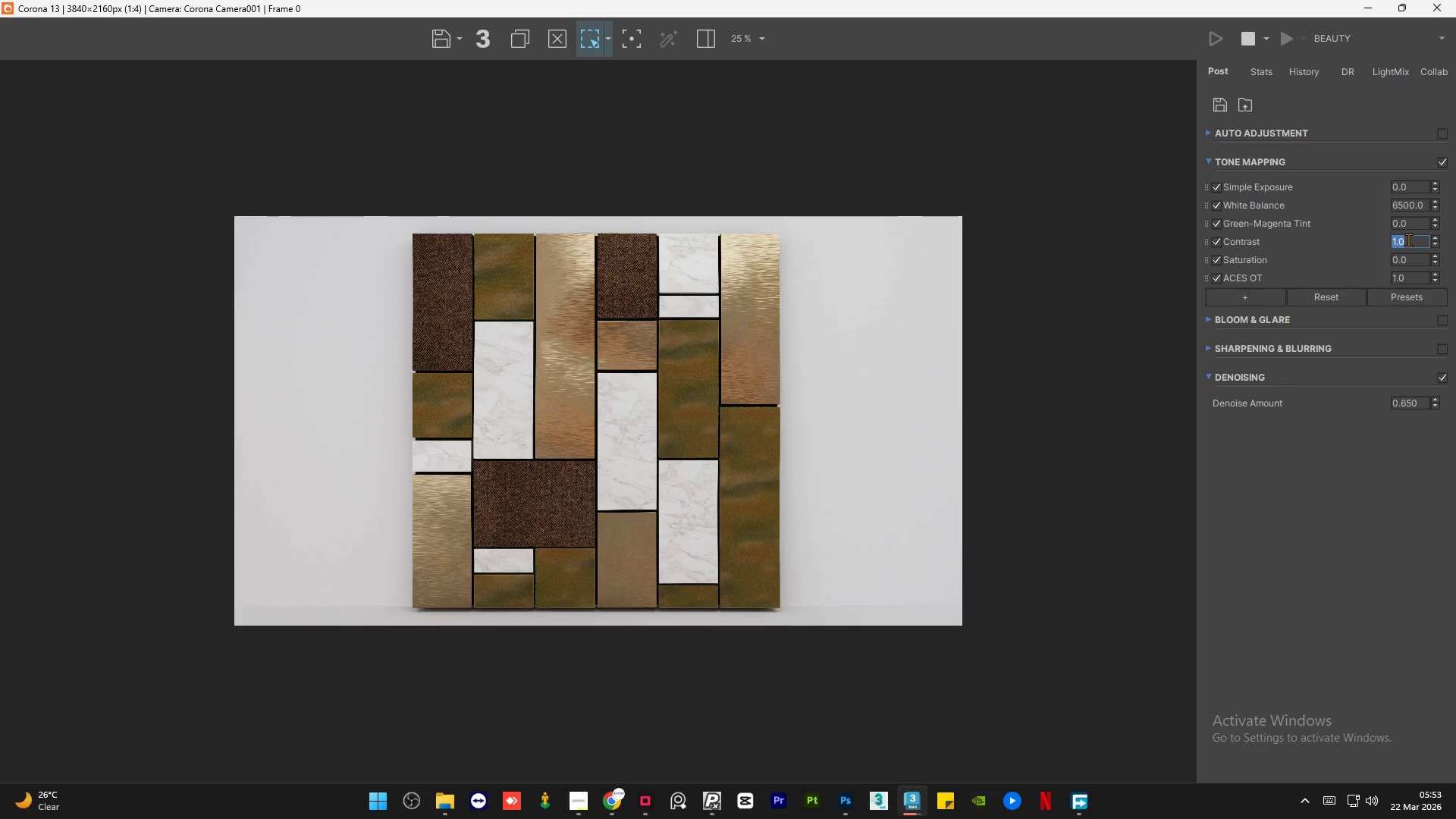 
key(Numpad2)
 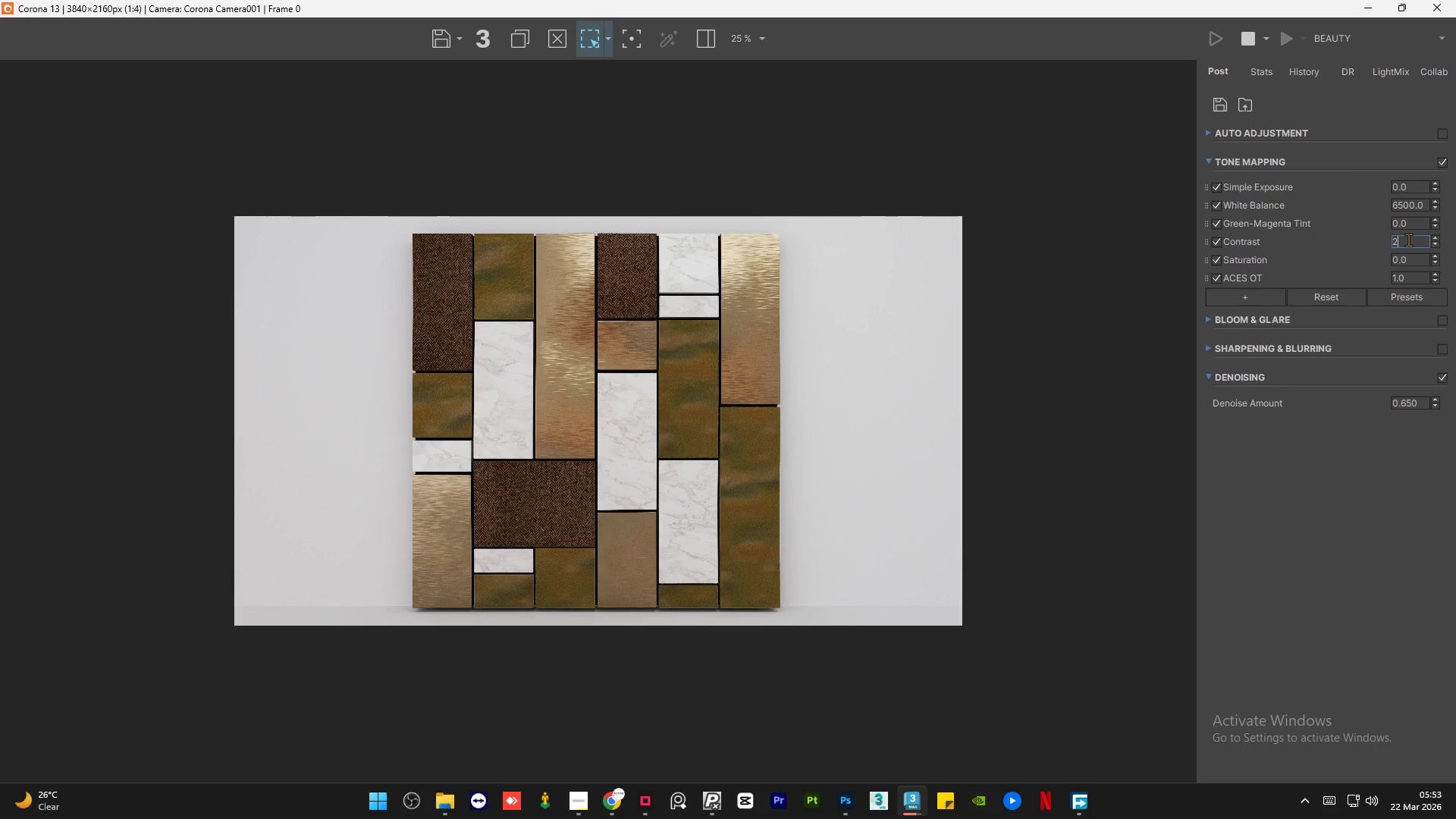 
key(NumpadEnter)
 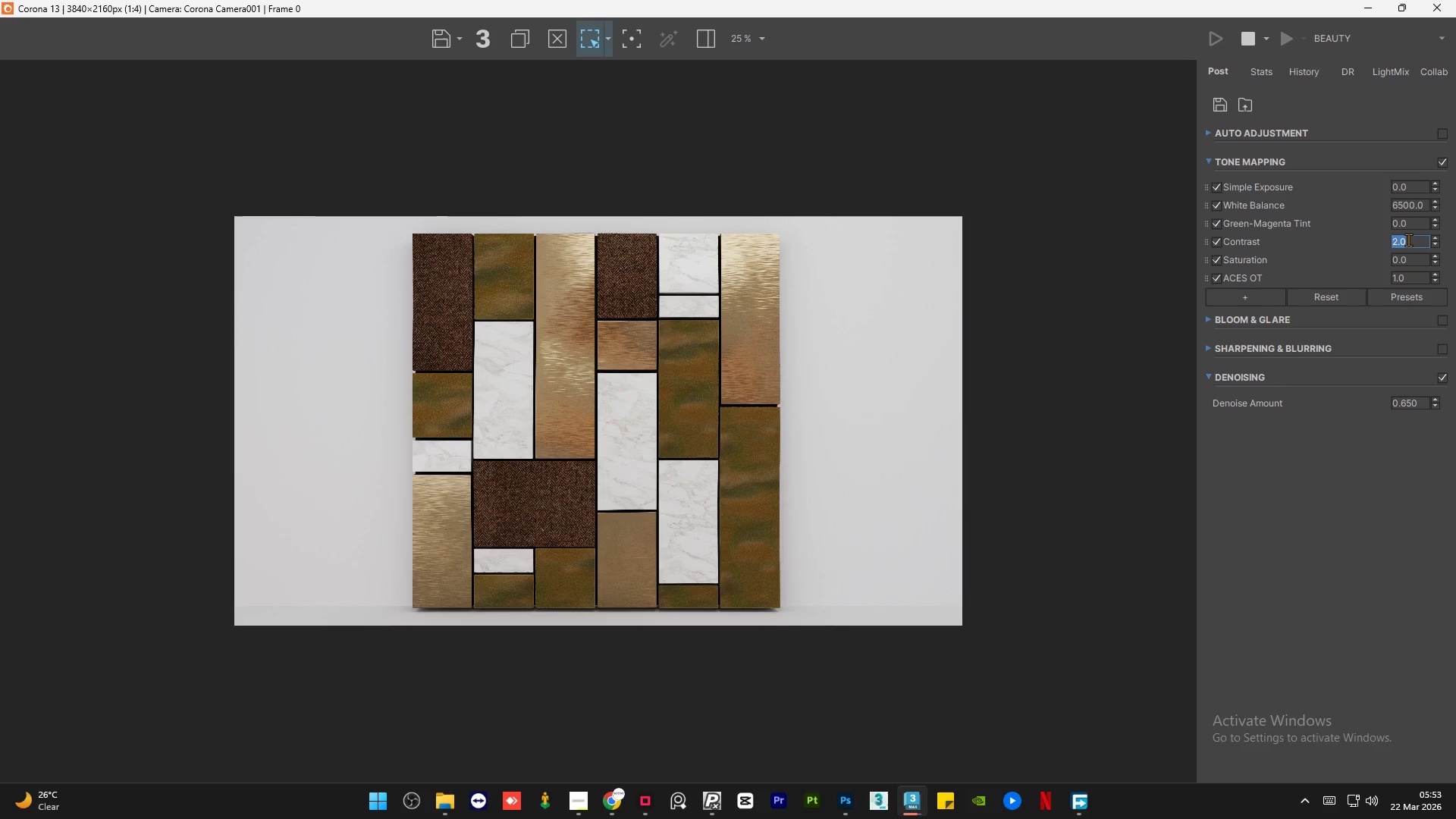 
key(Numpad1)
 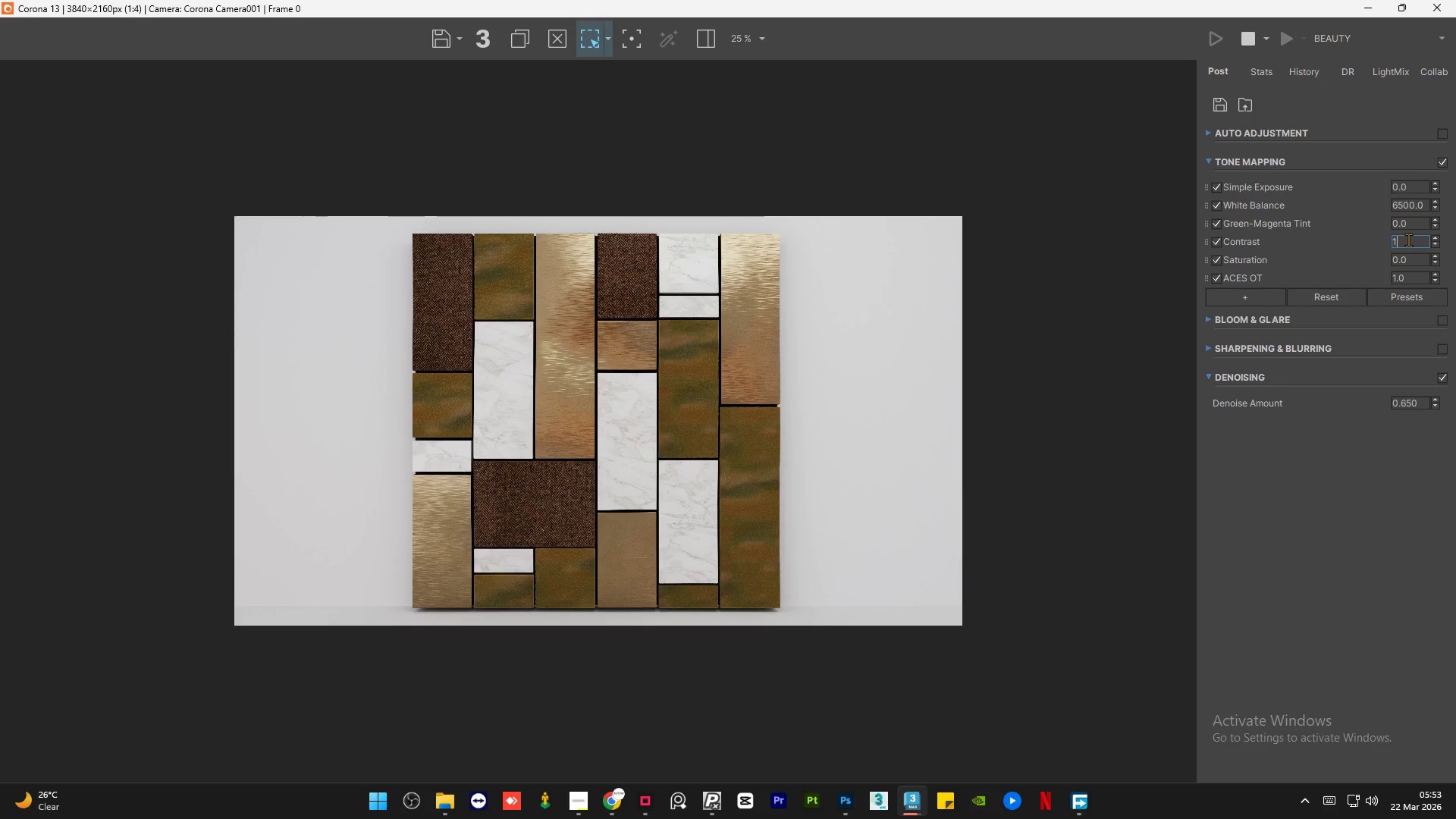 
key(NumpadEnter)
 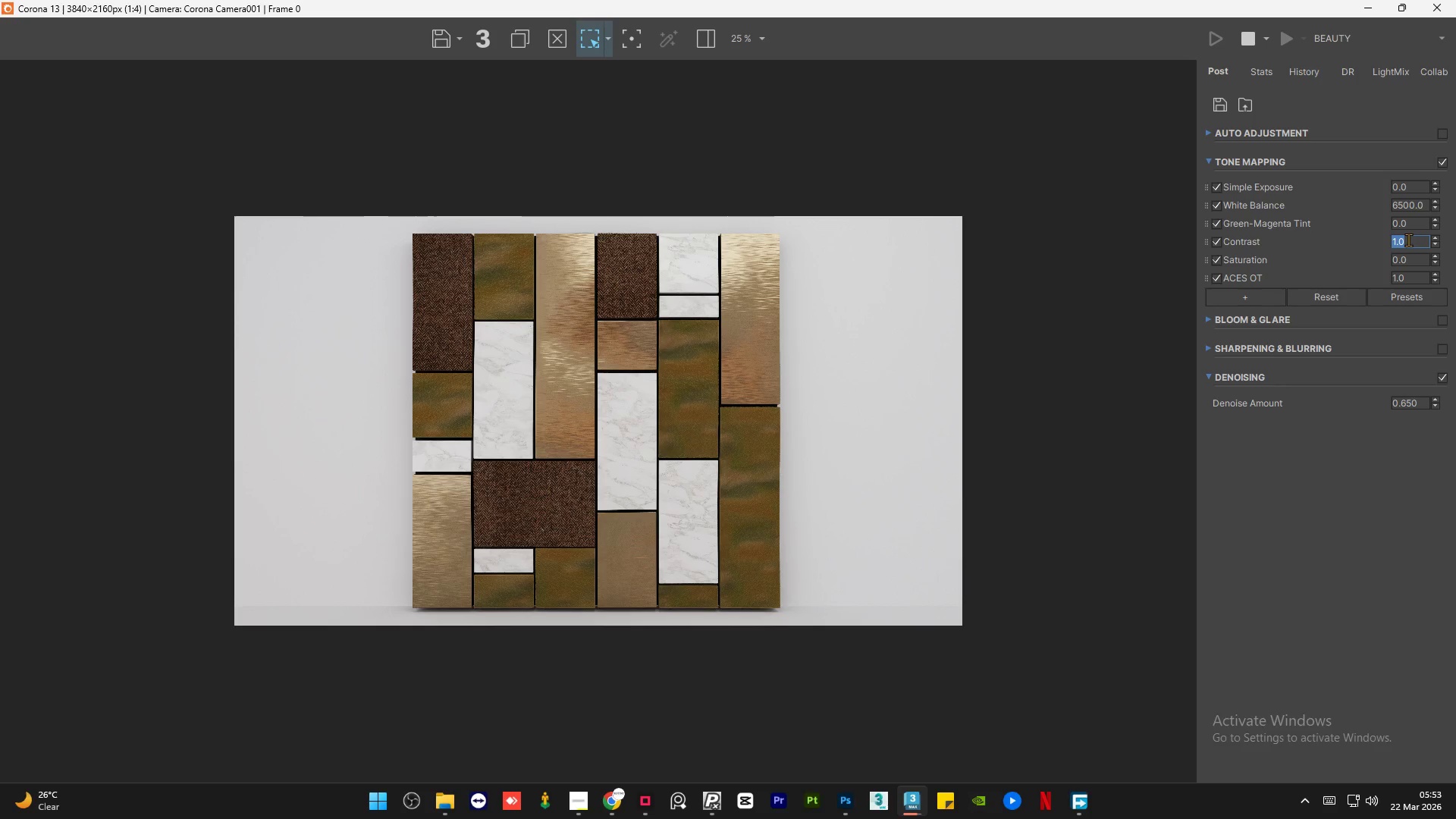 
key(Numpad1)
 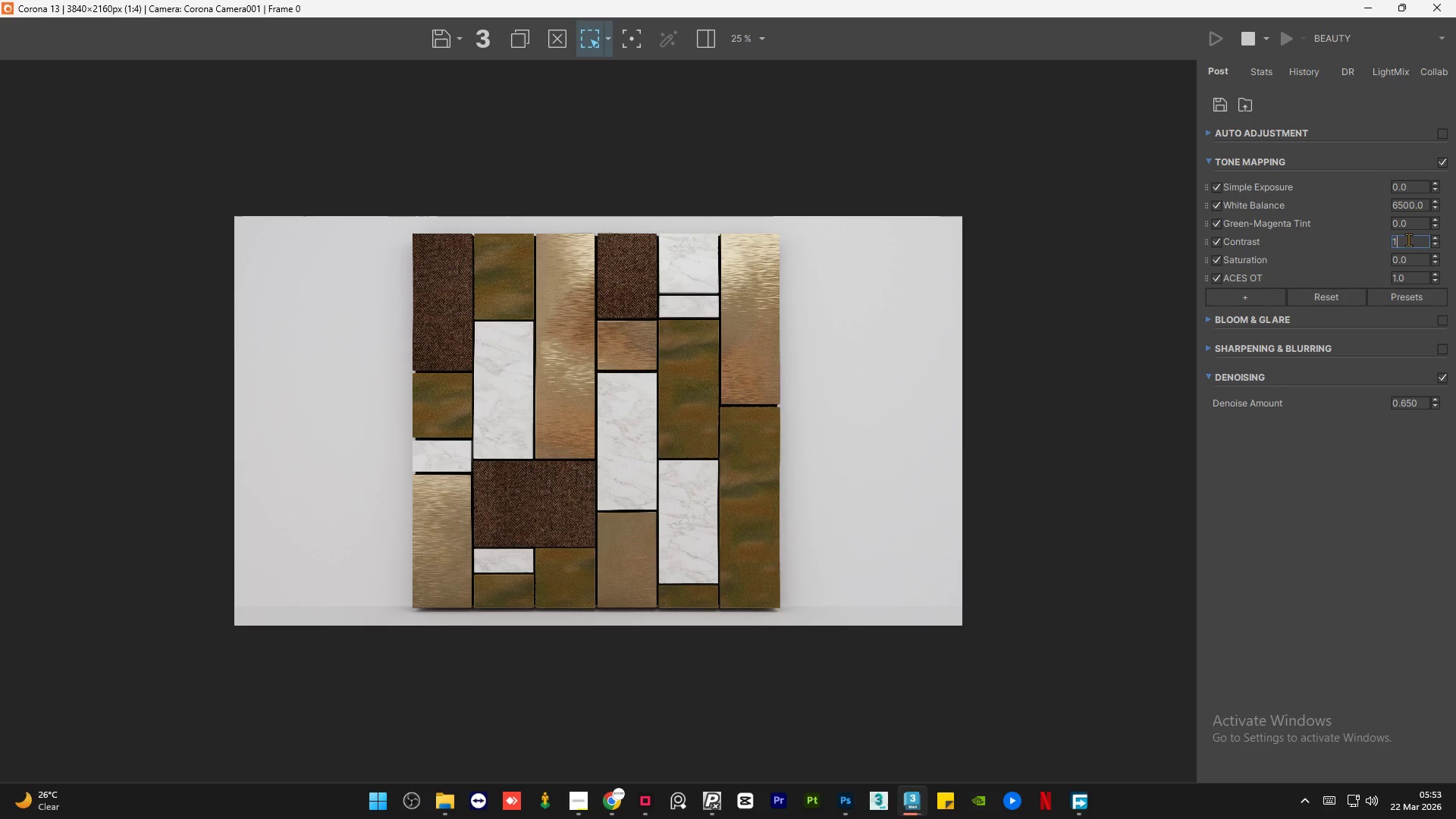 
key(NumpadDecimal)
 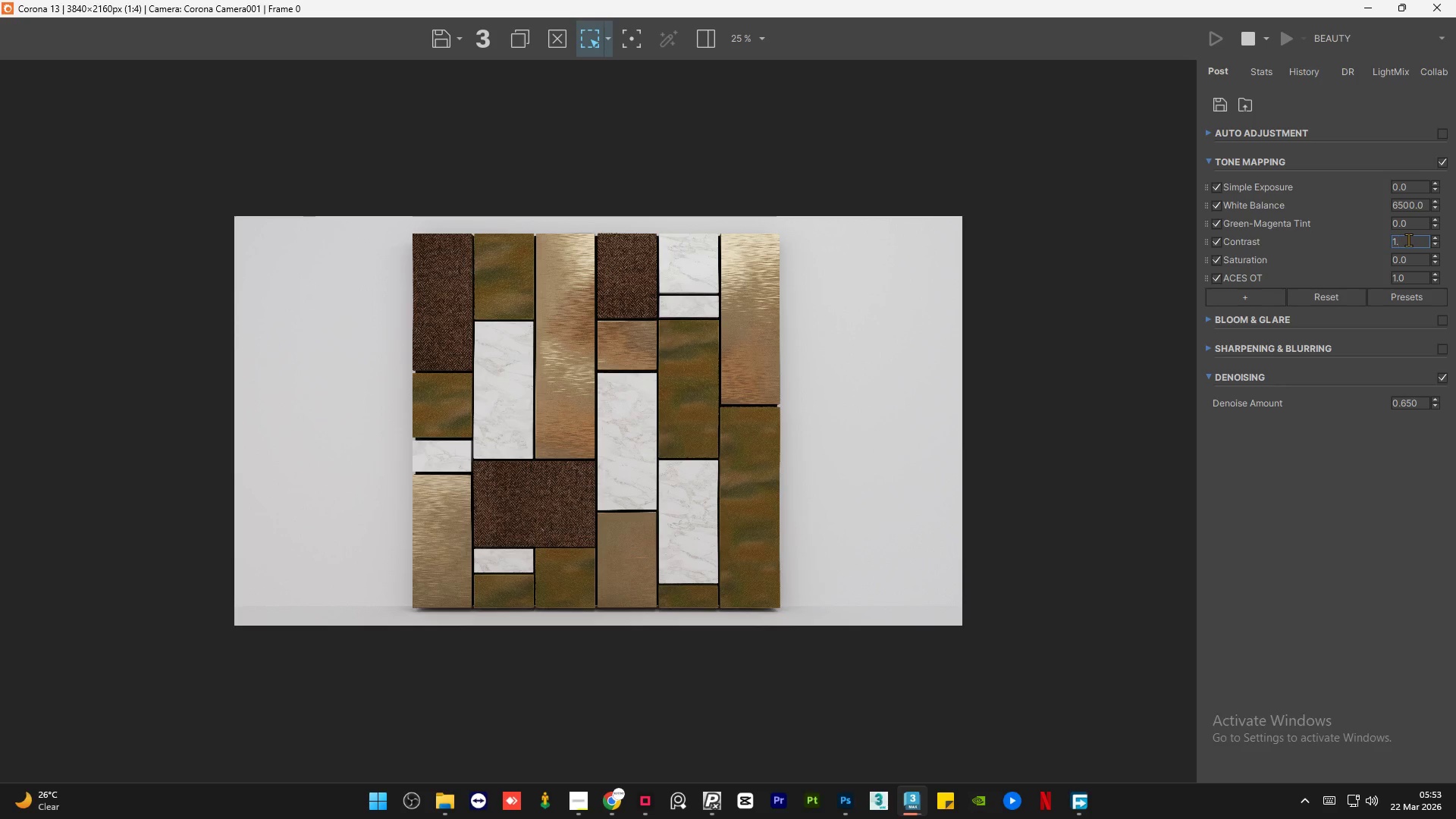 
scroll: coordinate [770, 250], scroll_direction: up, amount: 3.0
 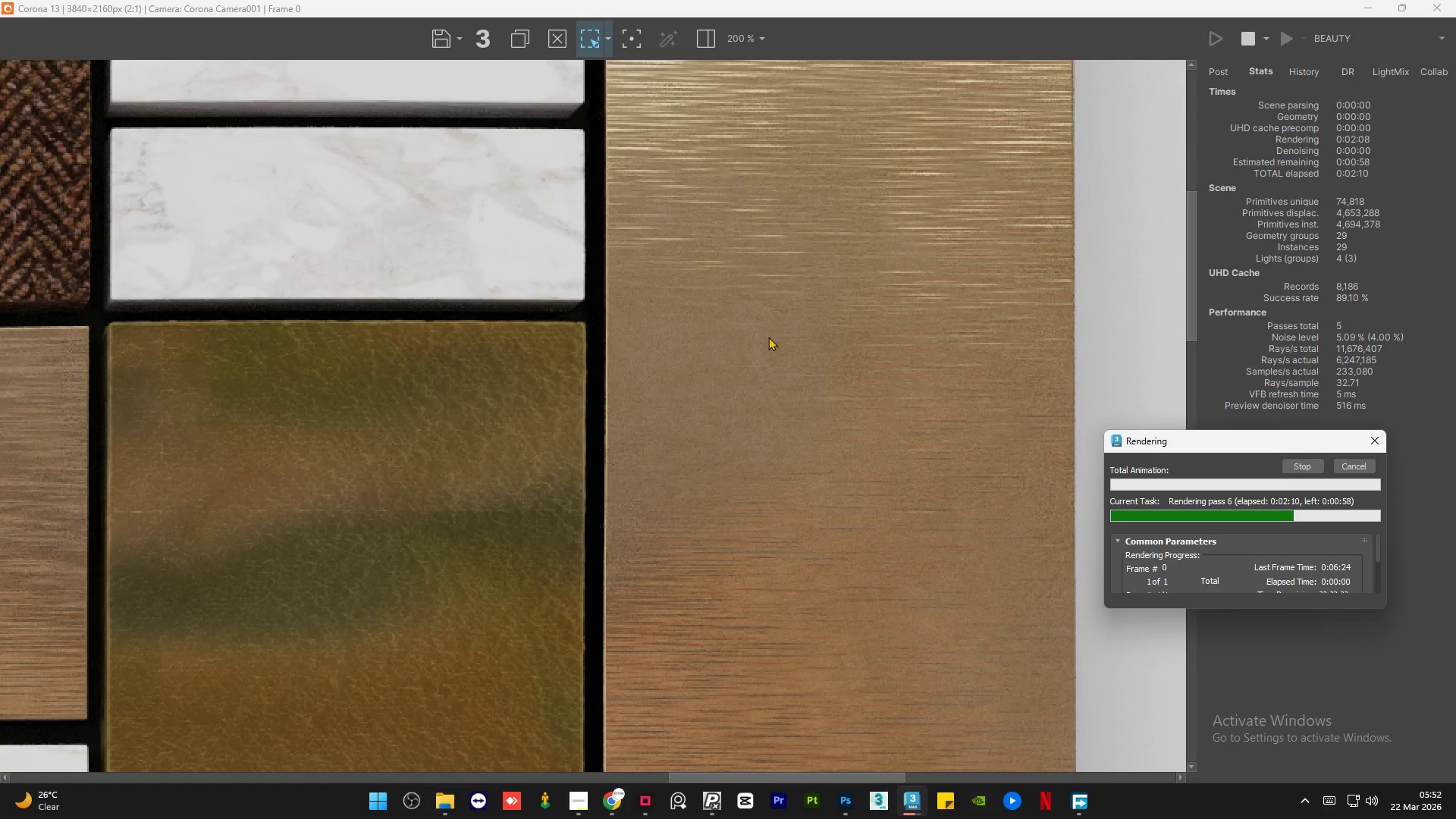 
key(Numpad7)
 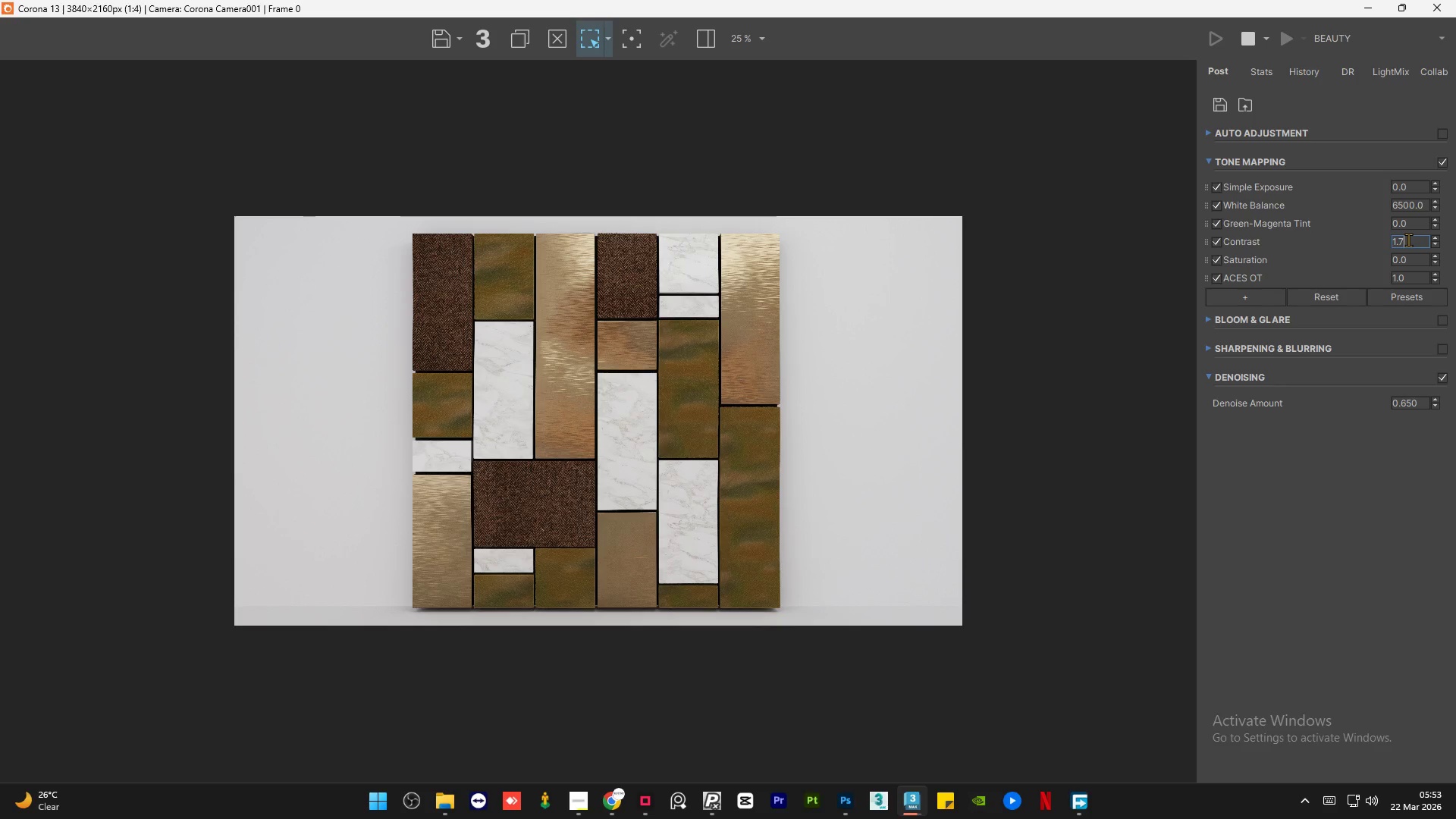 
scroll: coordinate [768, 337], scroll_direction: down, amount: 2.0
 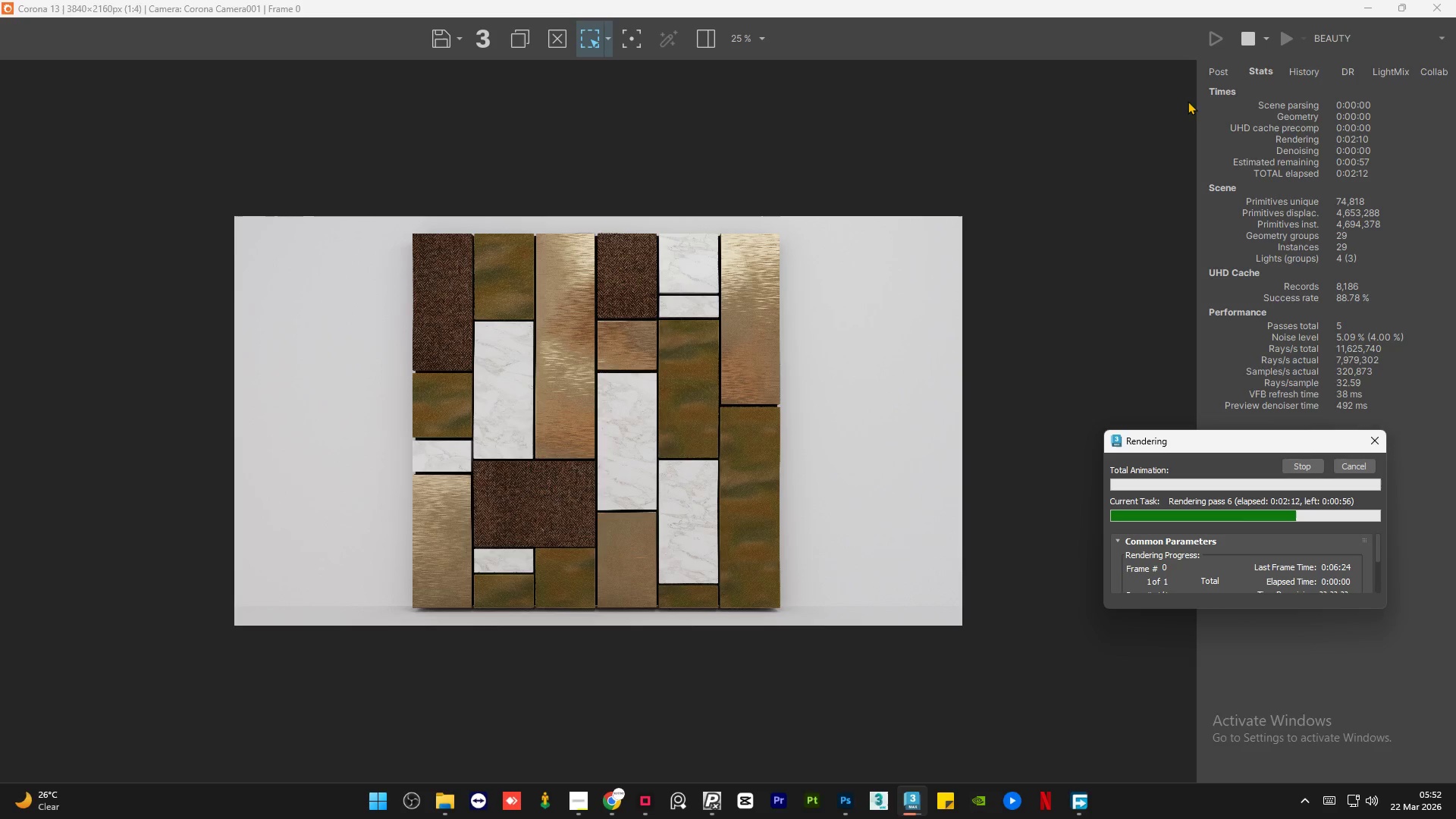 
key(NumpadEnter)
 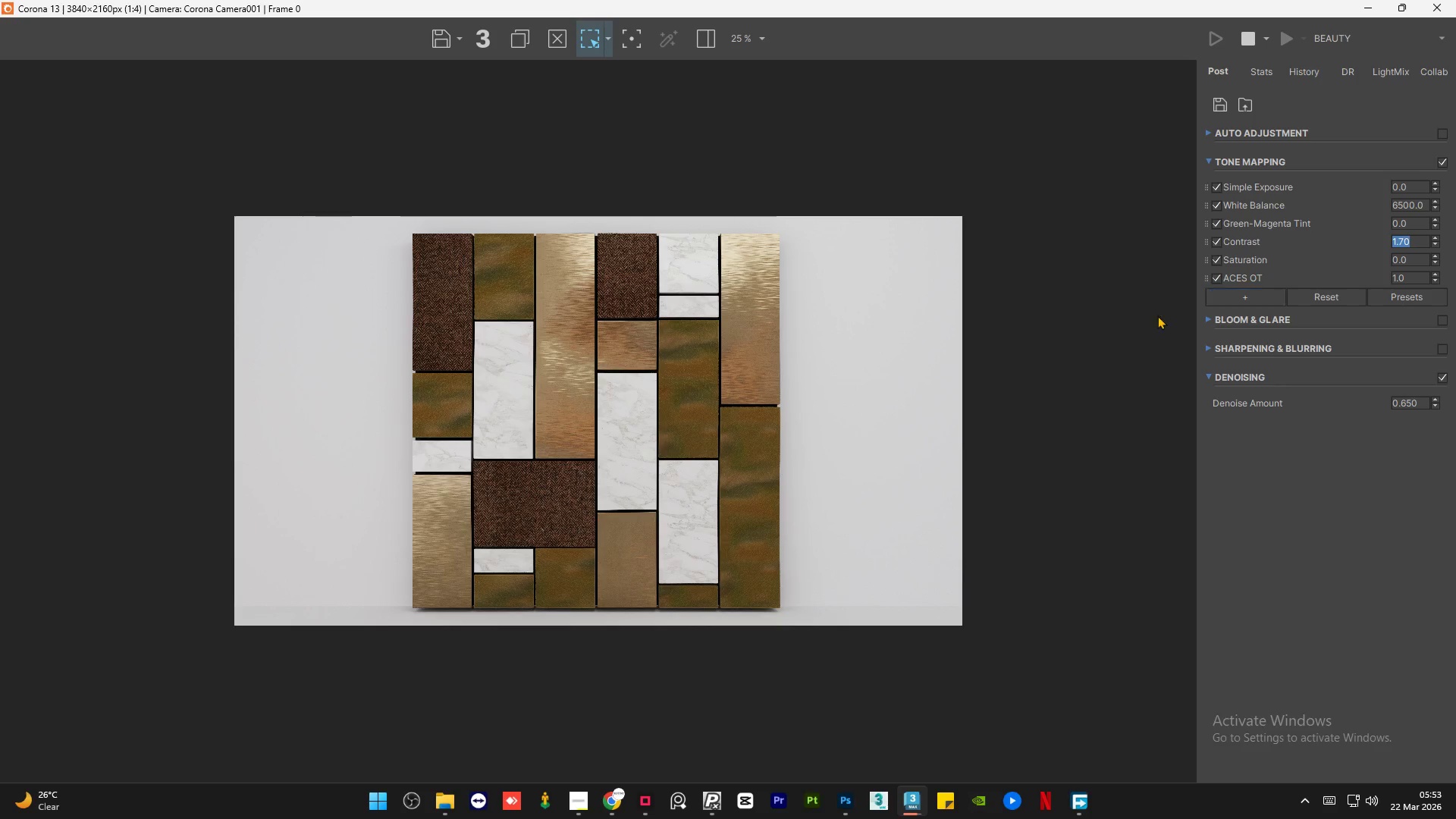 
left_click([1126, 340])
 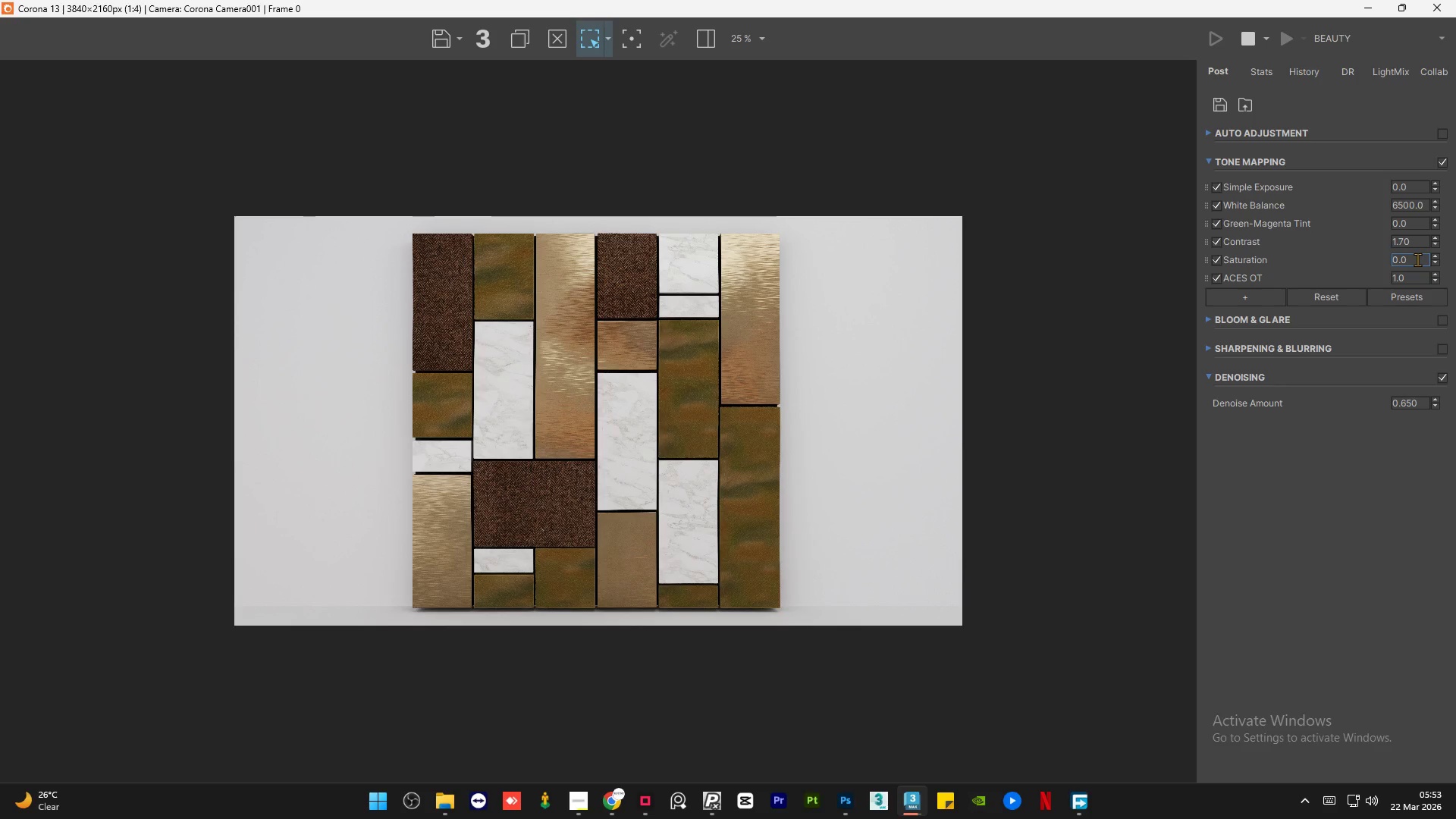 
double_click([1417, 259])
 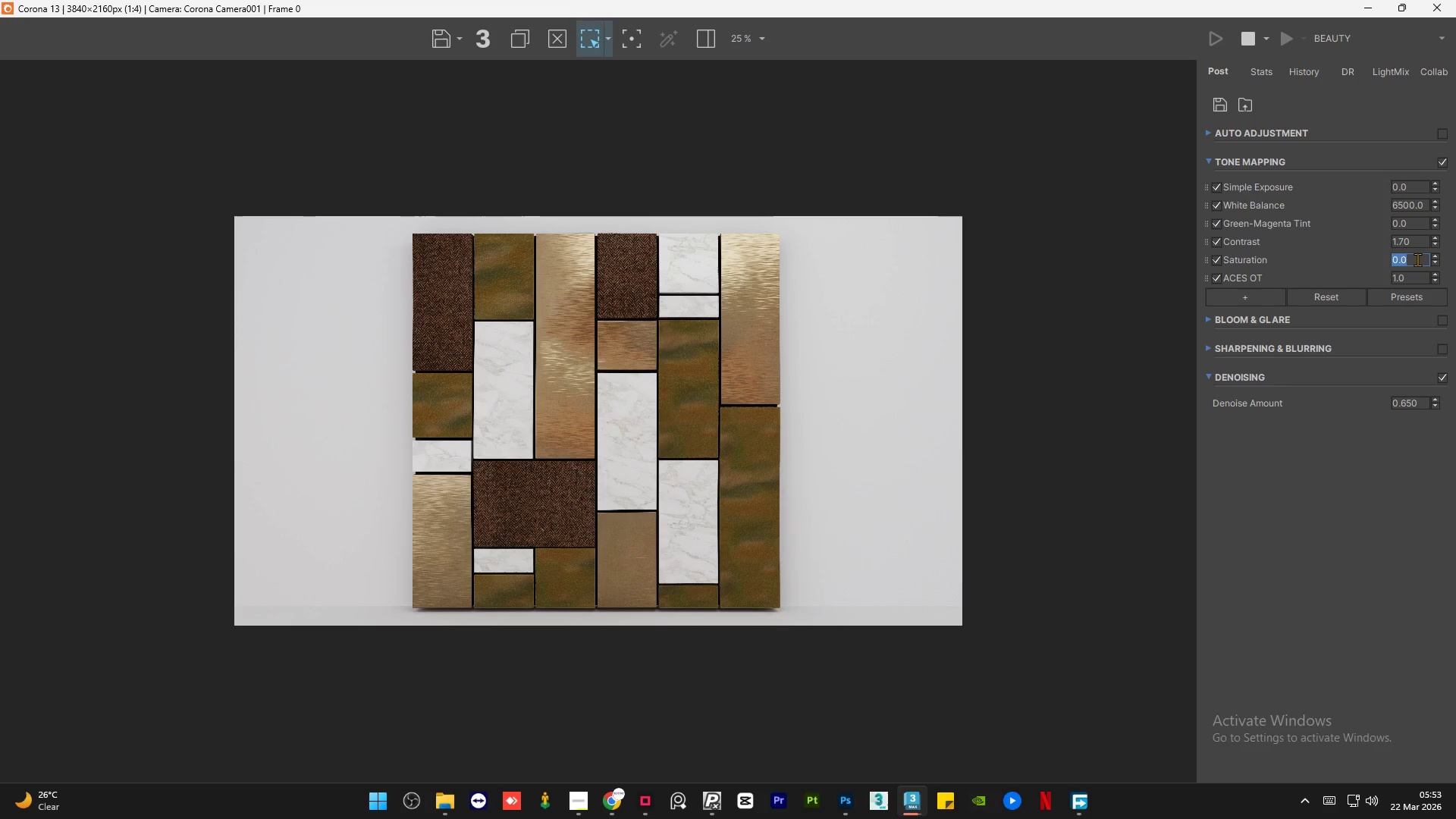 
key(Numpad1)
 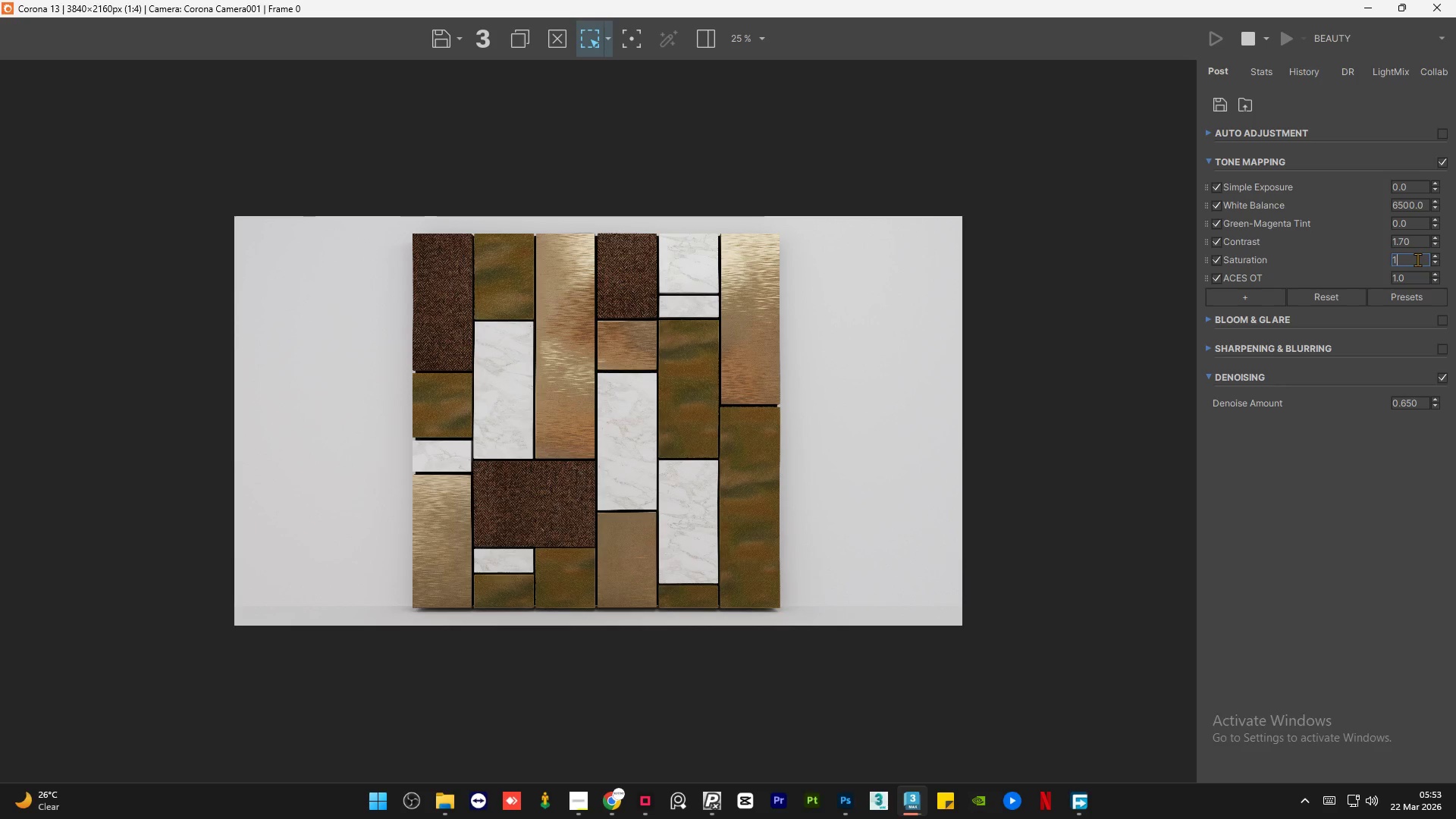 
key(NumpadEnter)
 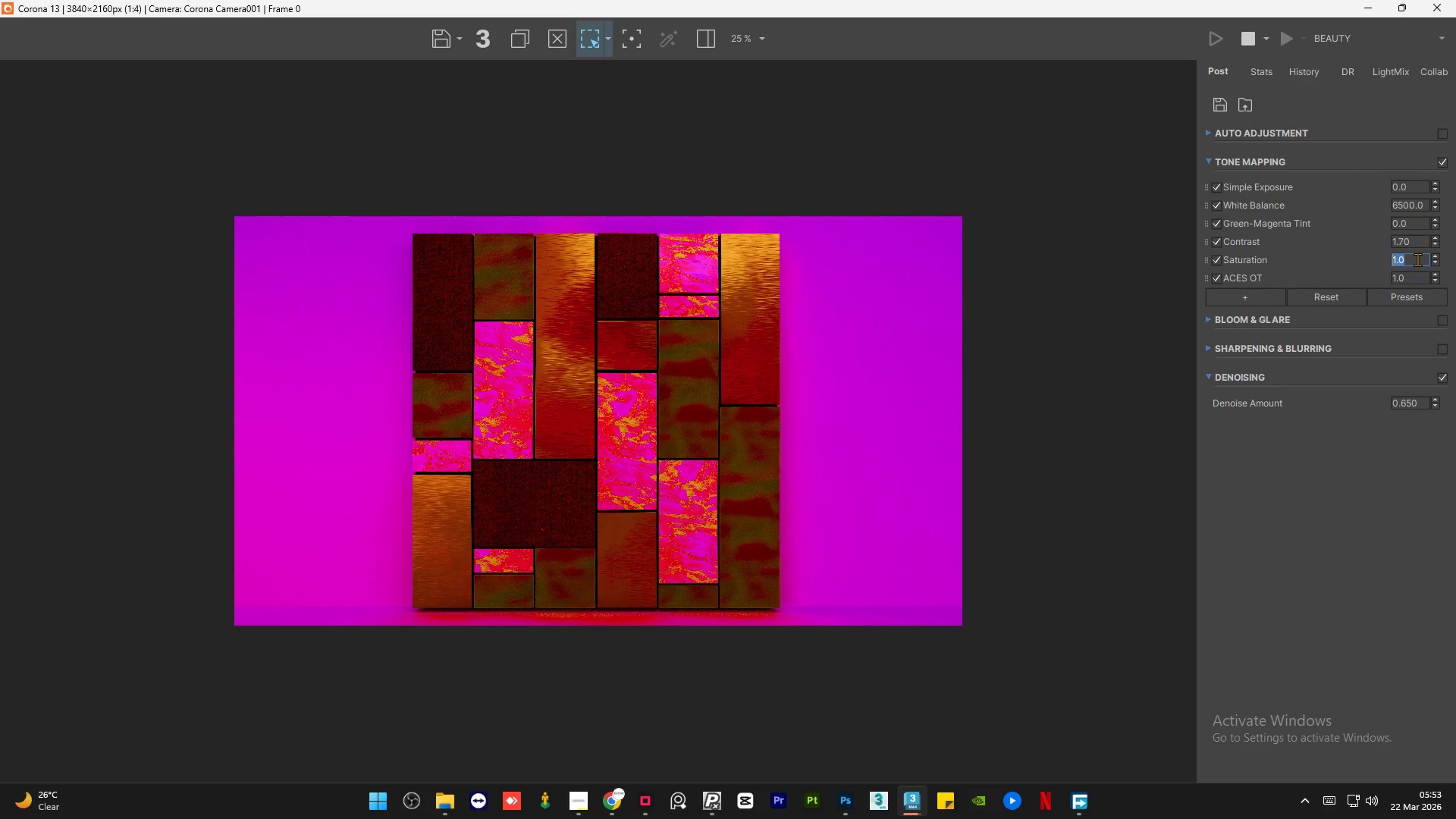 
key(Numpad0)
 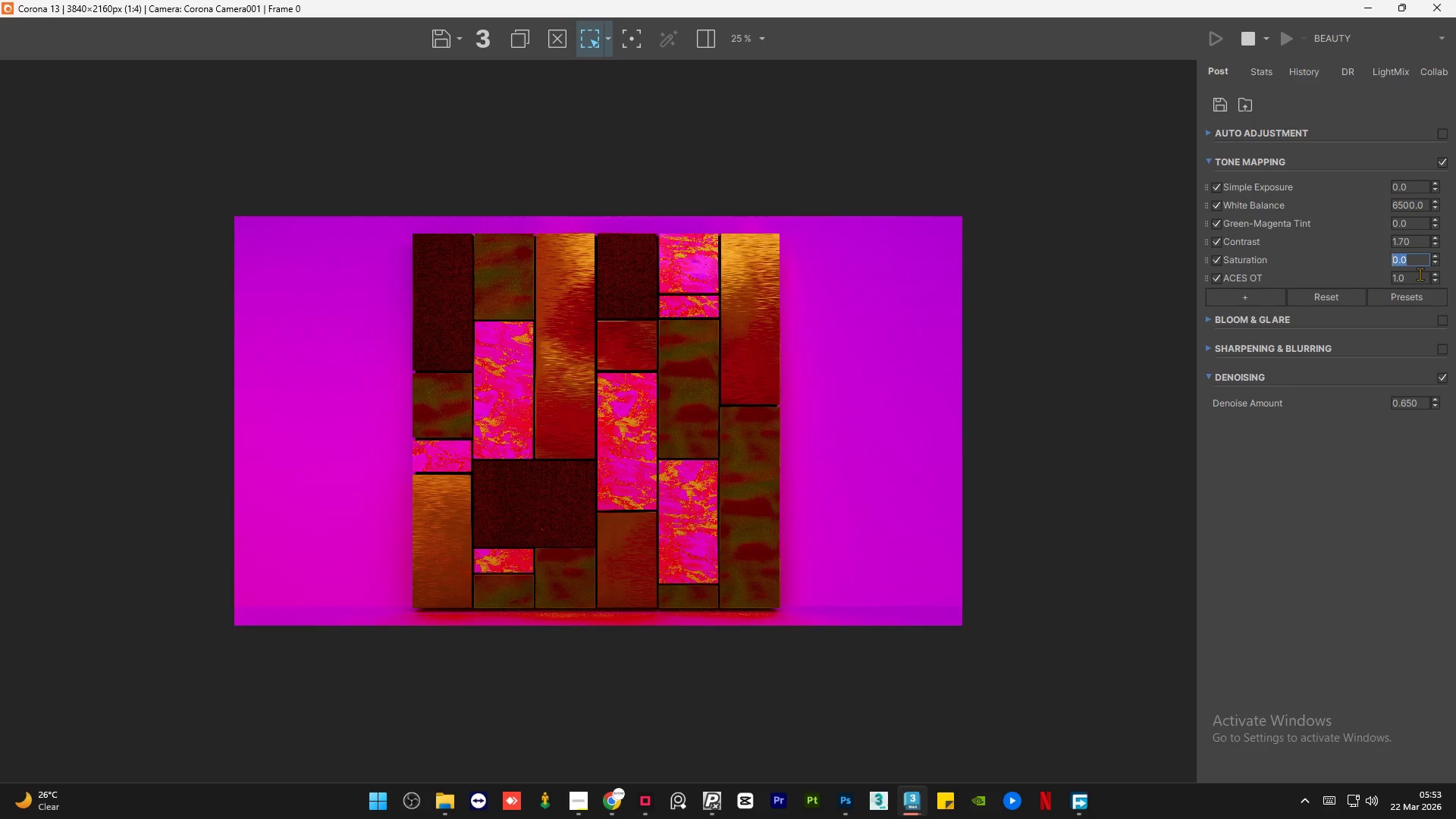 
key(NumpadEnter)
 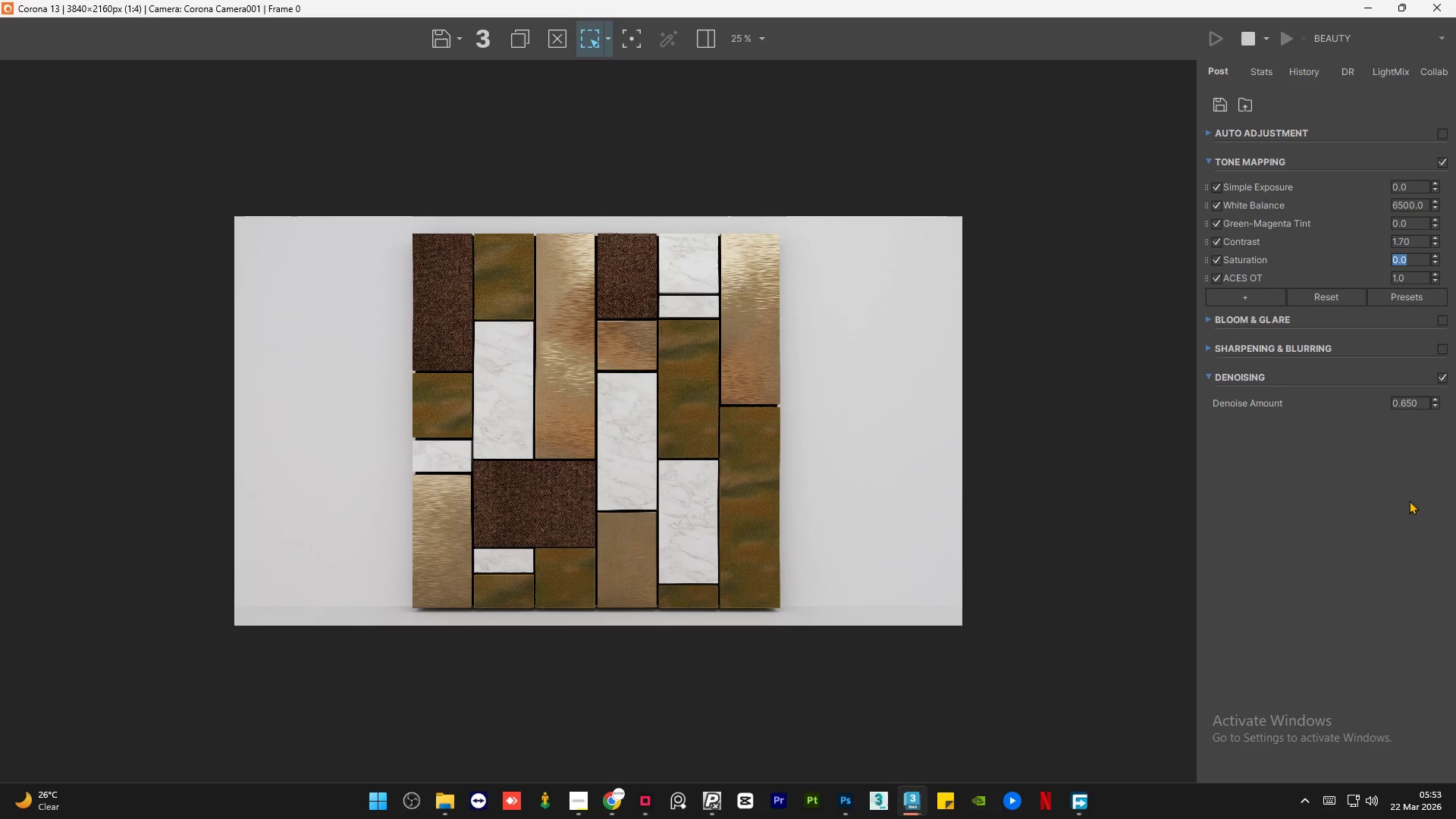 
wait(11.02)
 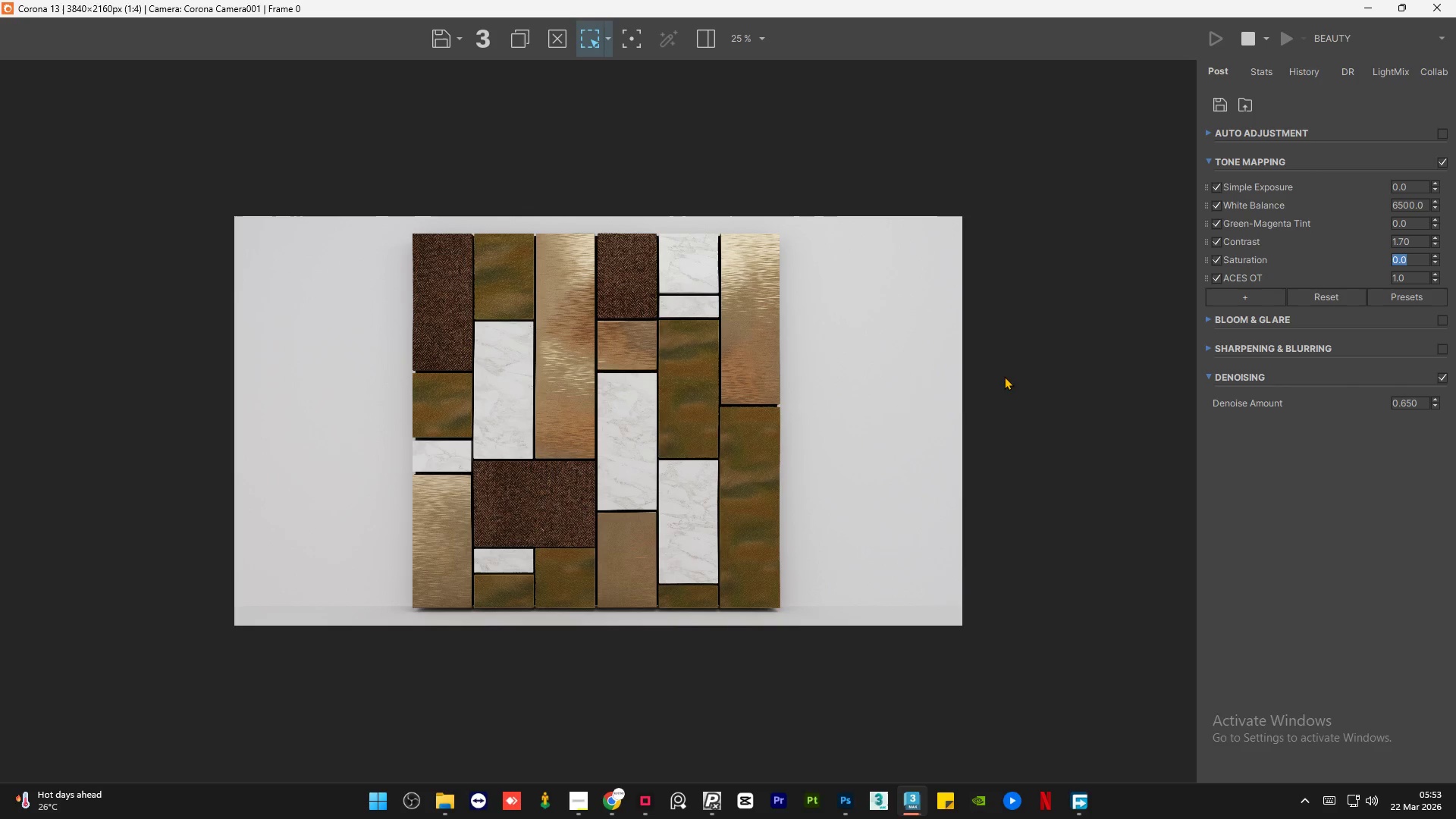 
left_click([1357, 530])
 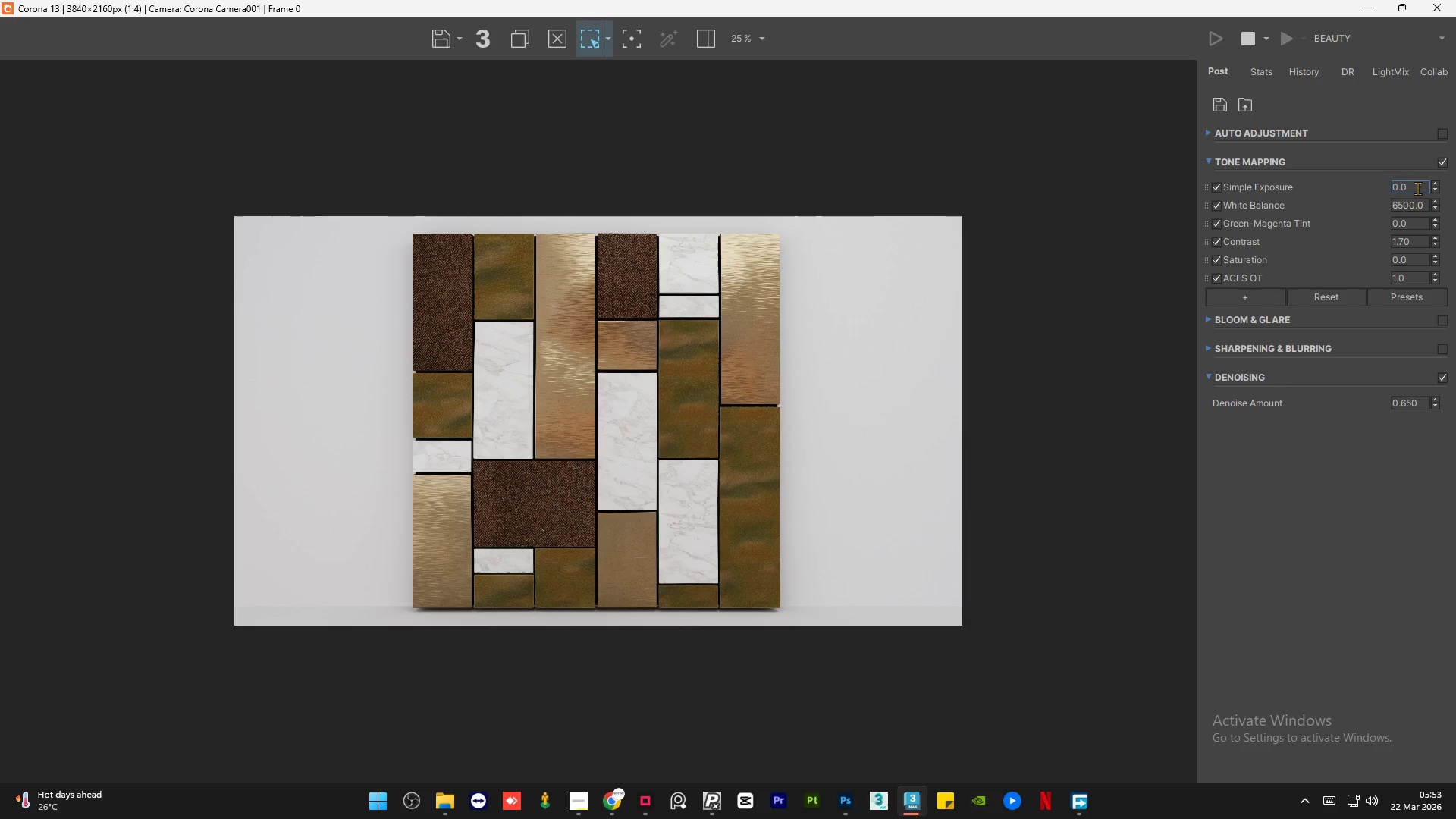 
double_click([1417, 188])
 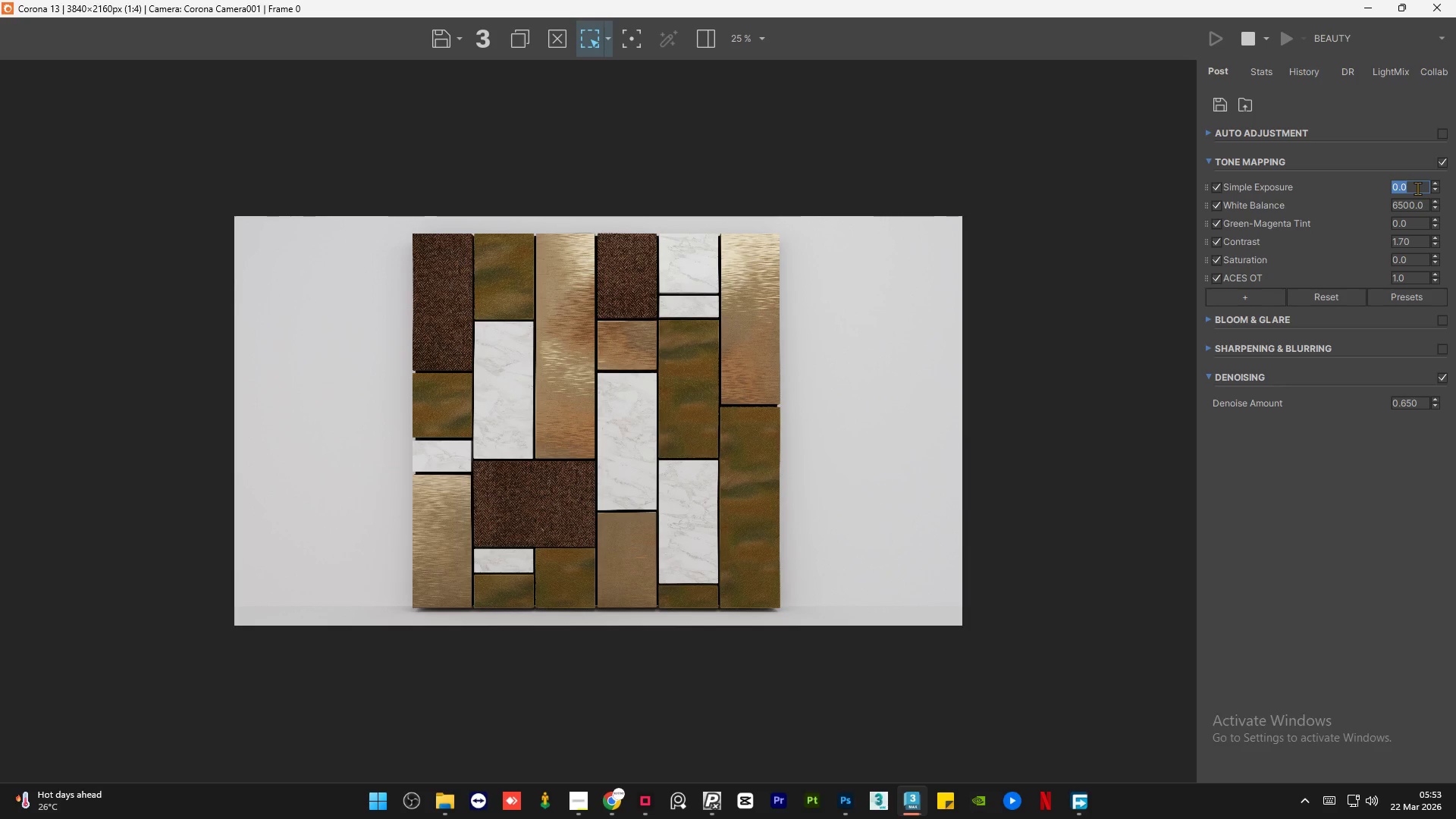 
key(NumpadDecimal)
 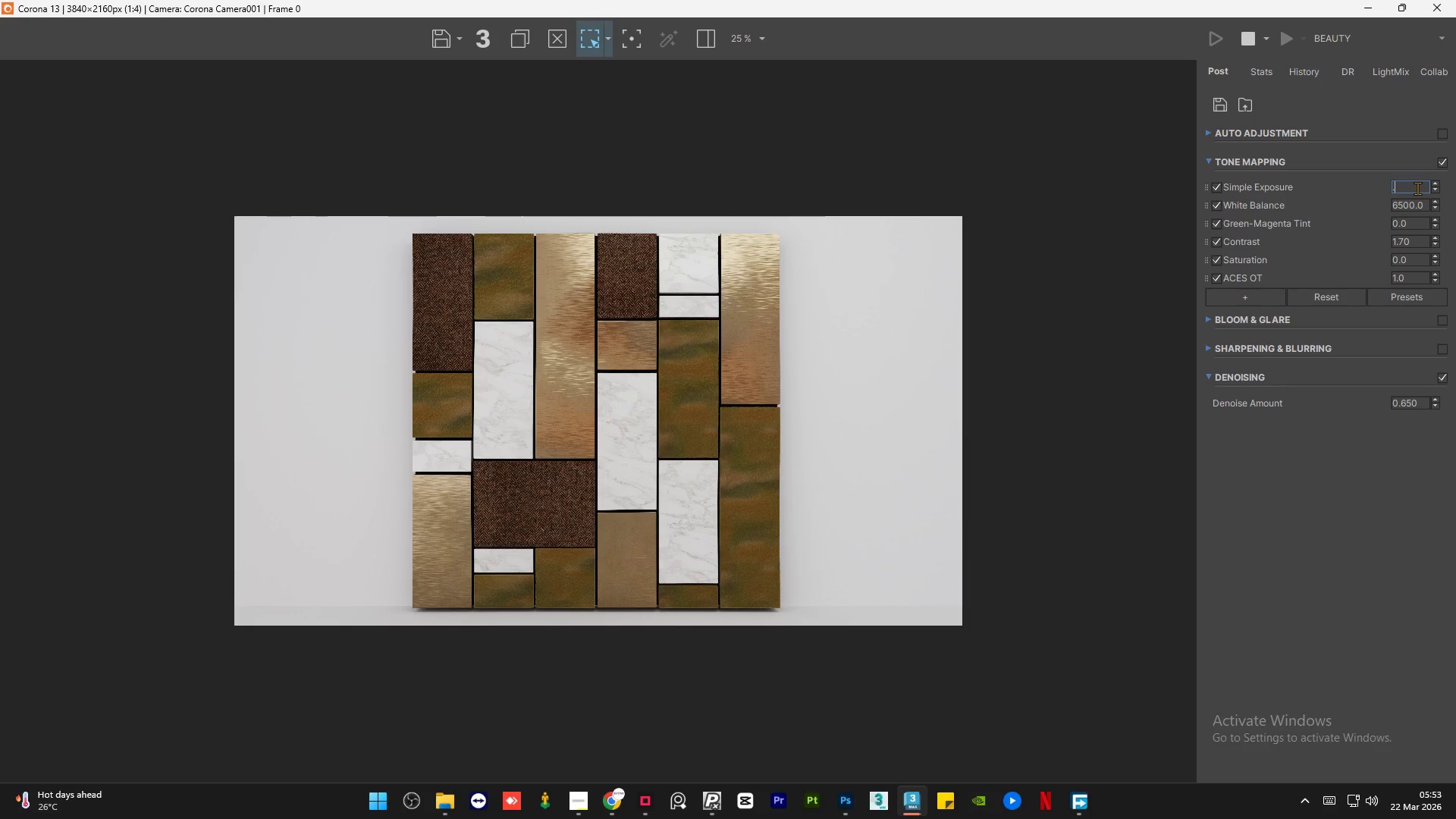 
key(Numpad3)
 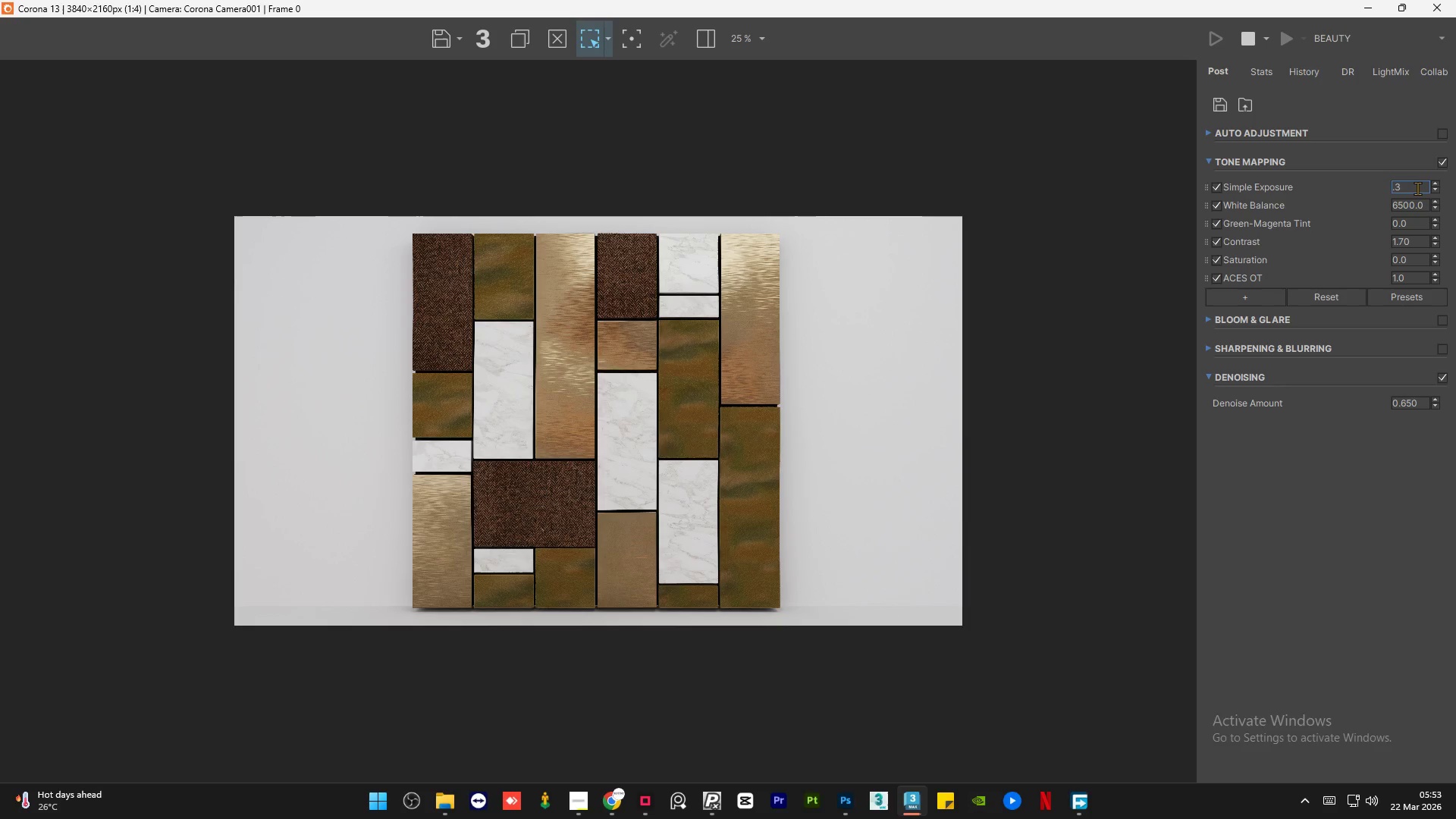 
key(NumpadEnter)
 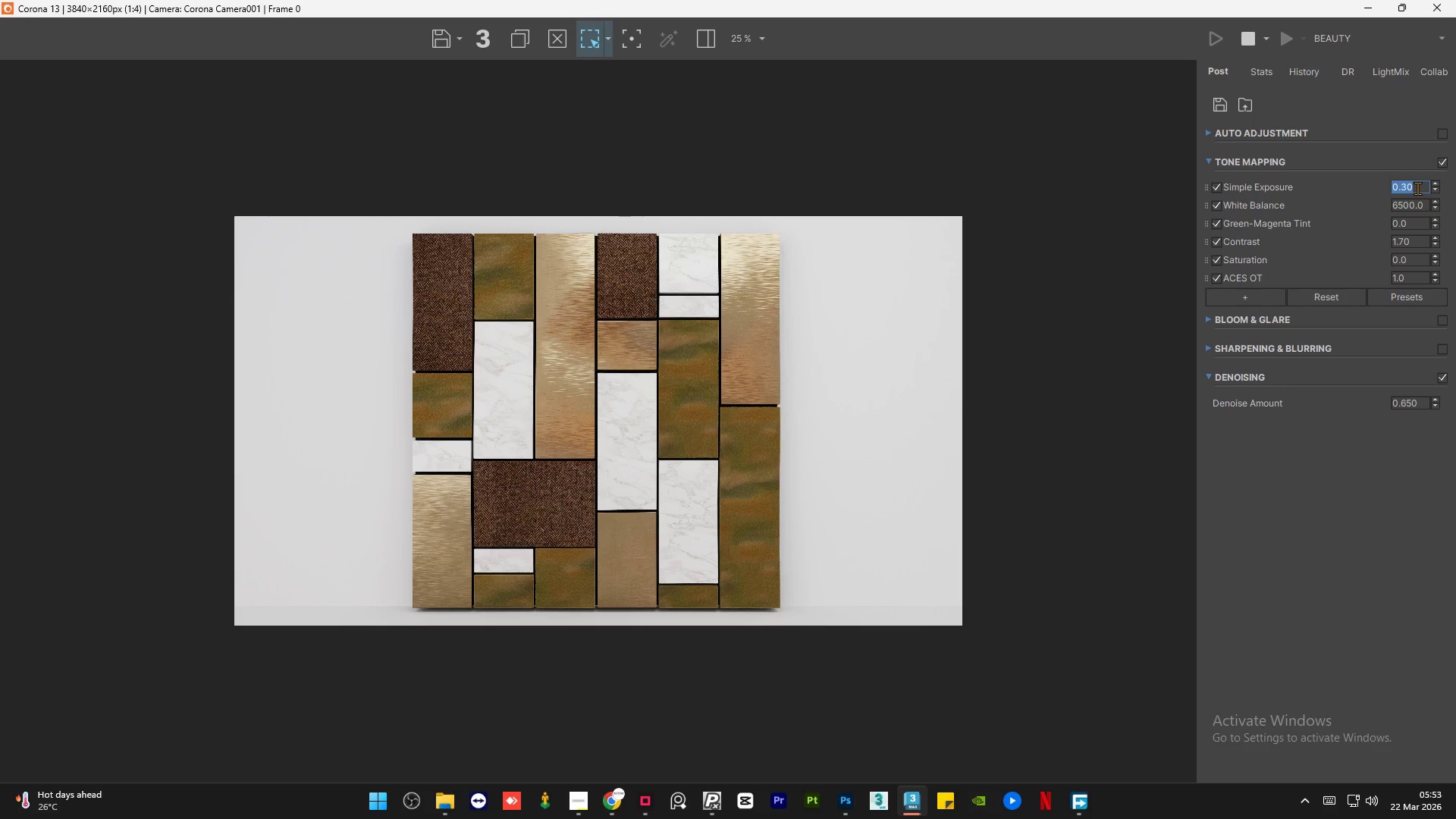 
scroll: coordinate [745, 532], scroll_direction: up, amount: 3.0
 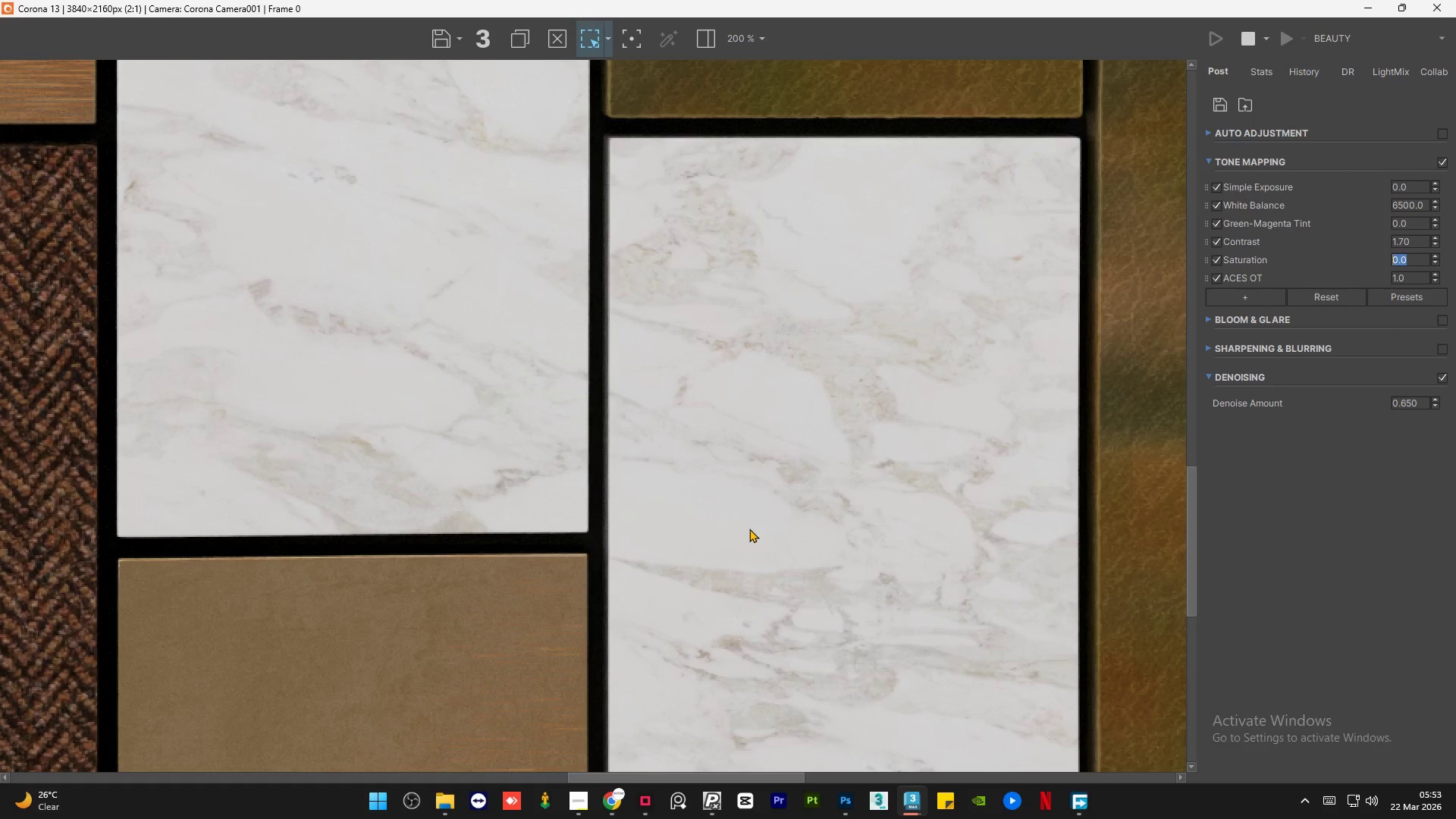 
wait(6.98)
 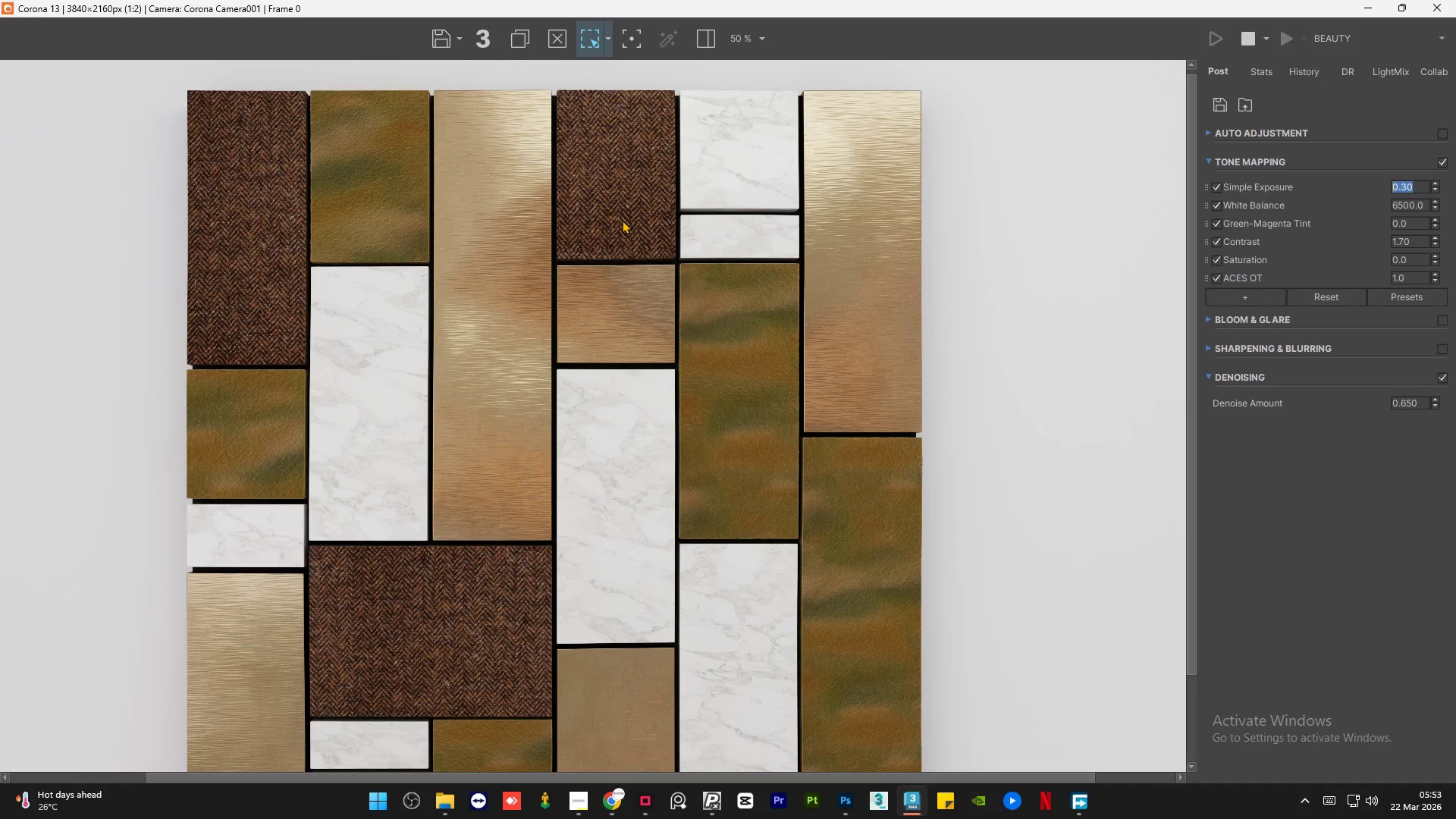 
left_click([1248, 288])
 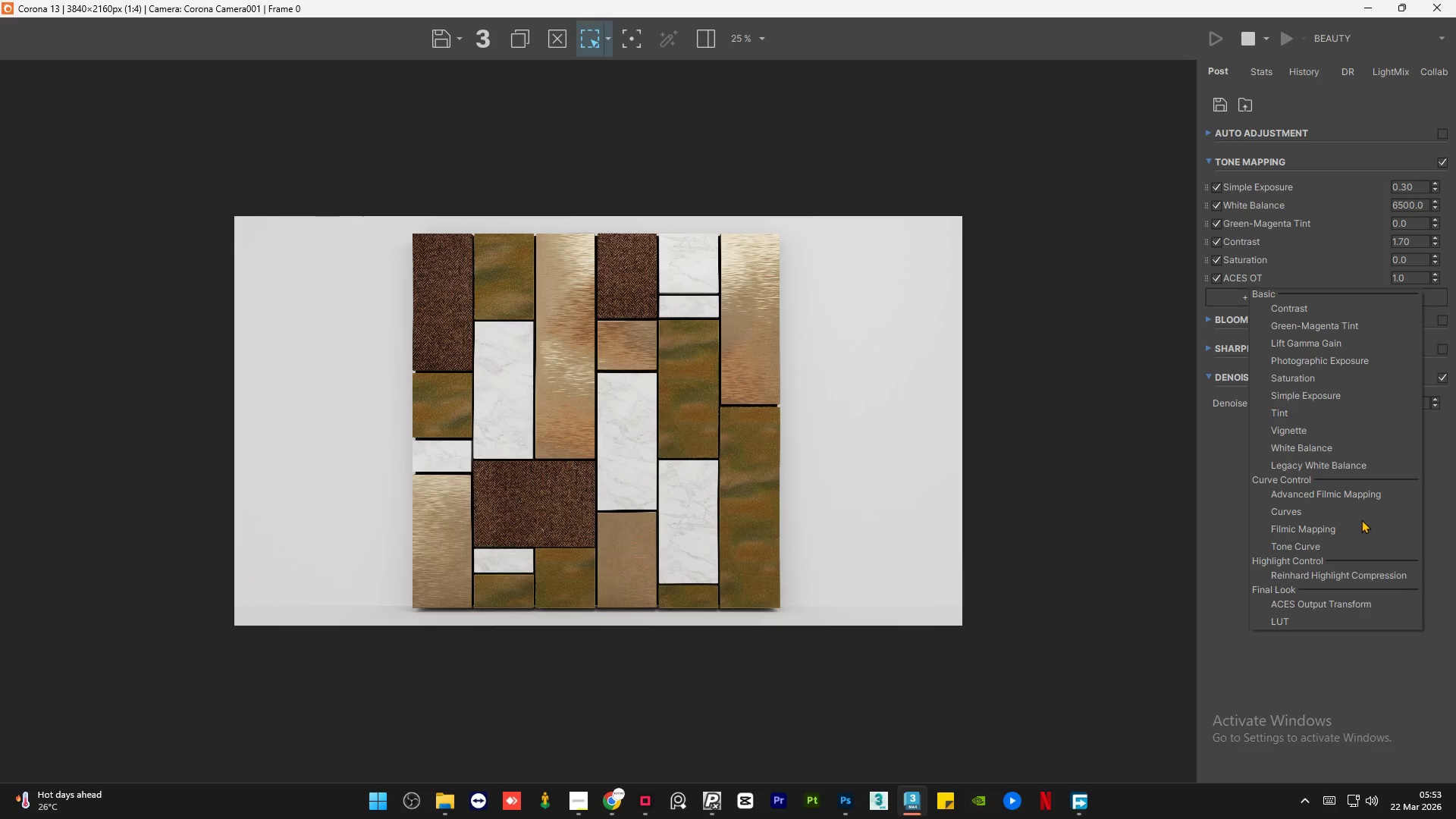 
scroll: coordinate [752, 526], scroll_direction: down, amount: 2.0
 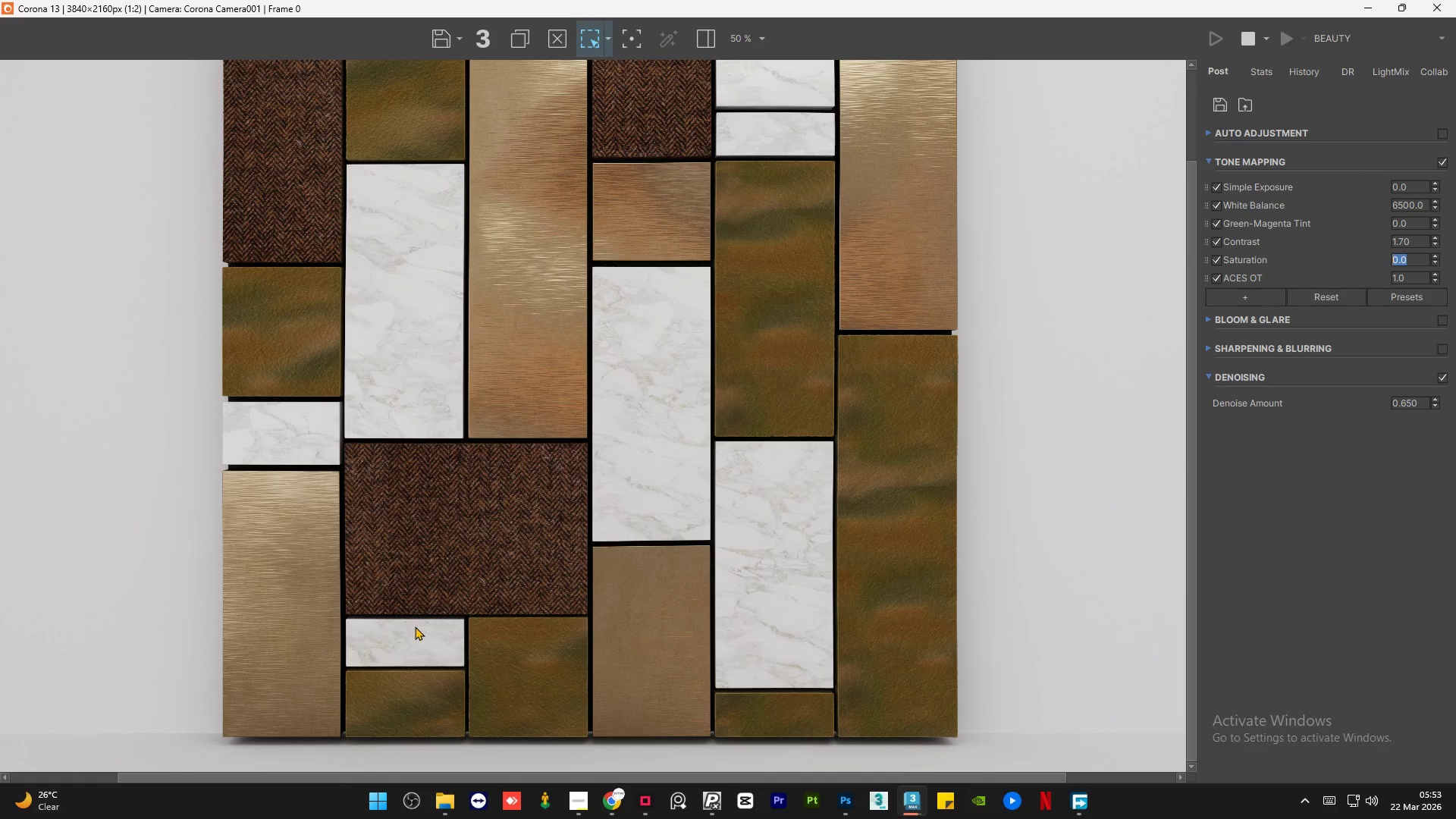 
scroll: coordinate [406, 671], scroll_direction: up, amount: 2.0
 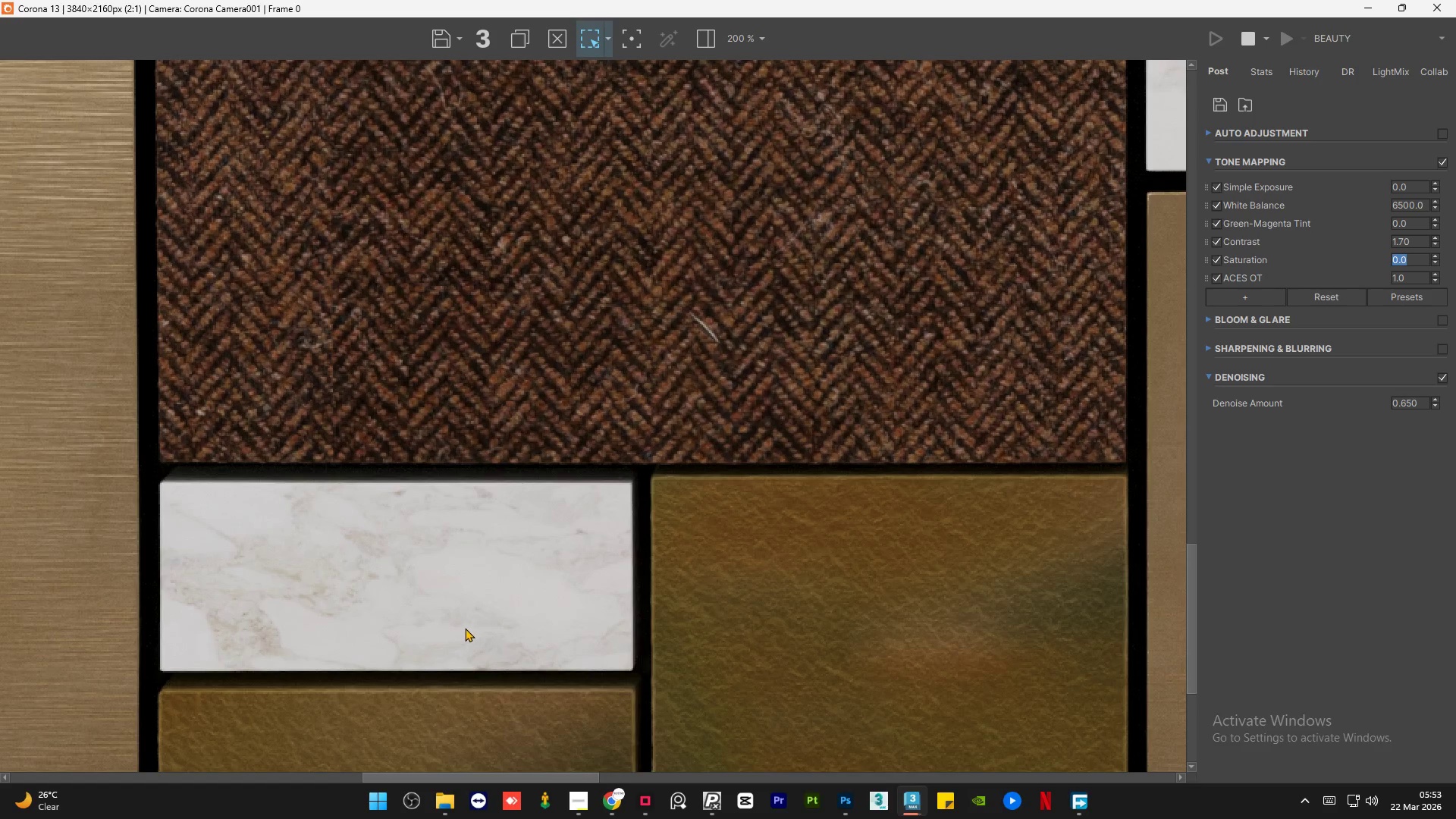 
scroll: coordinate [465, 628], scroll_direction: down, amount: 1.0
 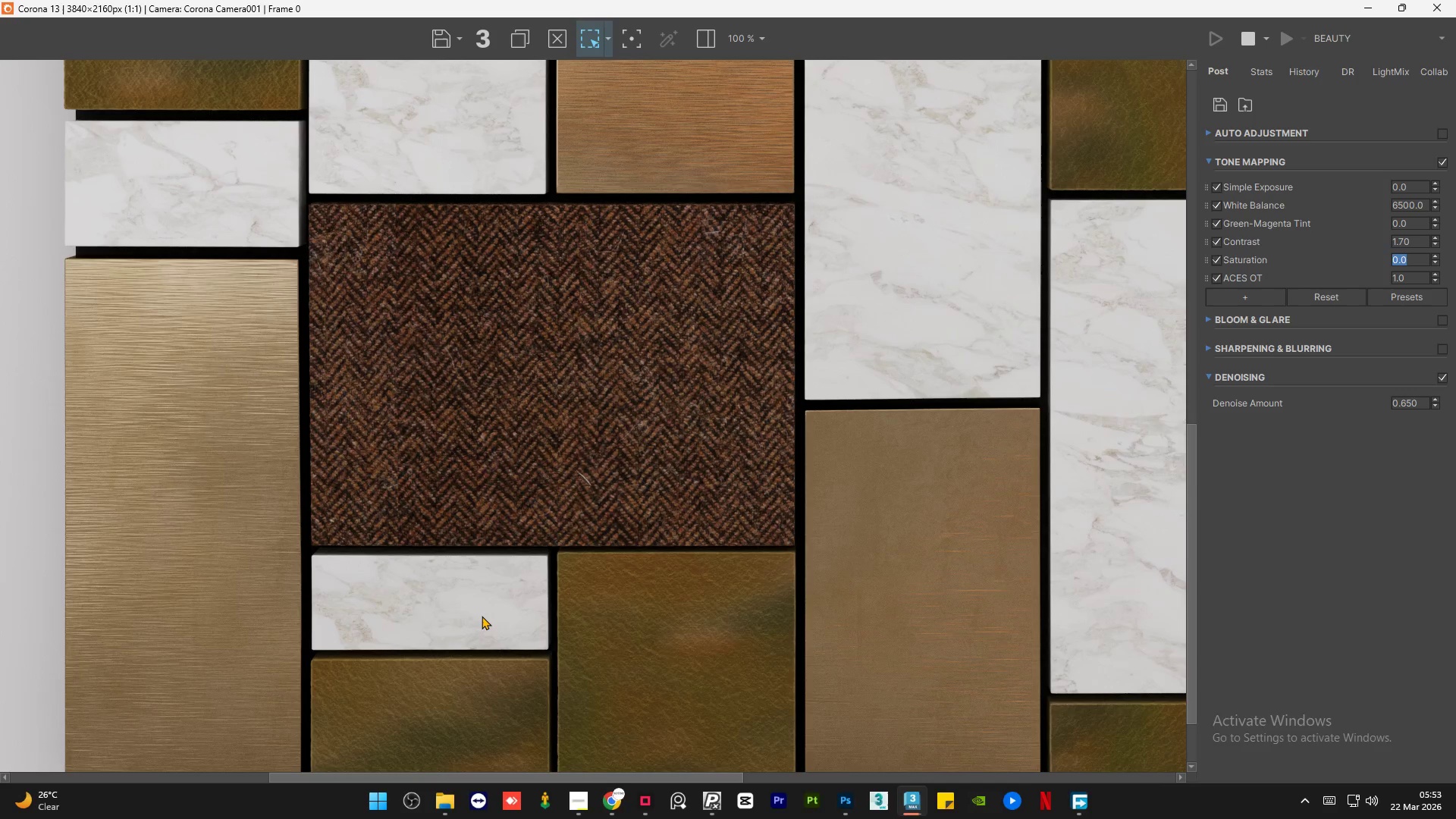 
left_click([1336, 530])
 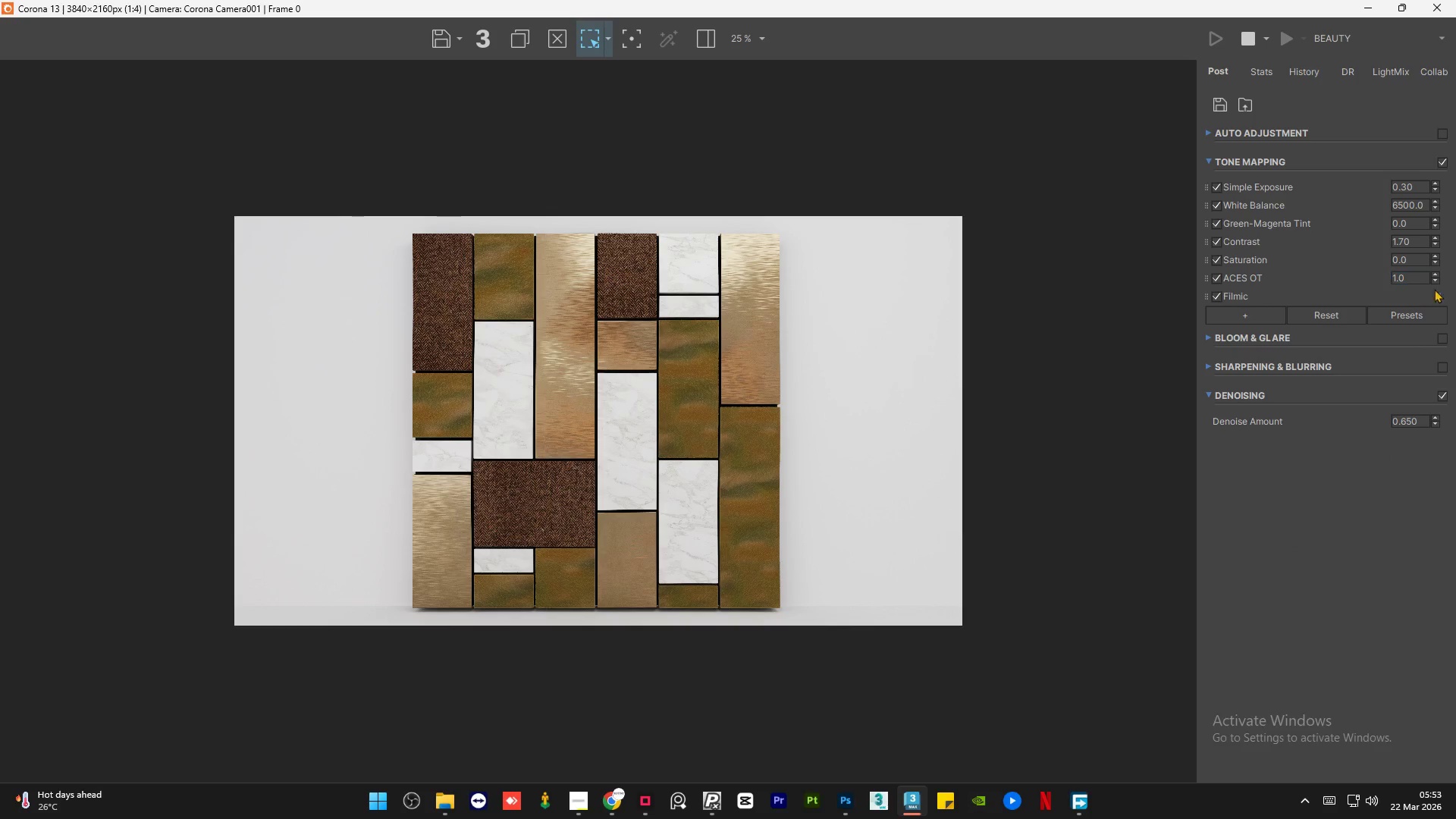 
scroll: coordinate [482, 616], scroll_direction: down, amount: 1.0
 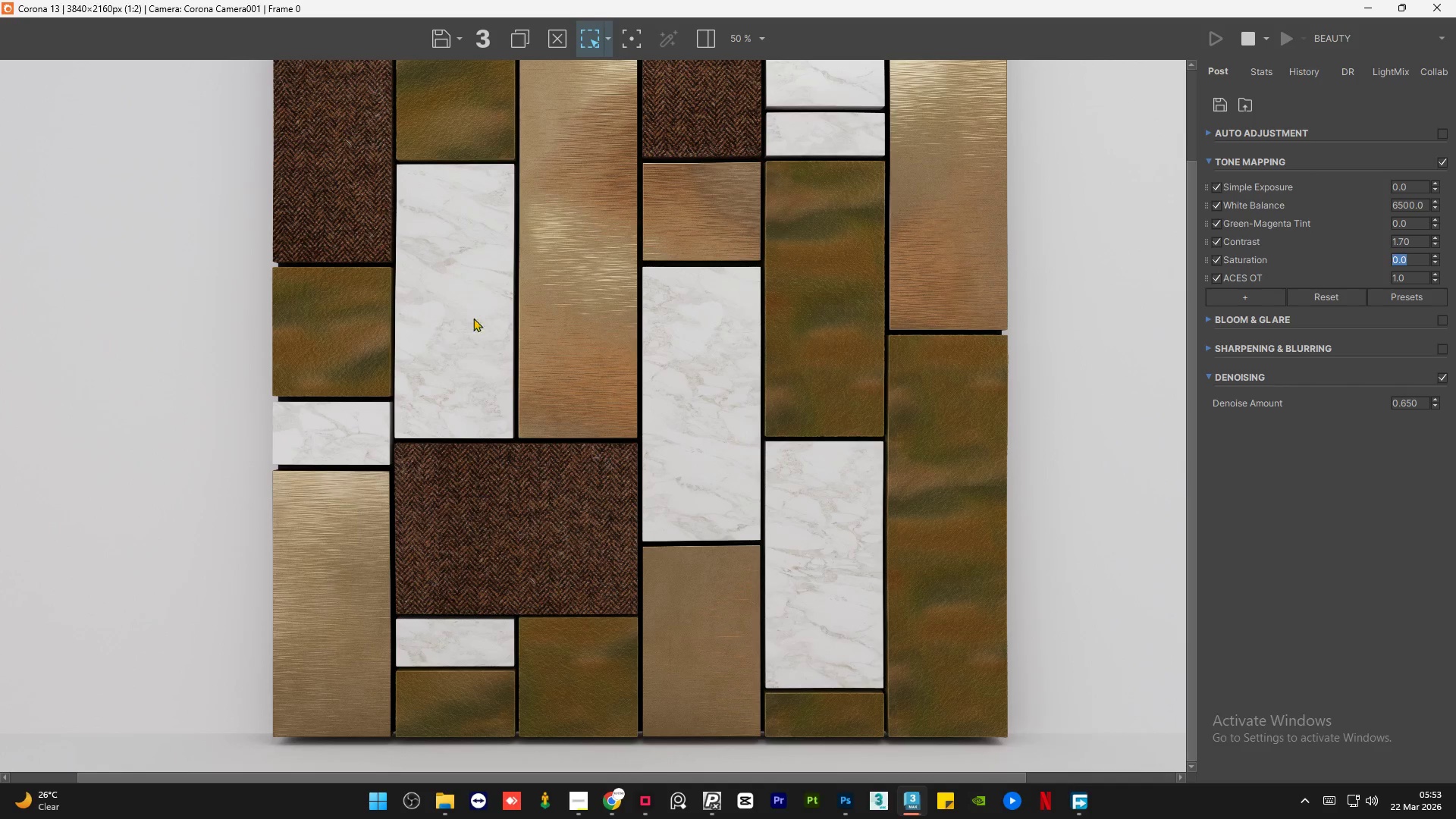 
left_click([1442, 296])
 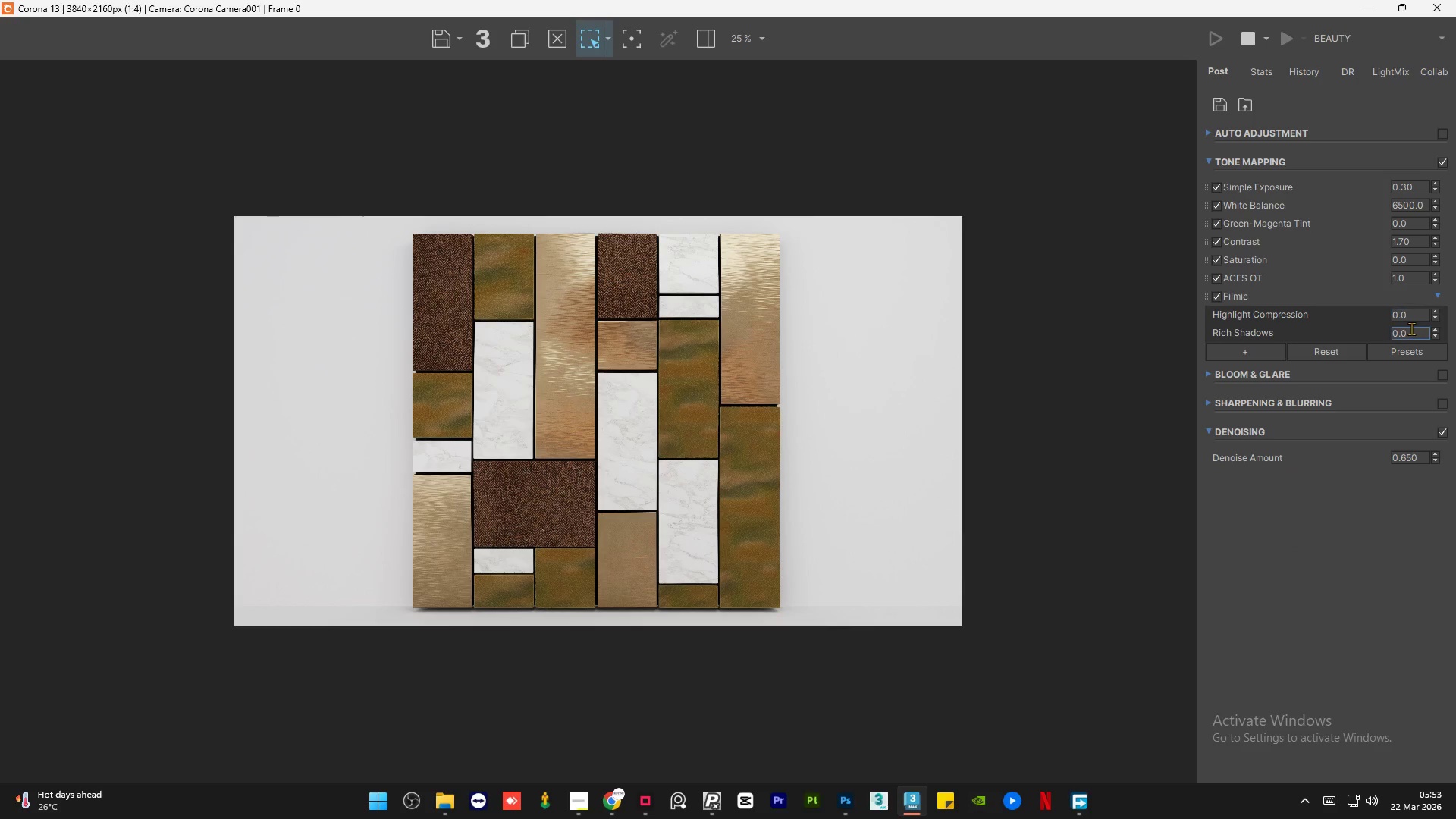 
scroll: coordinate [457, 311], scroll_direction: none, amount: 0.0
 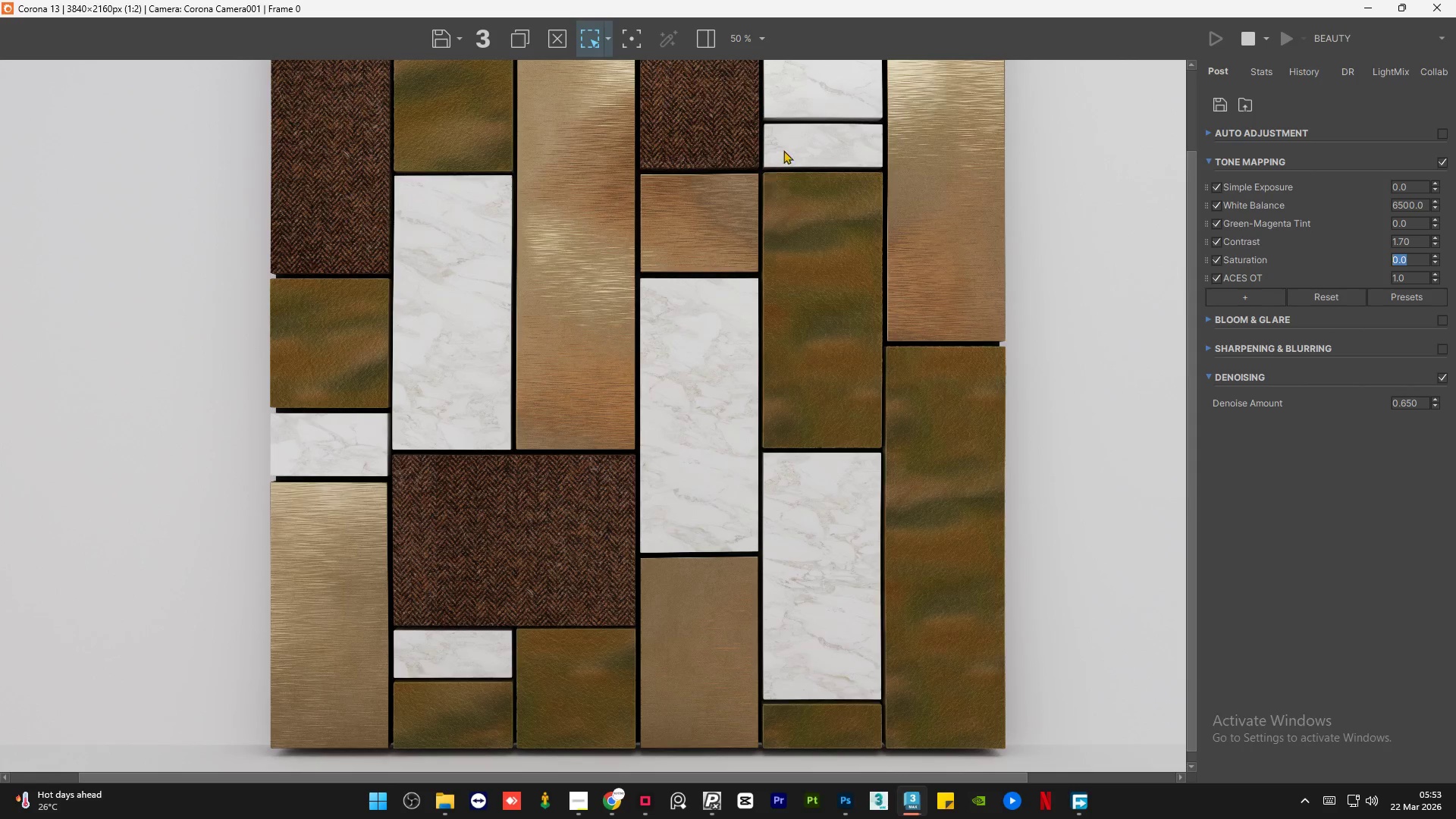 
left_click([1415, 330])
 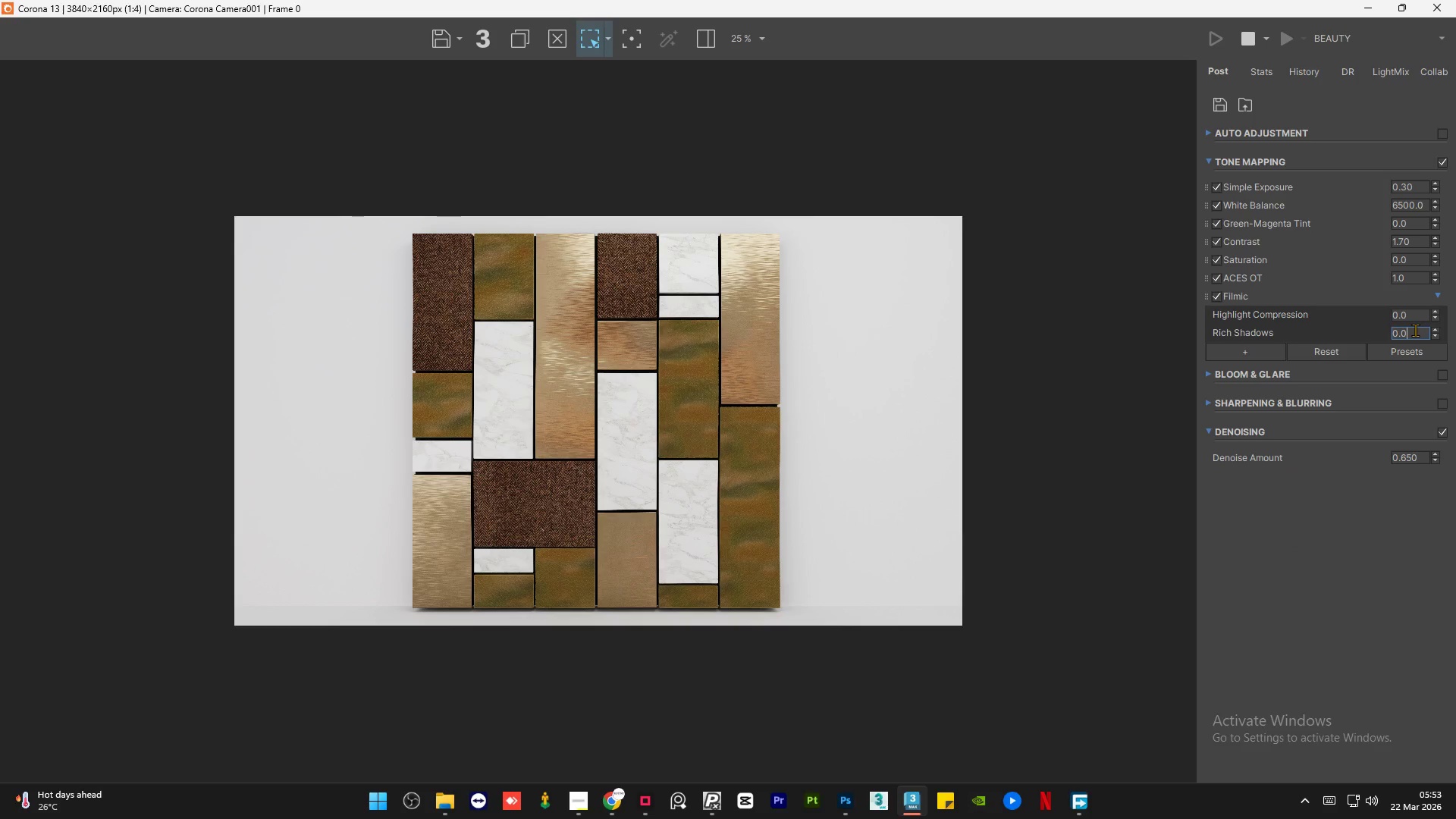 
scroll: coordinate [740, 303], scroll_direction: none, amount: 0.0
 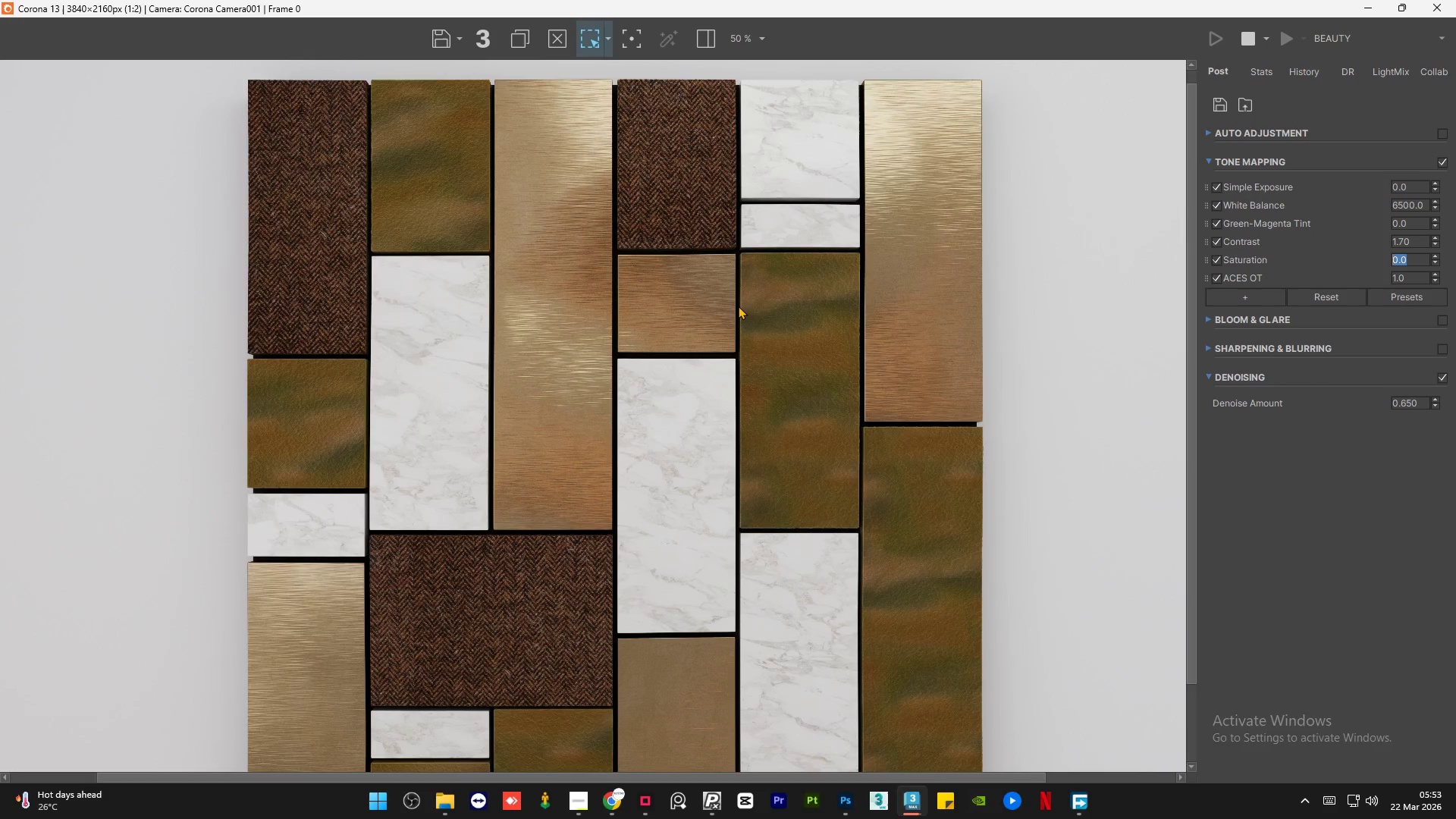 
double_click([1415, 330])
 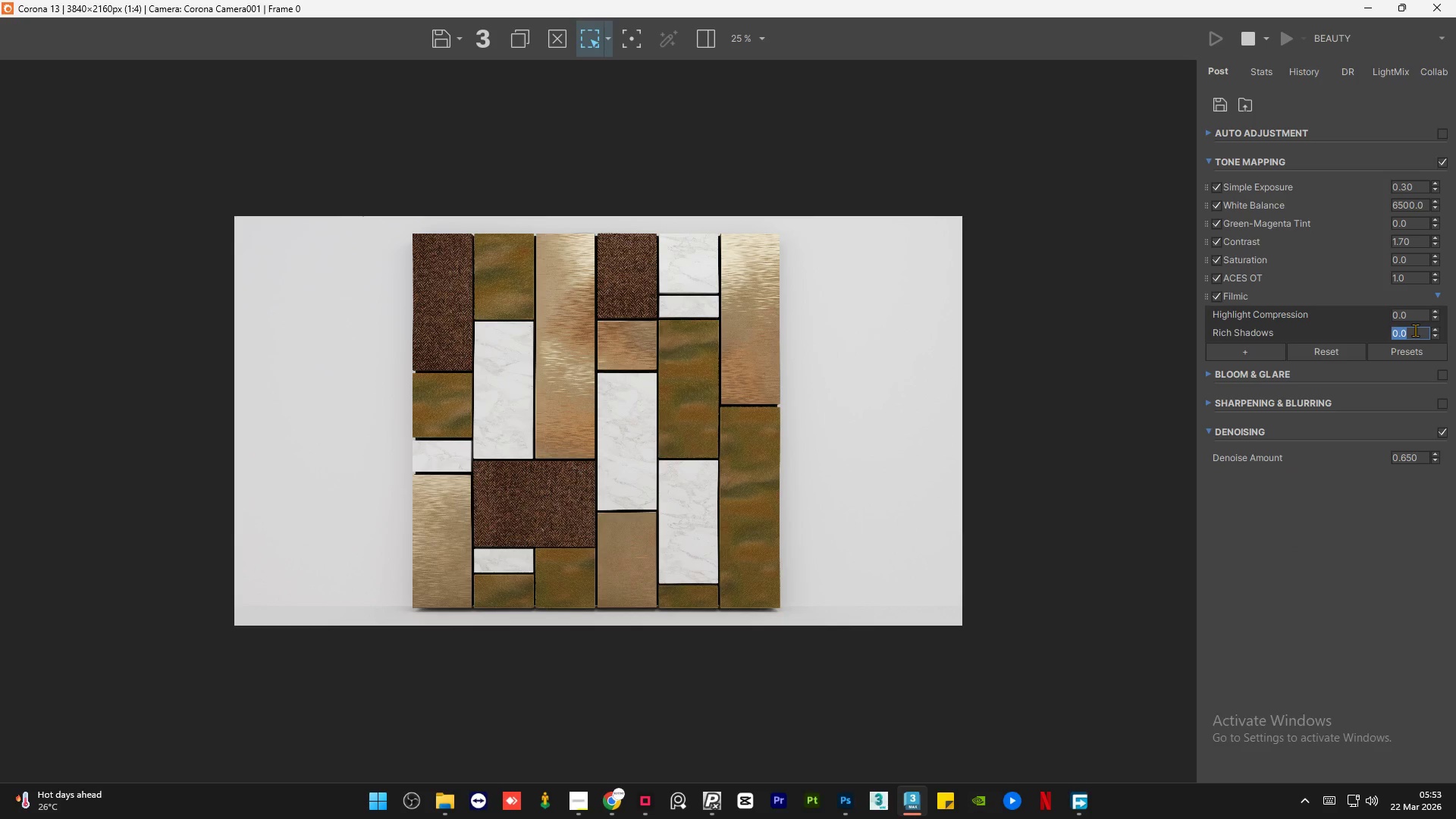 
scroll: coordinate [738, 306], scroll_direction: down, amount: 1.0
 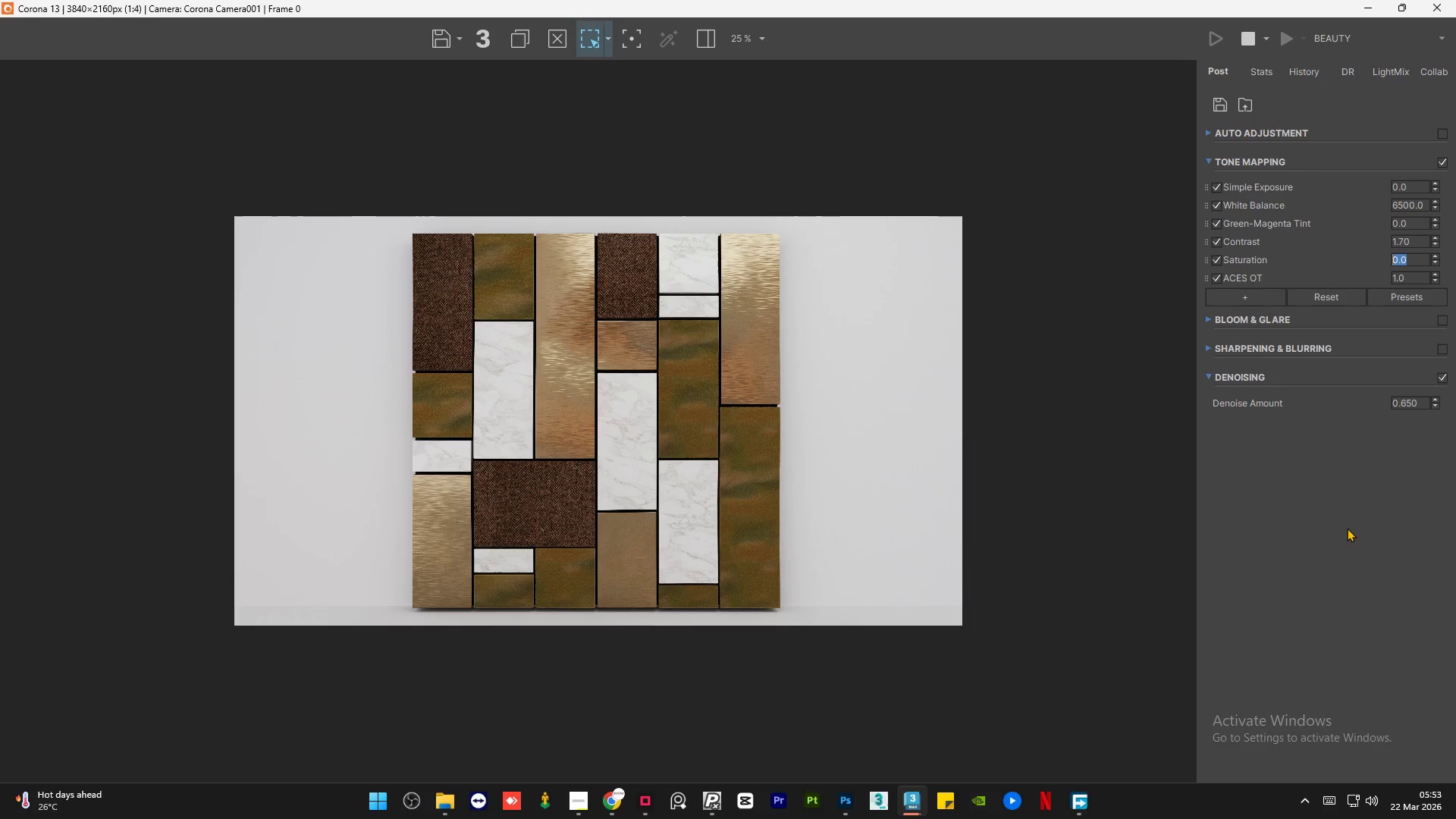 
key(NumpadDecimal)
 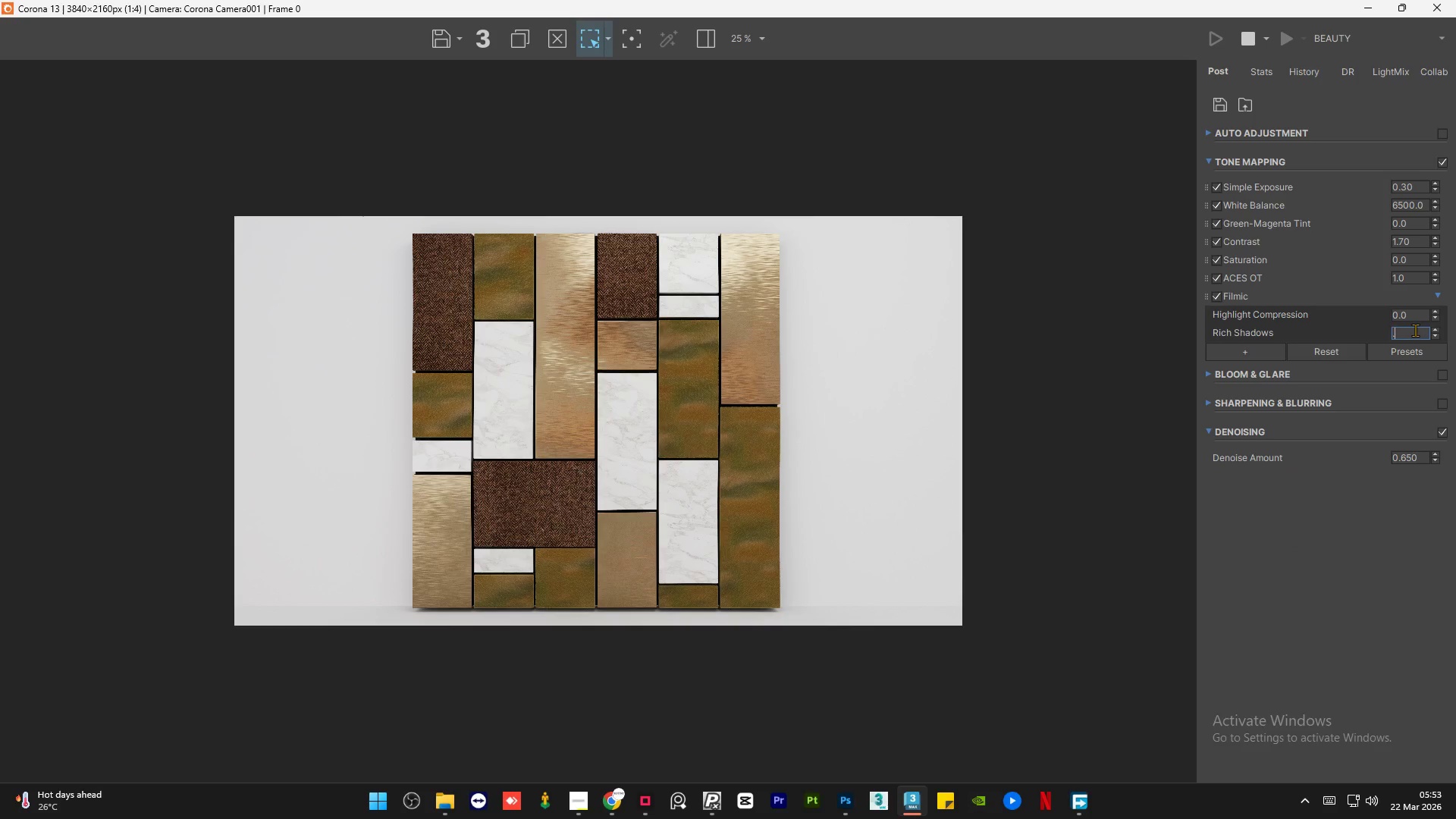 
key(Numpad2)
 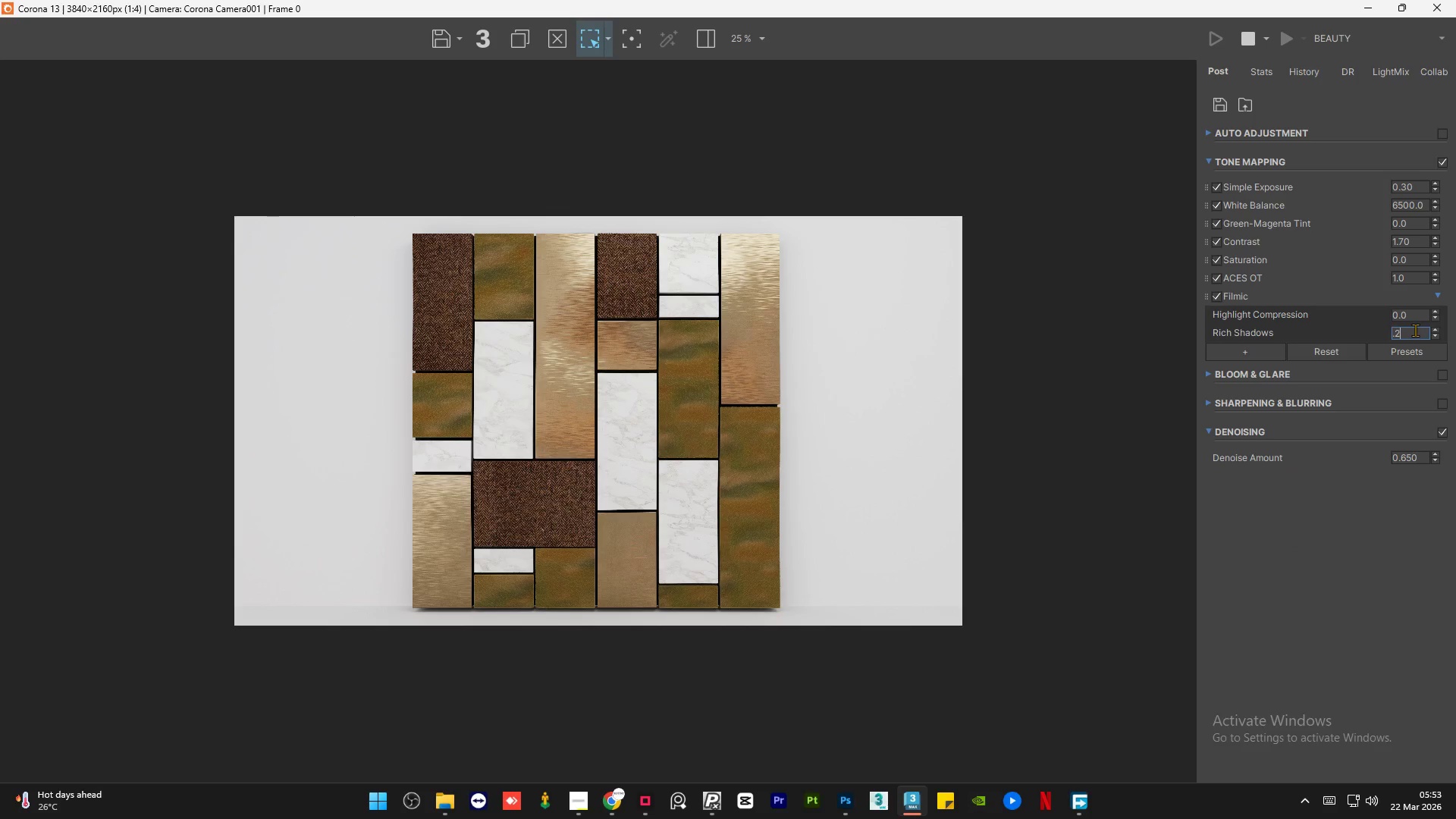 
key(NumpadEnter)
 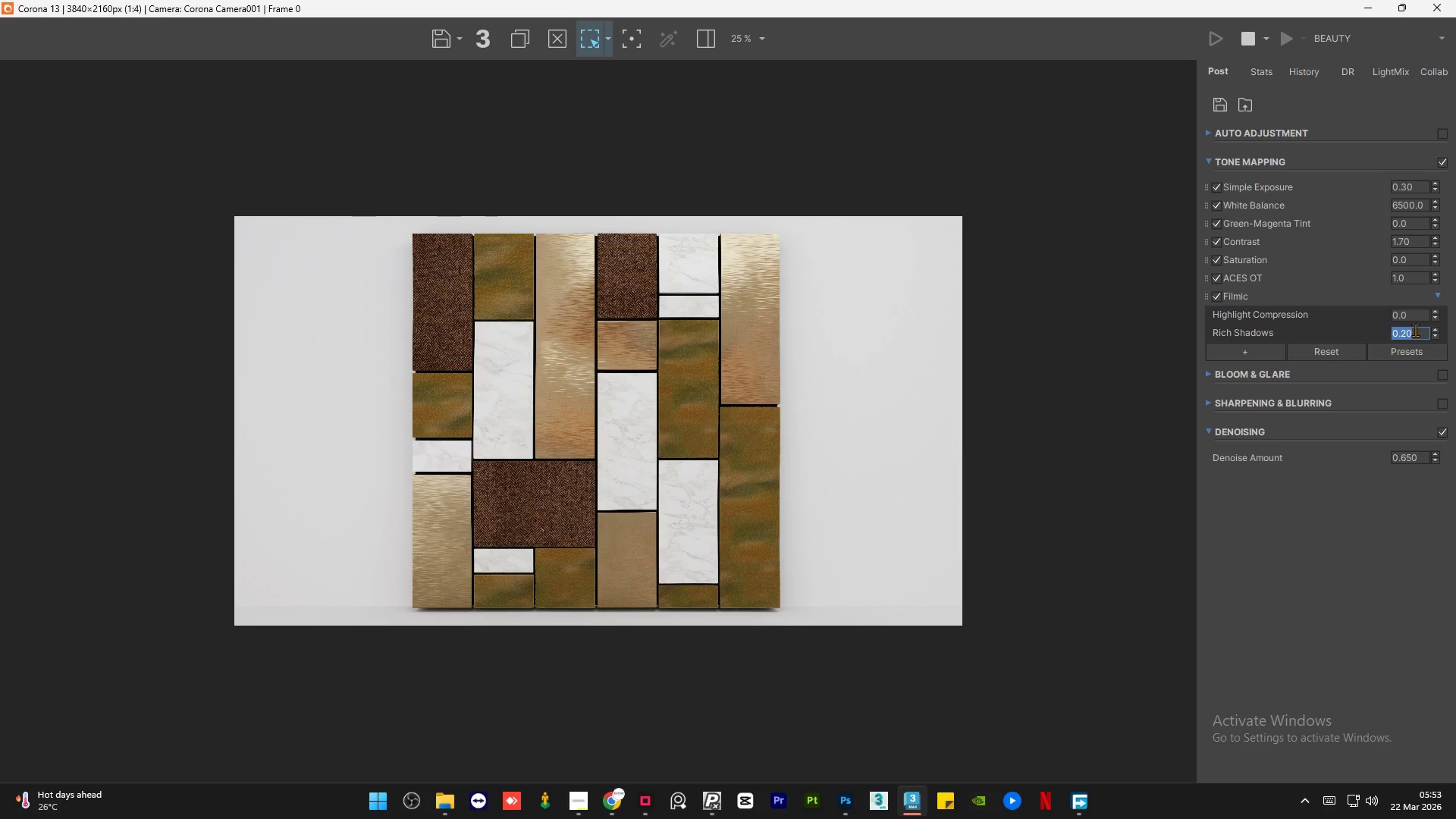 
key(Numpad1)
 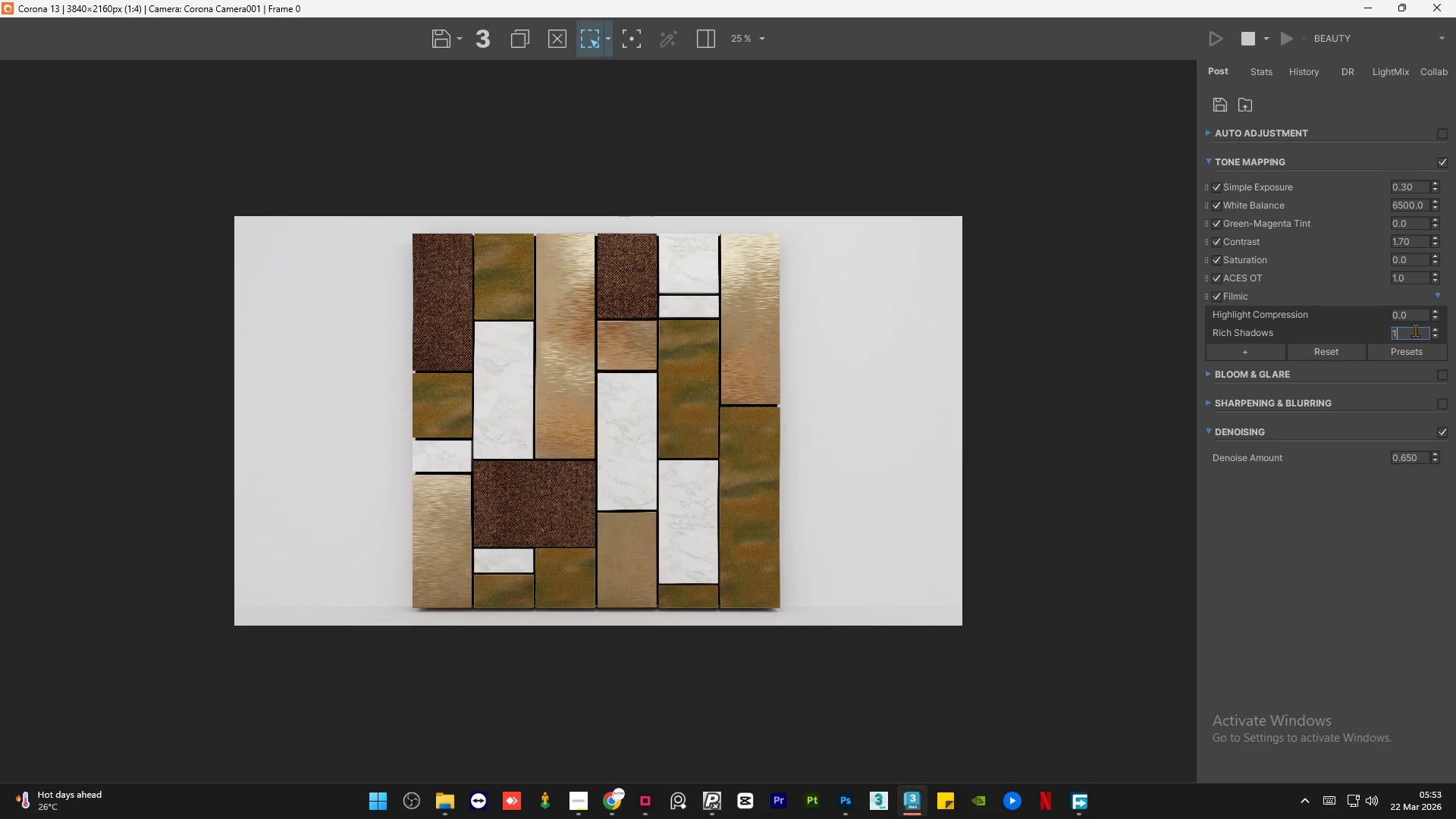 
key(NumpadEnter)
 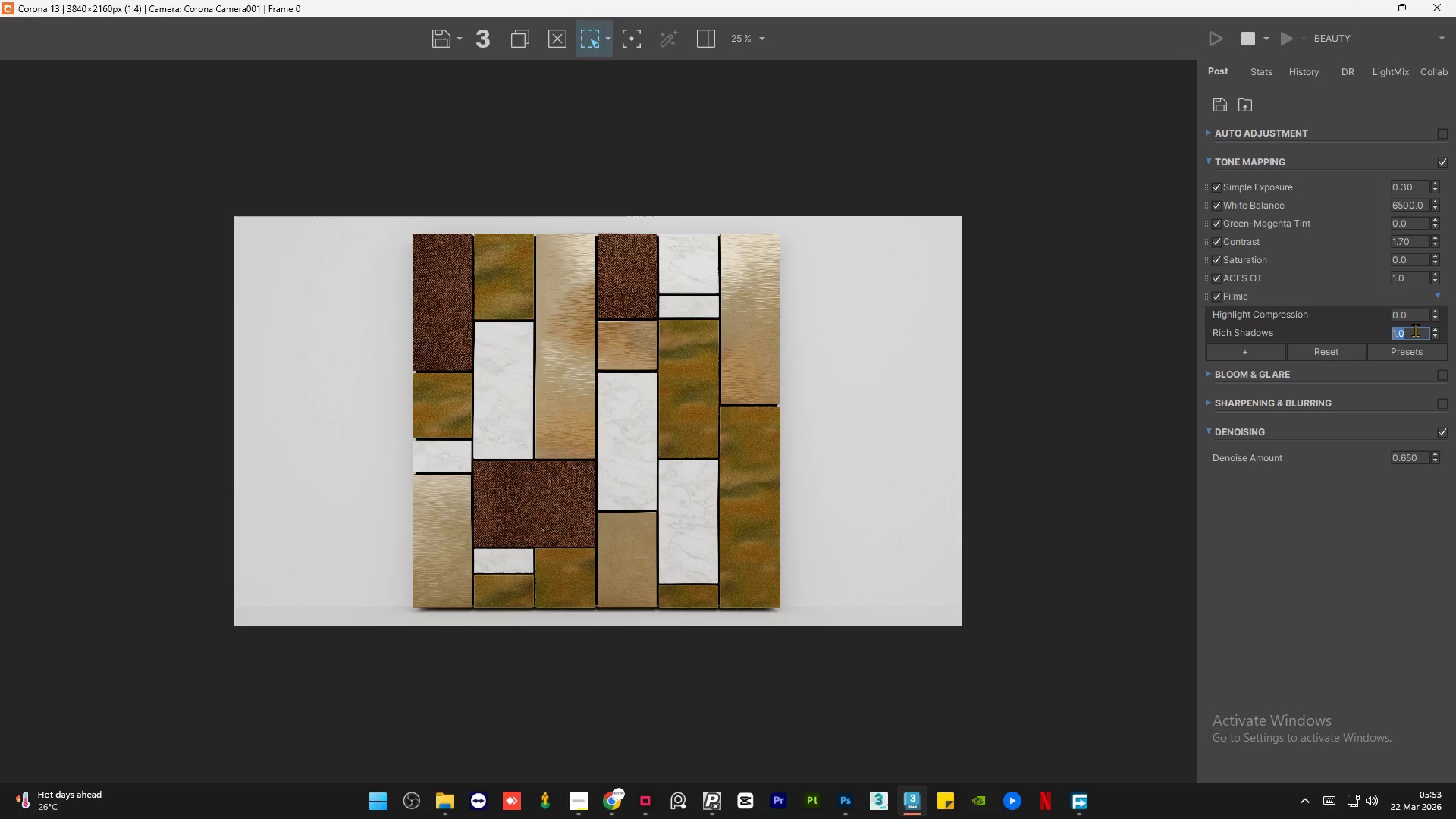 
key(Numpad0)
 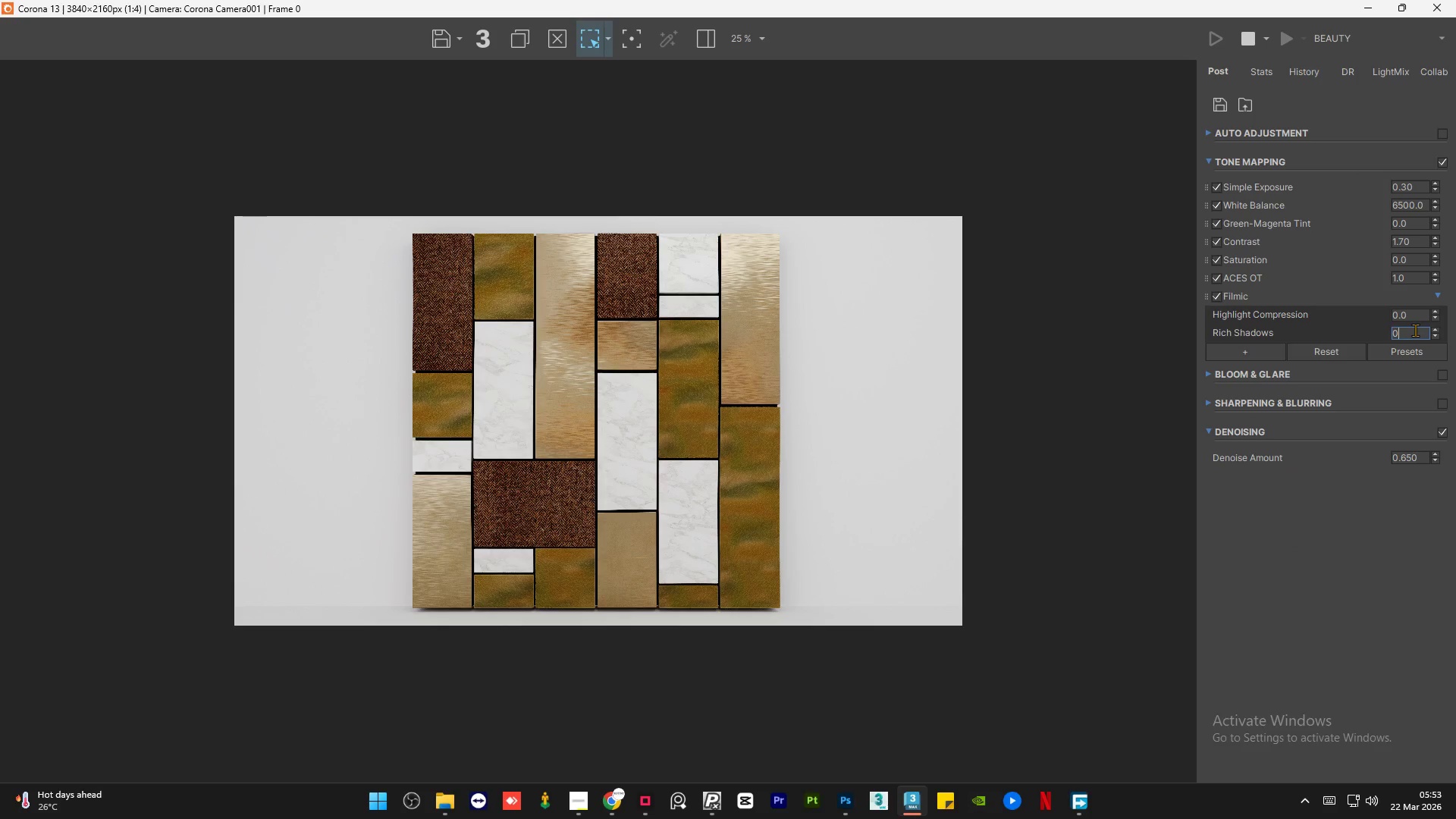 
key(NumpadEnter)
 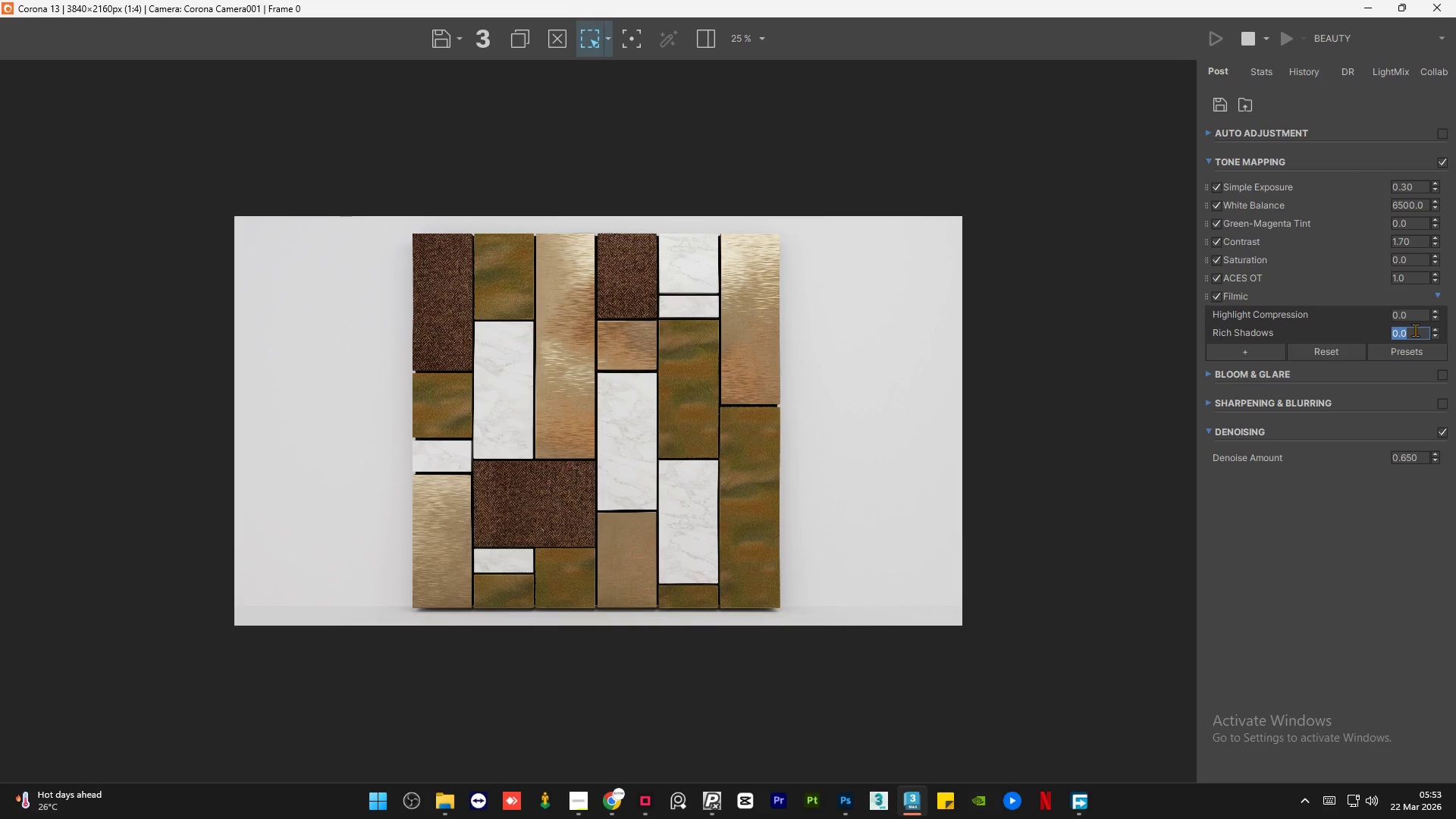 
key(NumpadSubtract)
 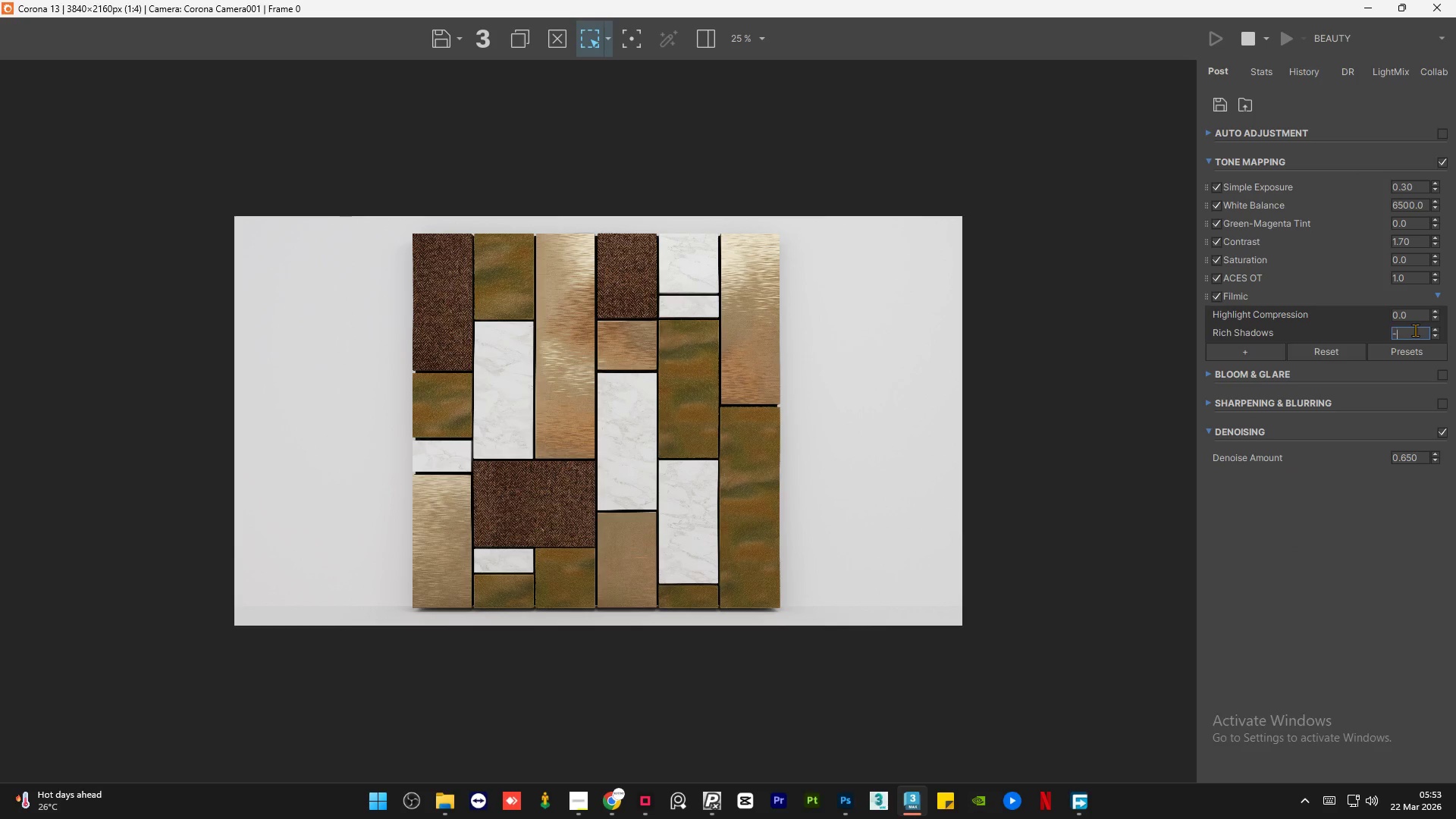 
key(Numpad1)
 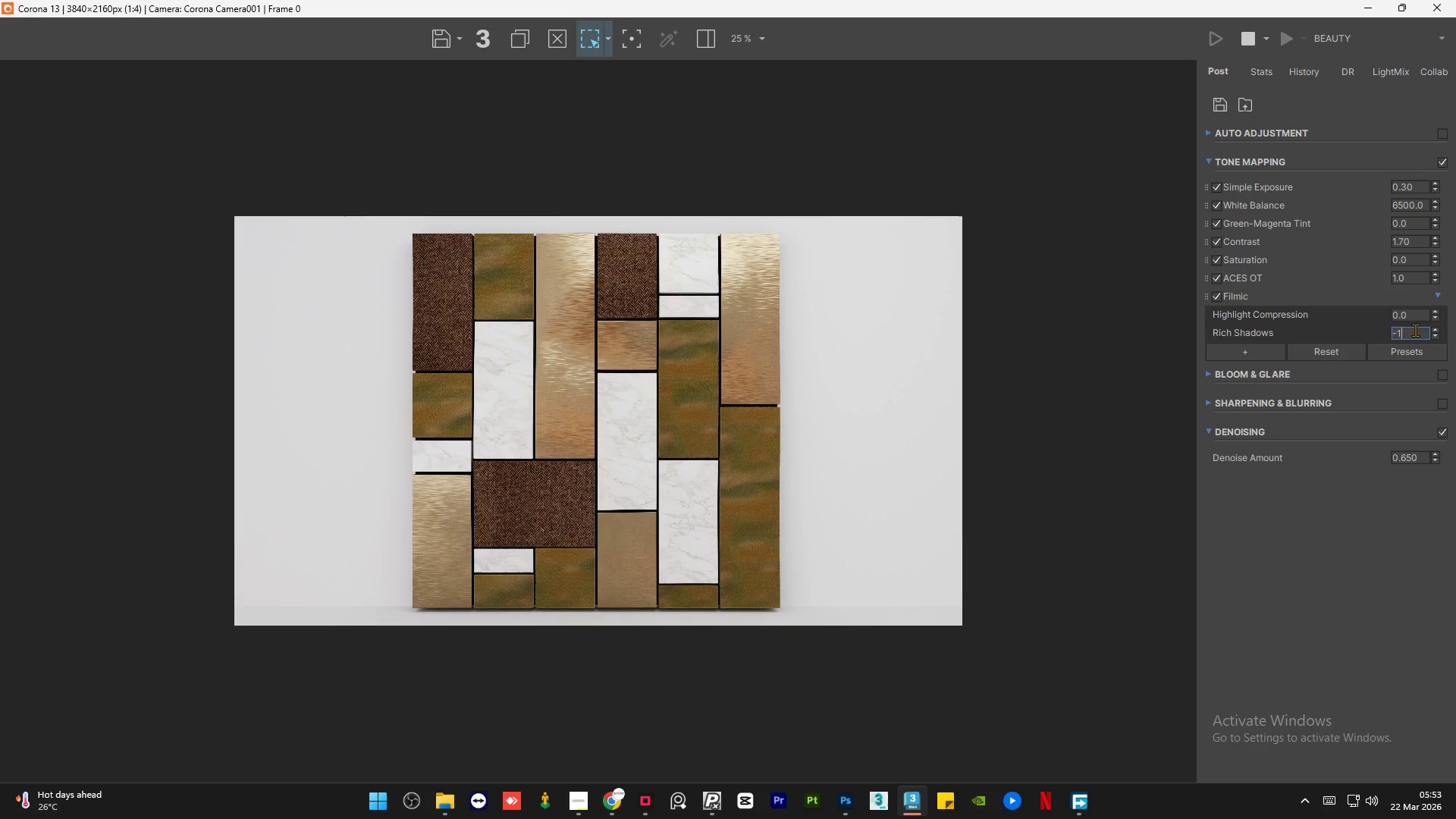 
key(NumpadEnter)
 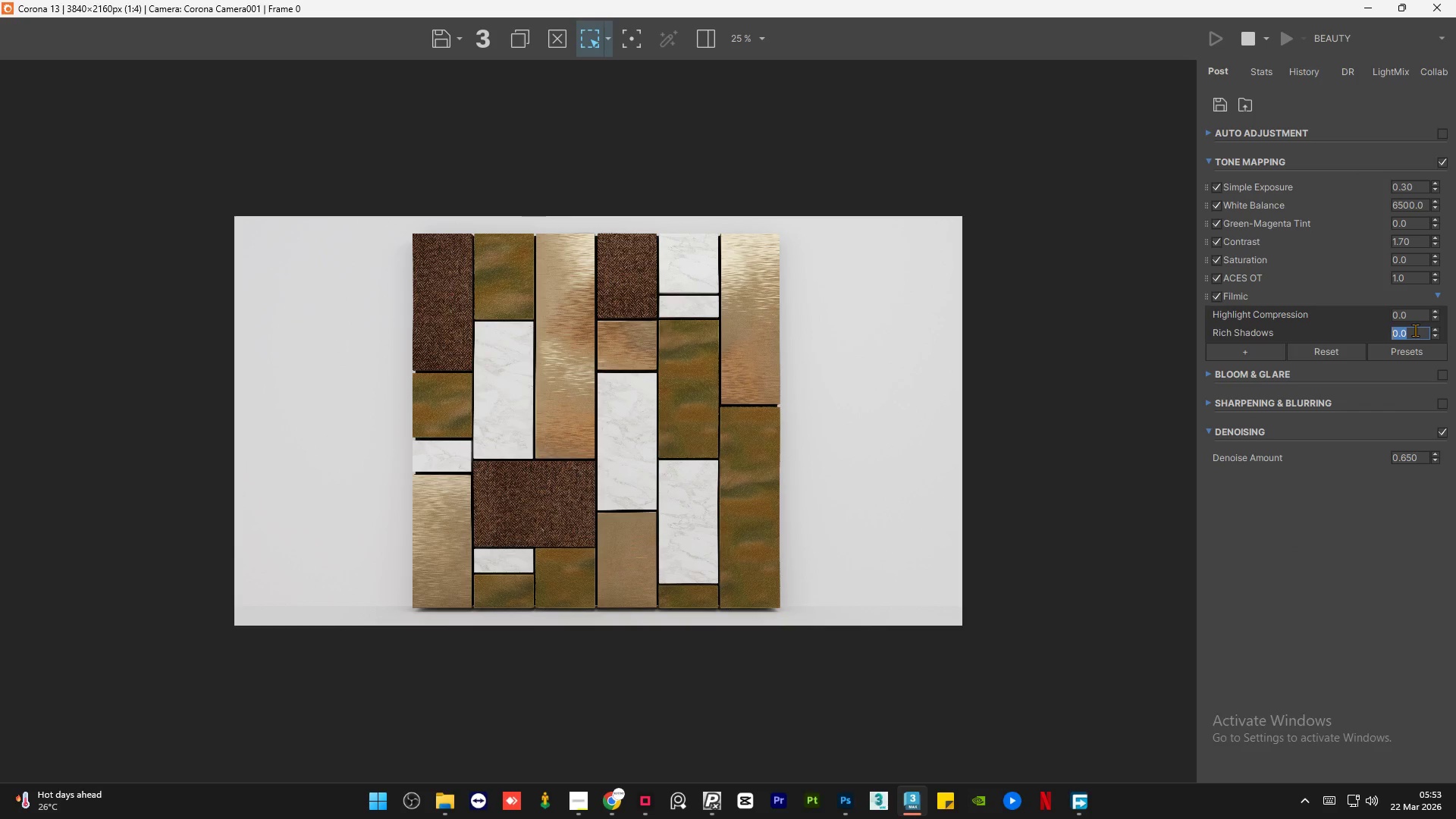 
key(NumpadDecimal)
 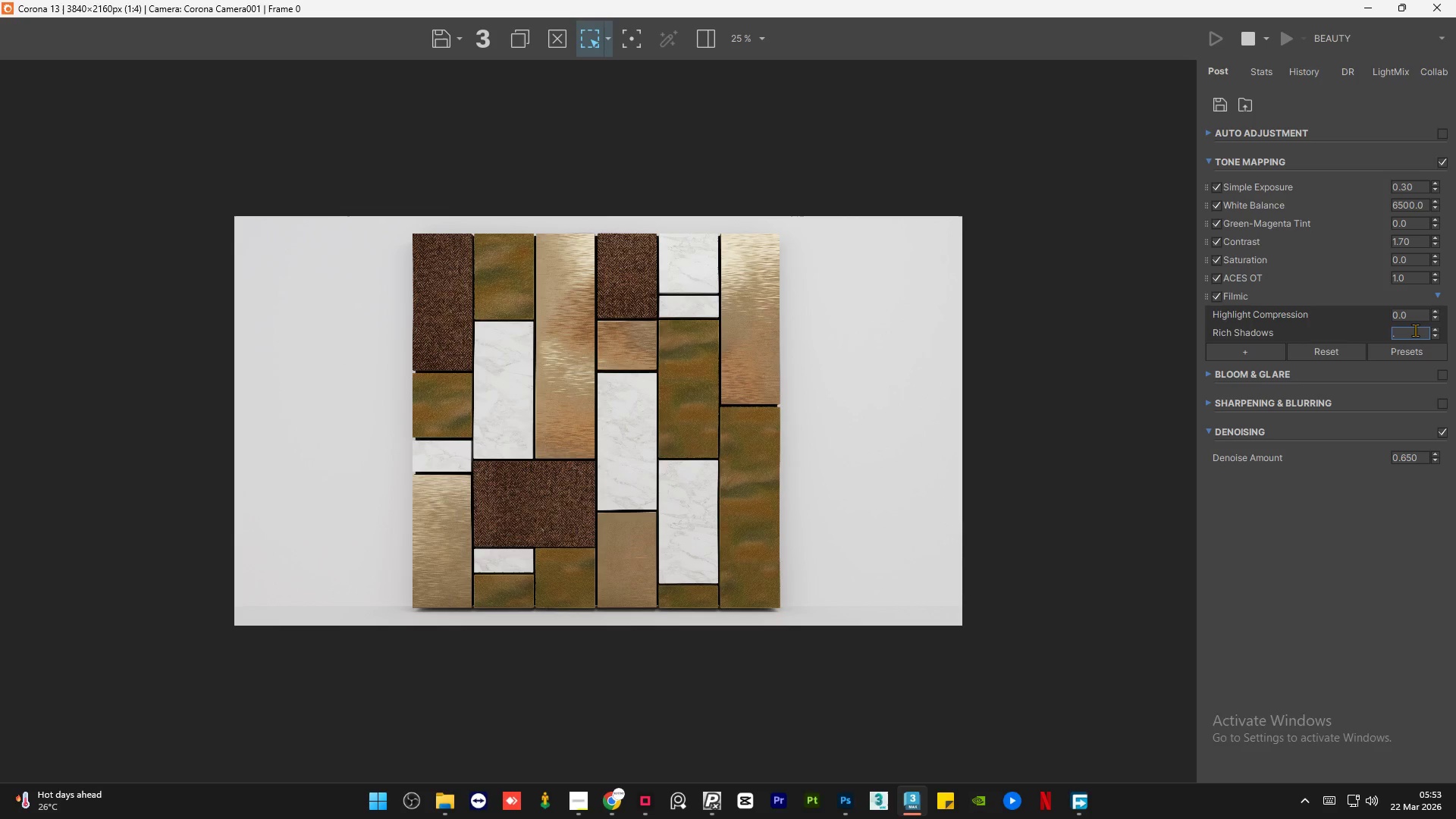 
key(Numpad5)
 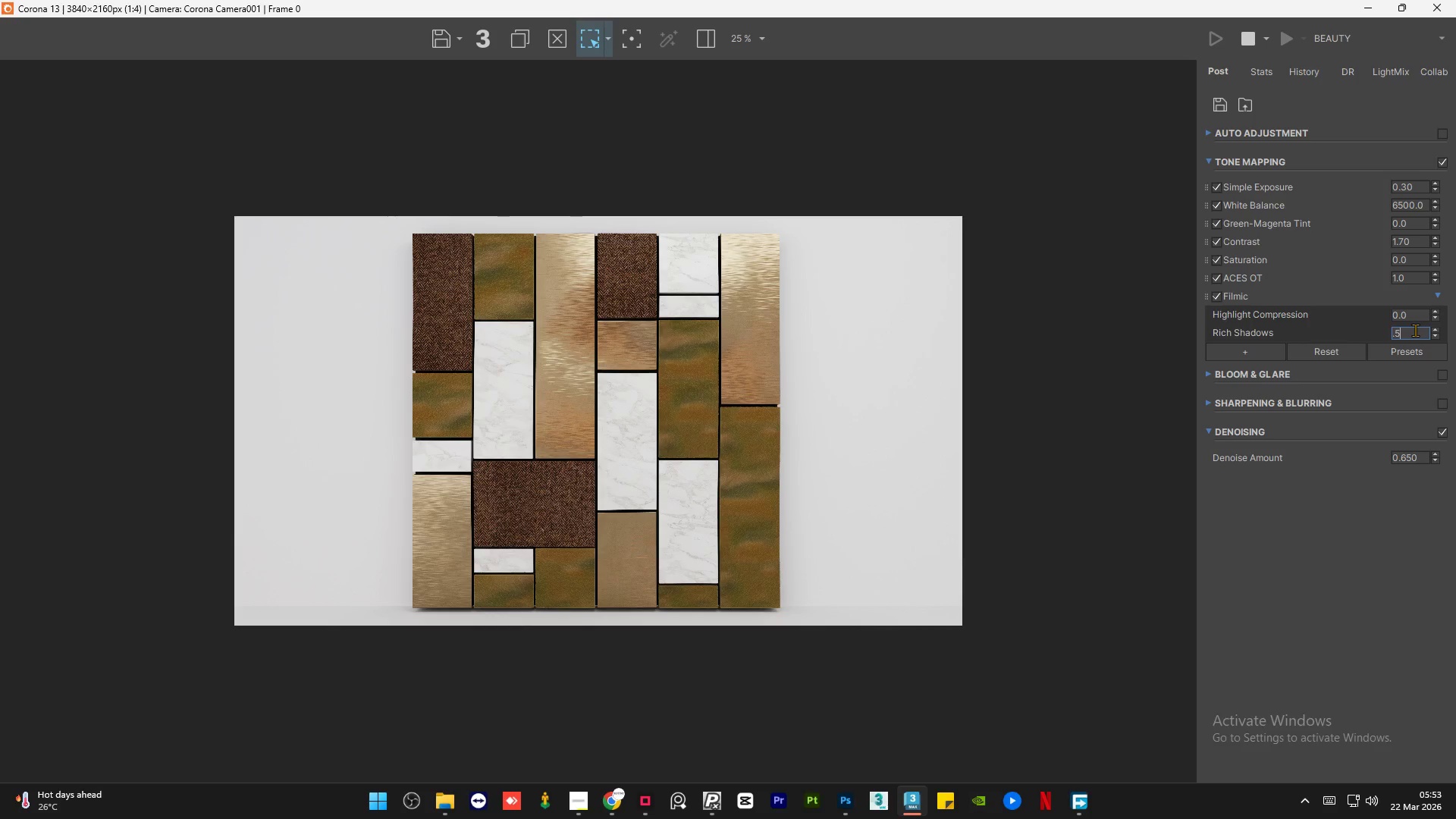 
key(NumpadEnter)
 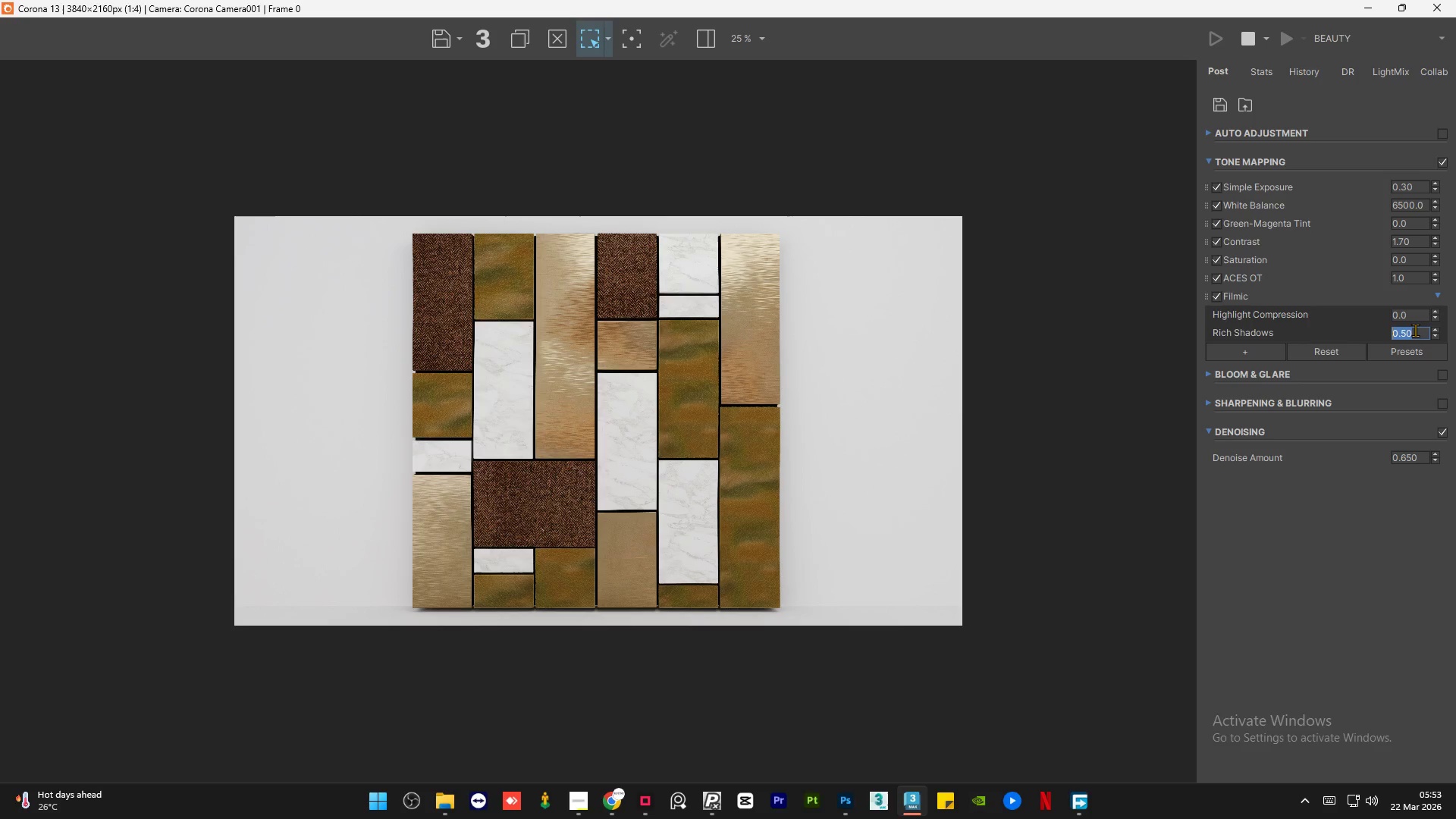 
key(Numpad0)
 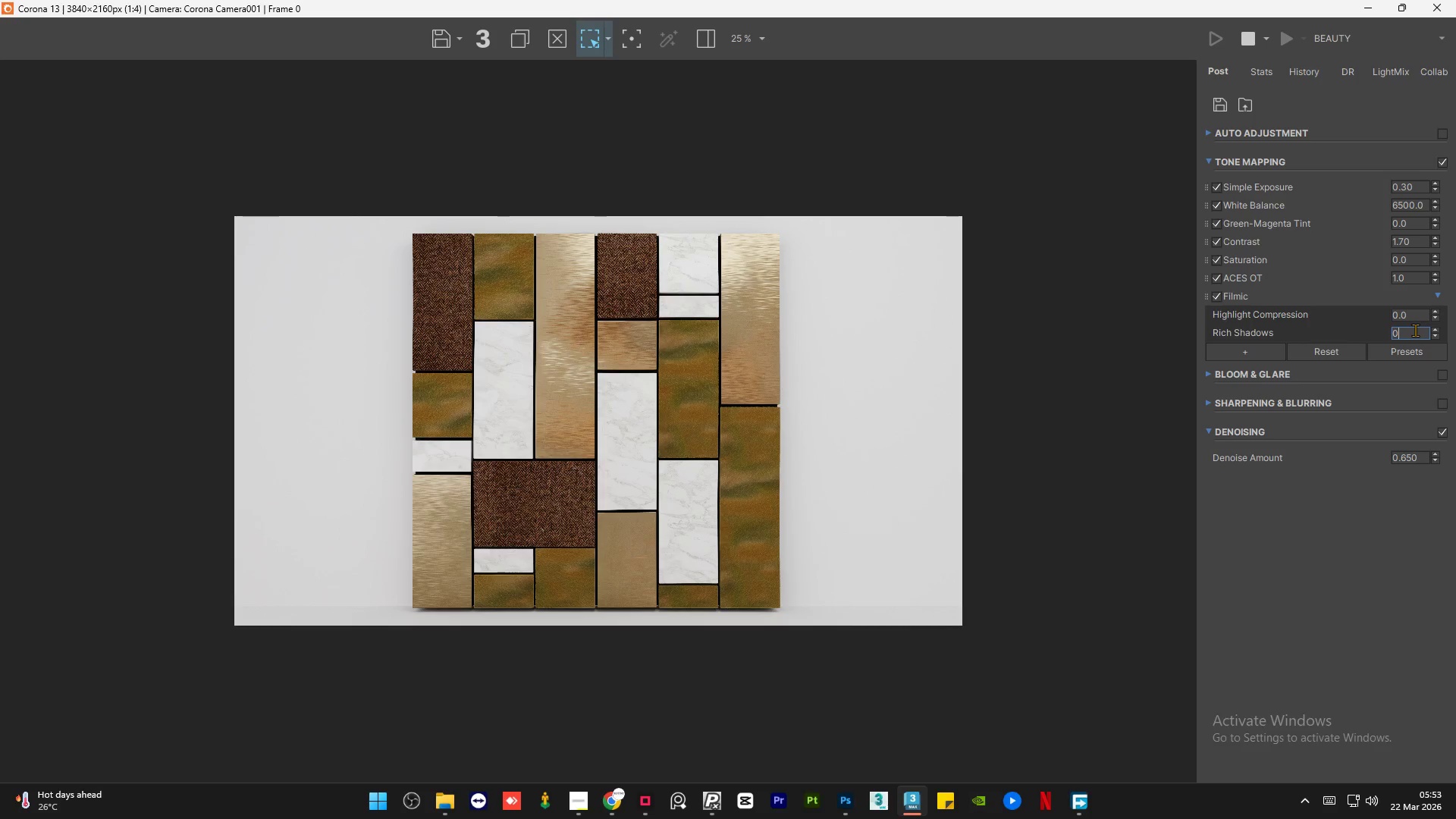 
scroll: coordinate [629, 230], scroll_direction: up, amount: 2.0
 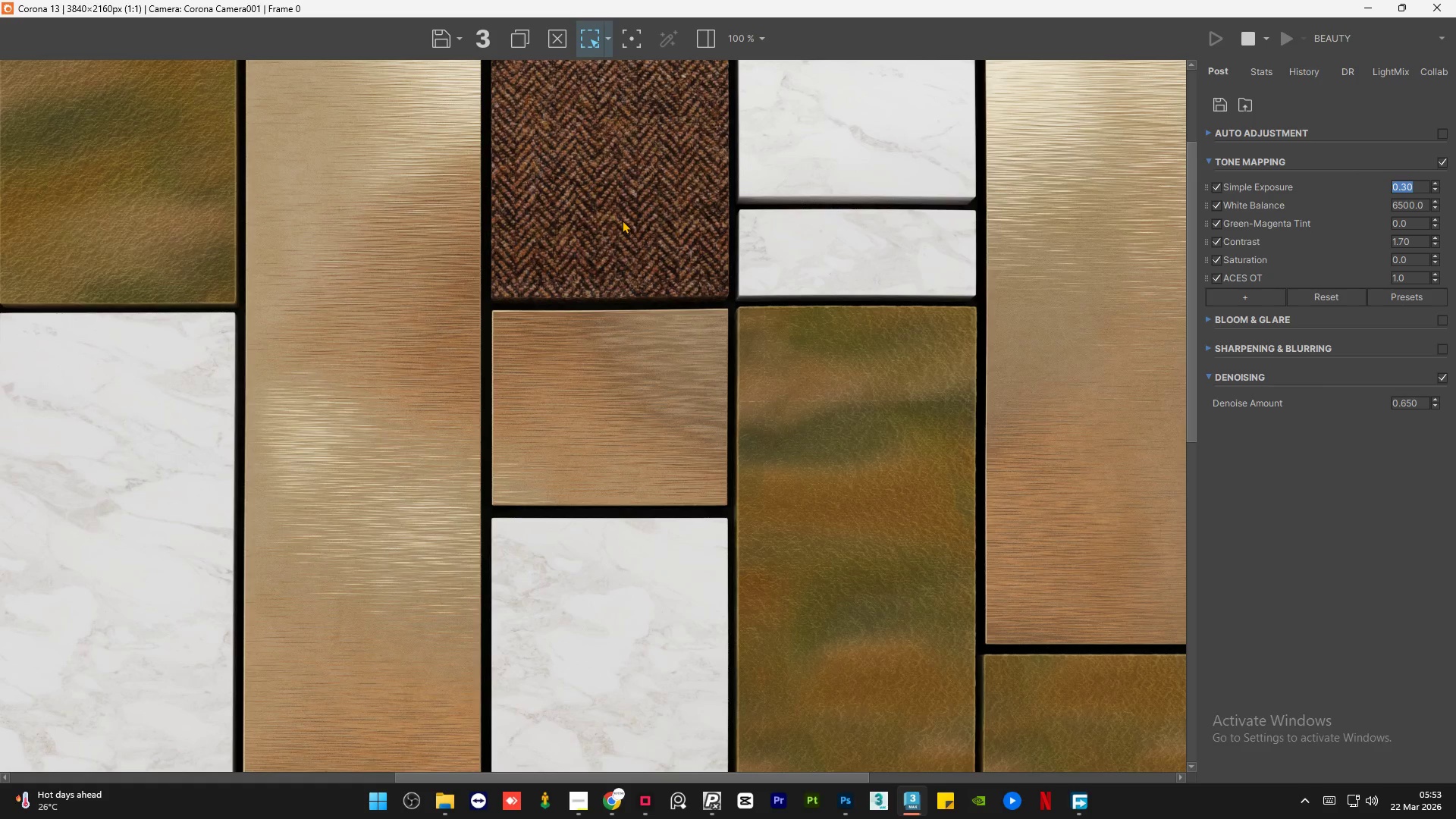 
key(NumpadEnter)
 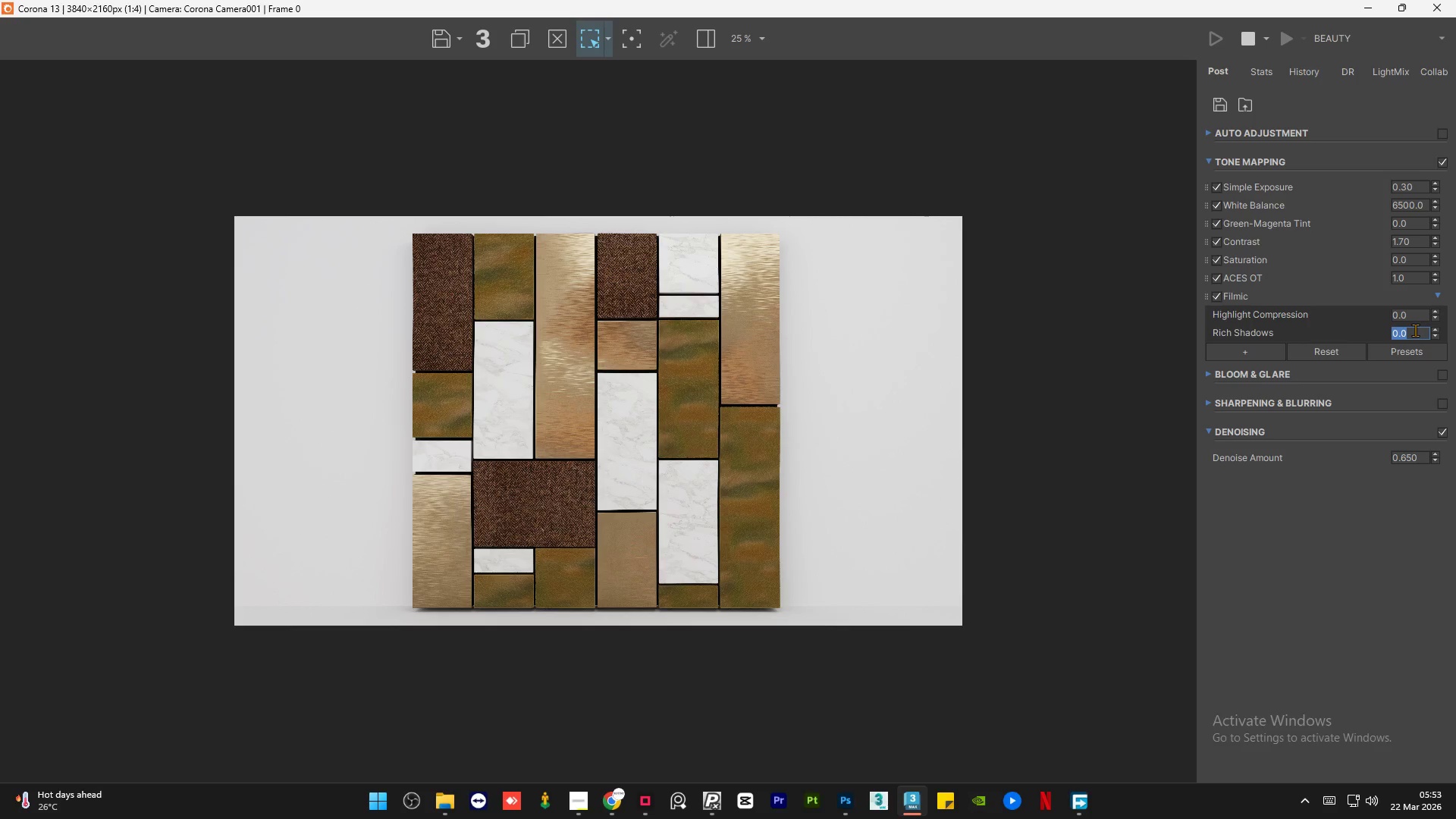 
scroll: coordinate [622, 220], scroll_direction: down, amount: 1.0
 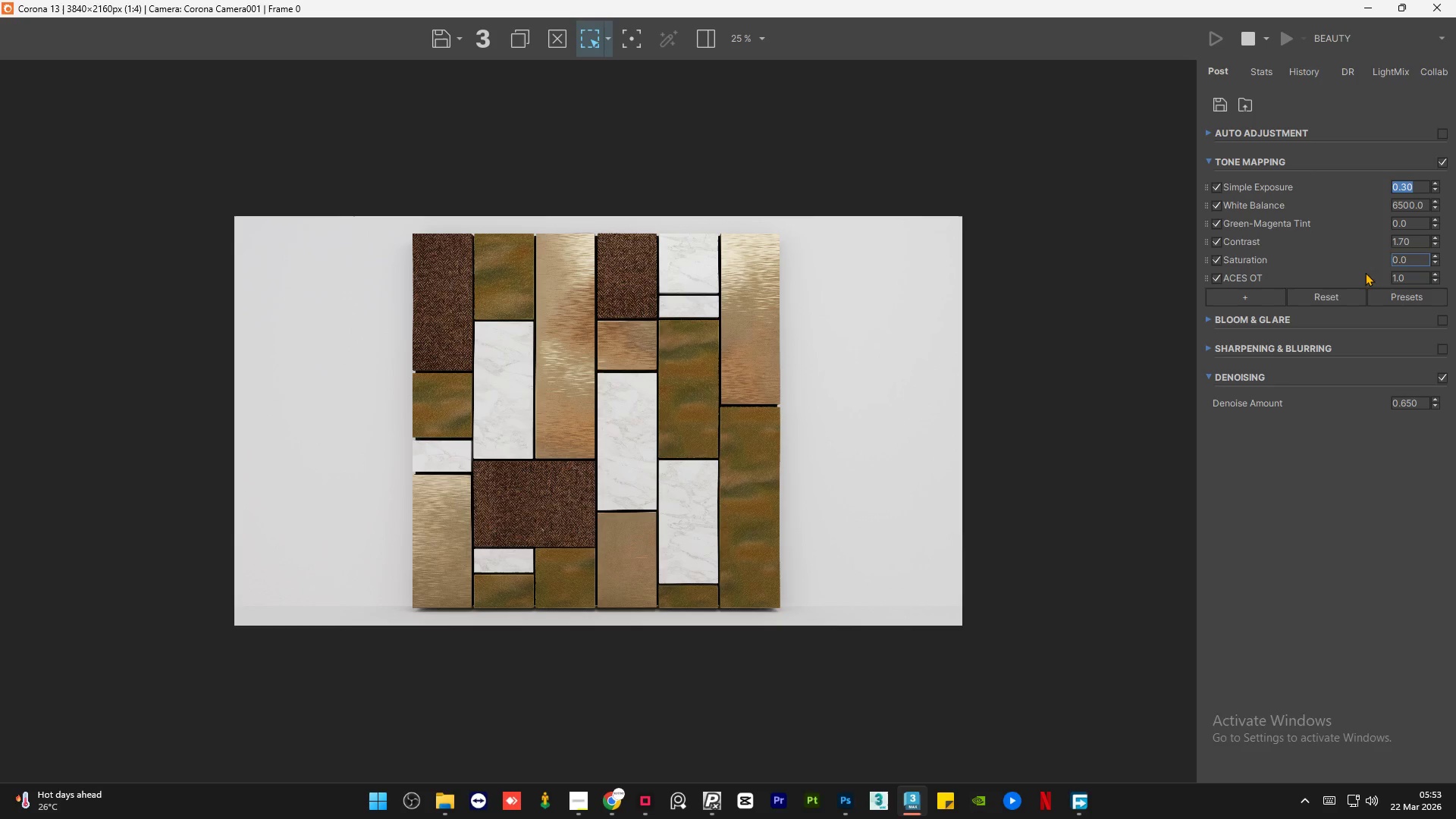 
key(NumpadDecimal)
 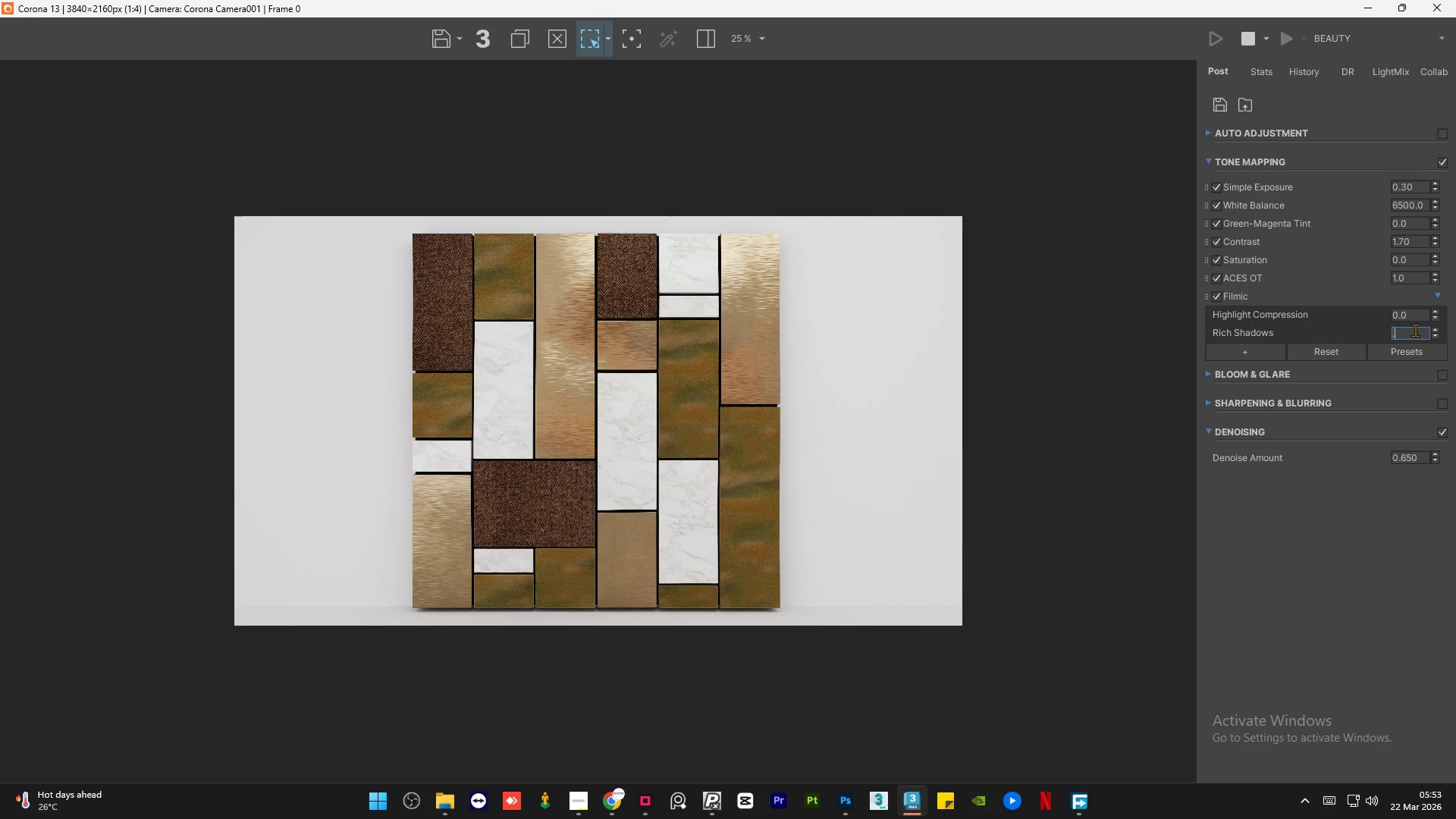 
key(Numpad5)
 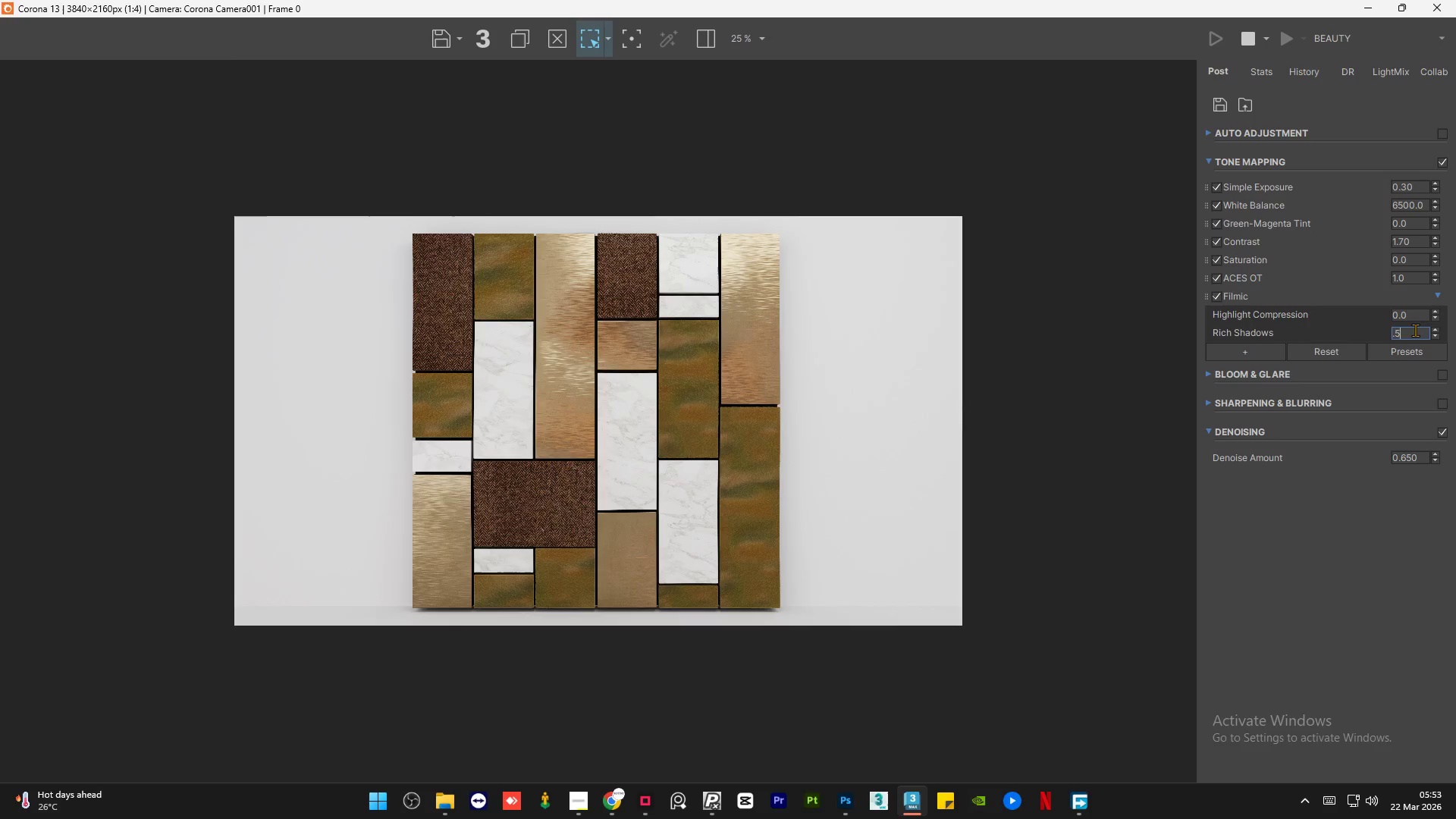 
key(NumpadEnter)
 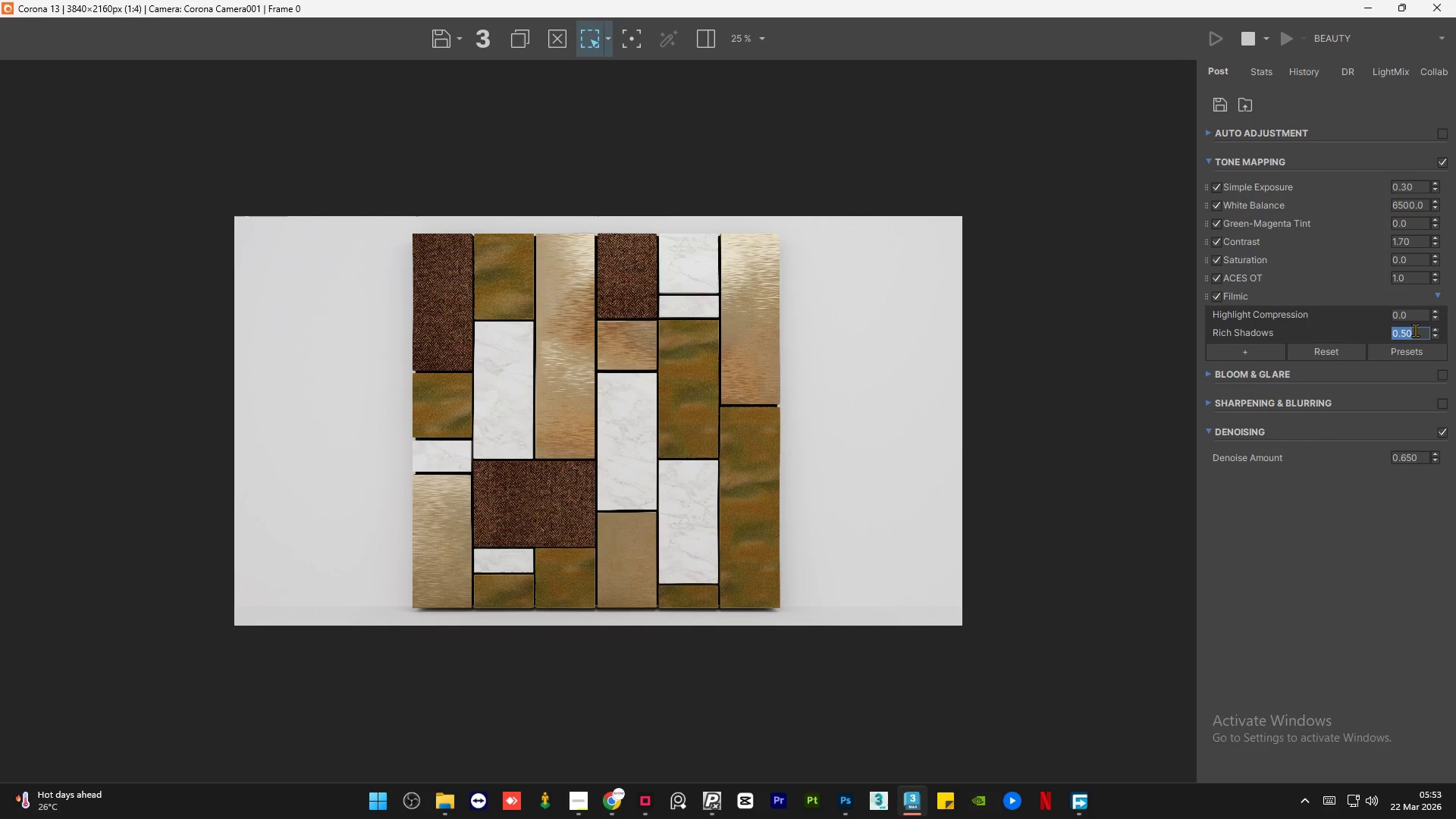 
key(Numpad0)
 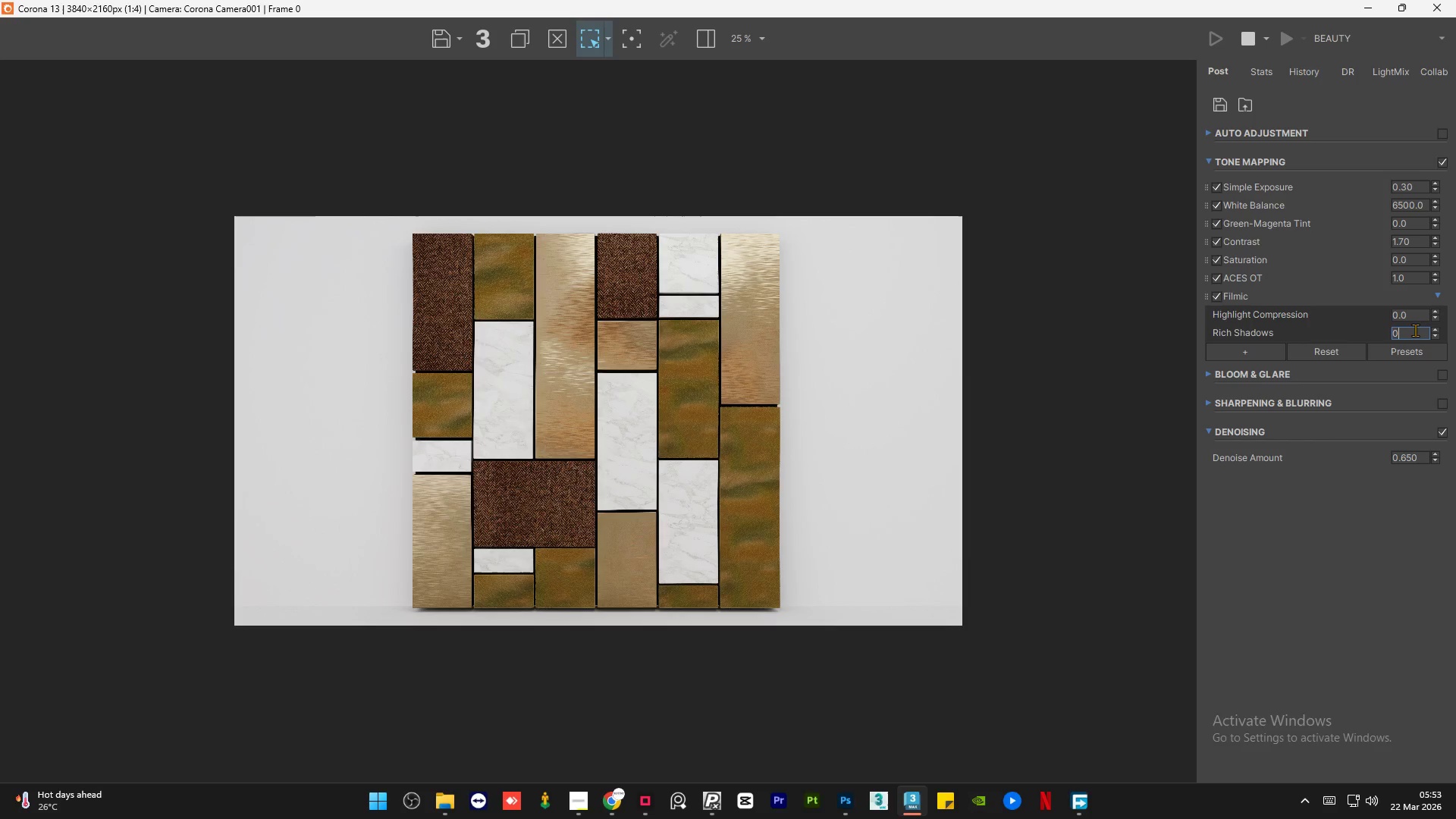 
key(NumpadEnter)
 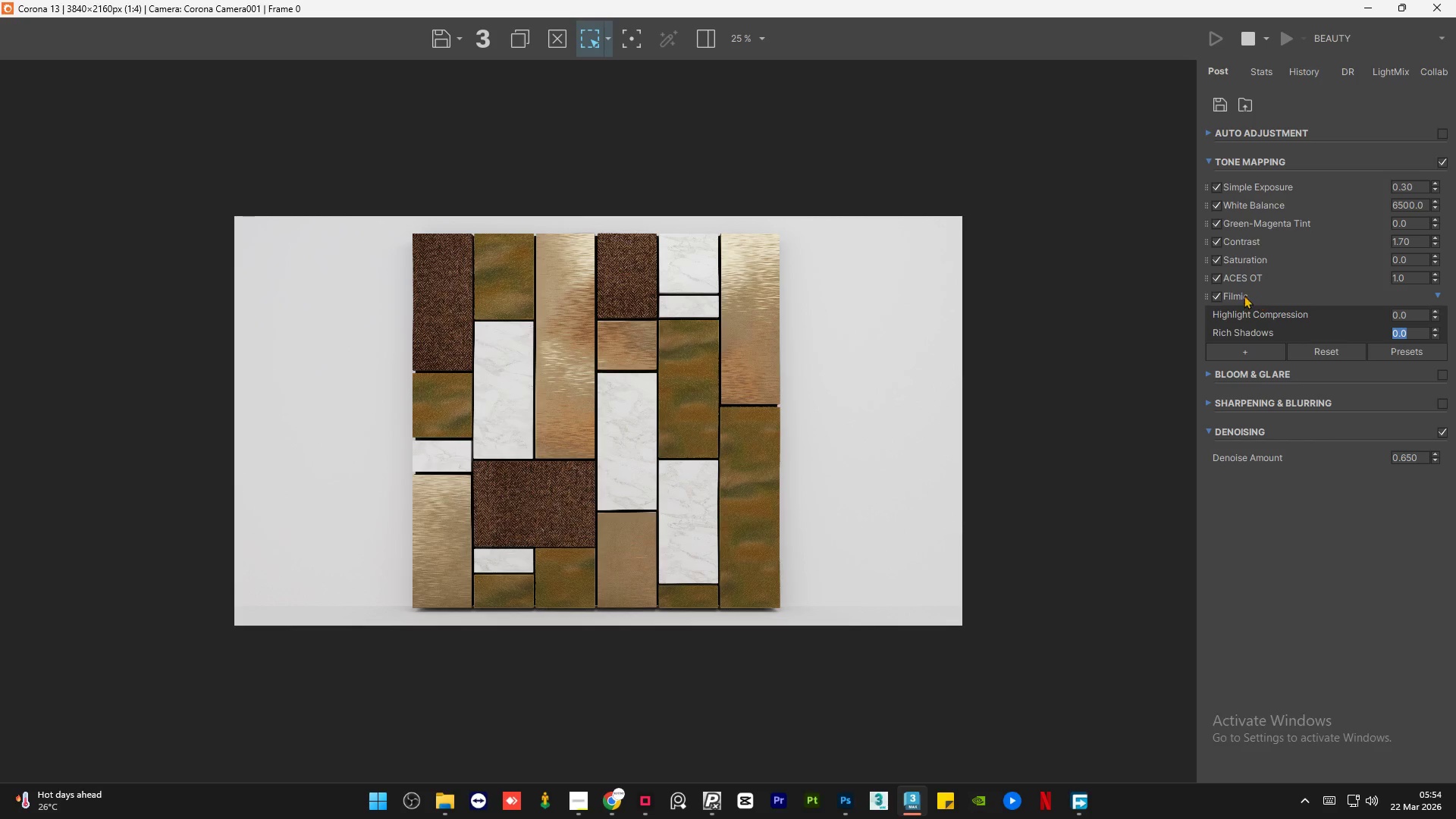 
right_click([1240, 295])
 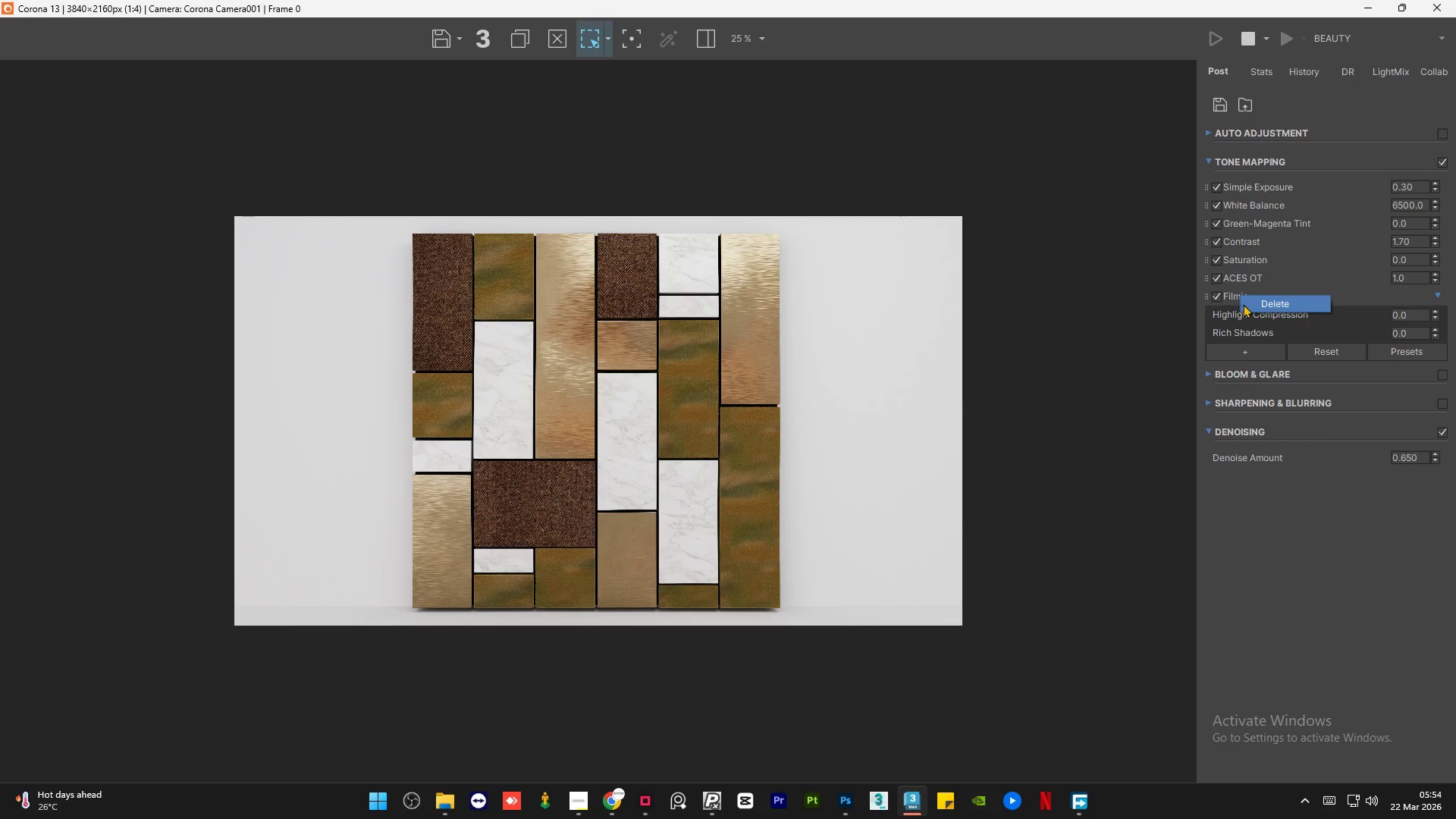 
left_click([1252, 304])
 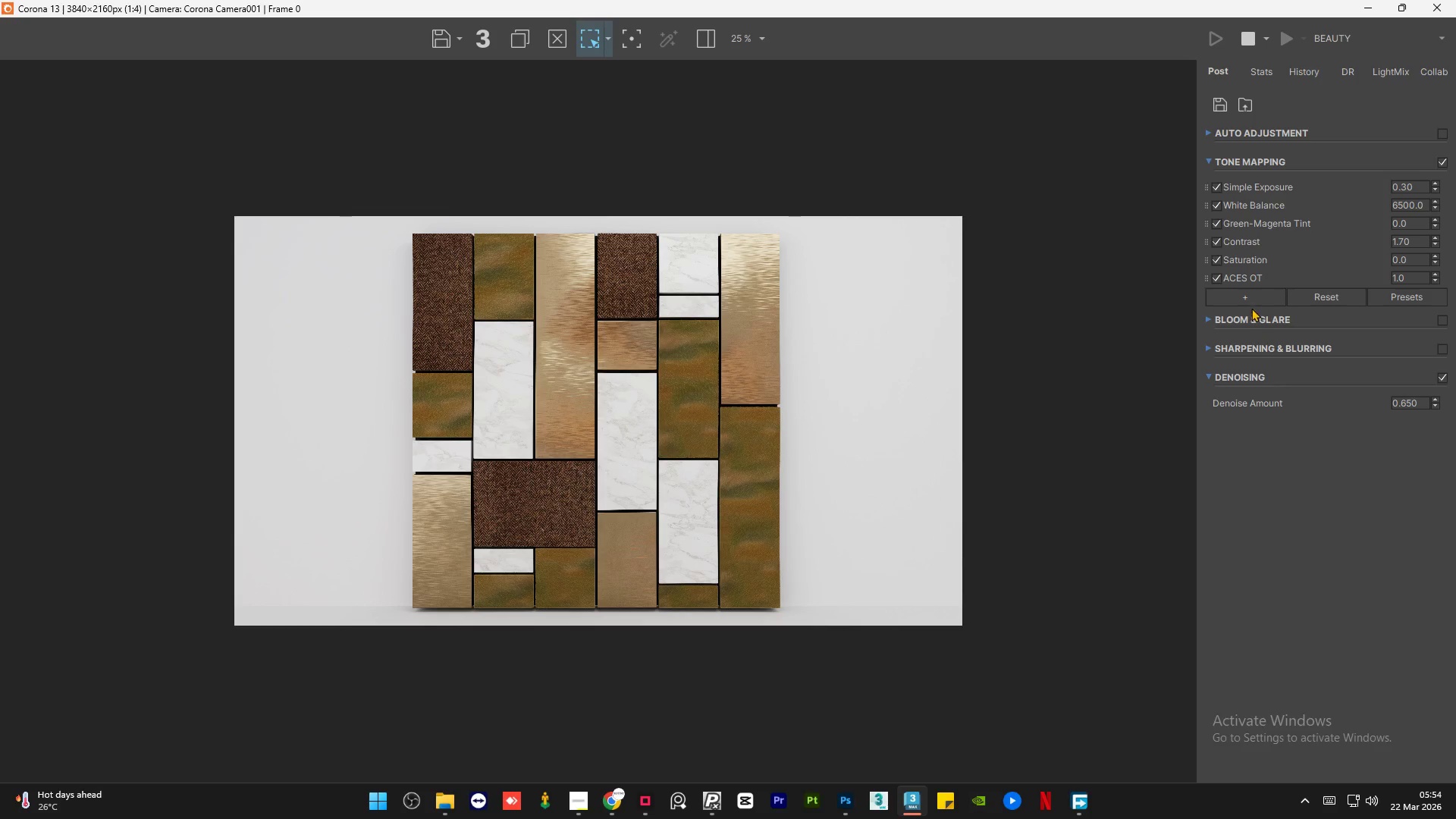 
left_click([1253, 295])
 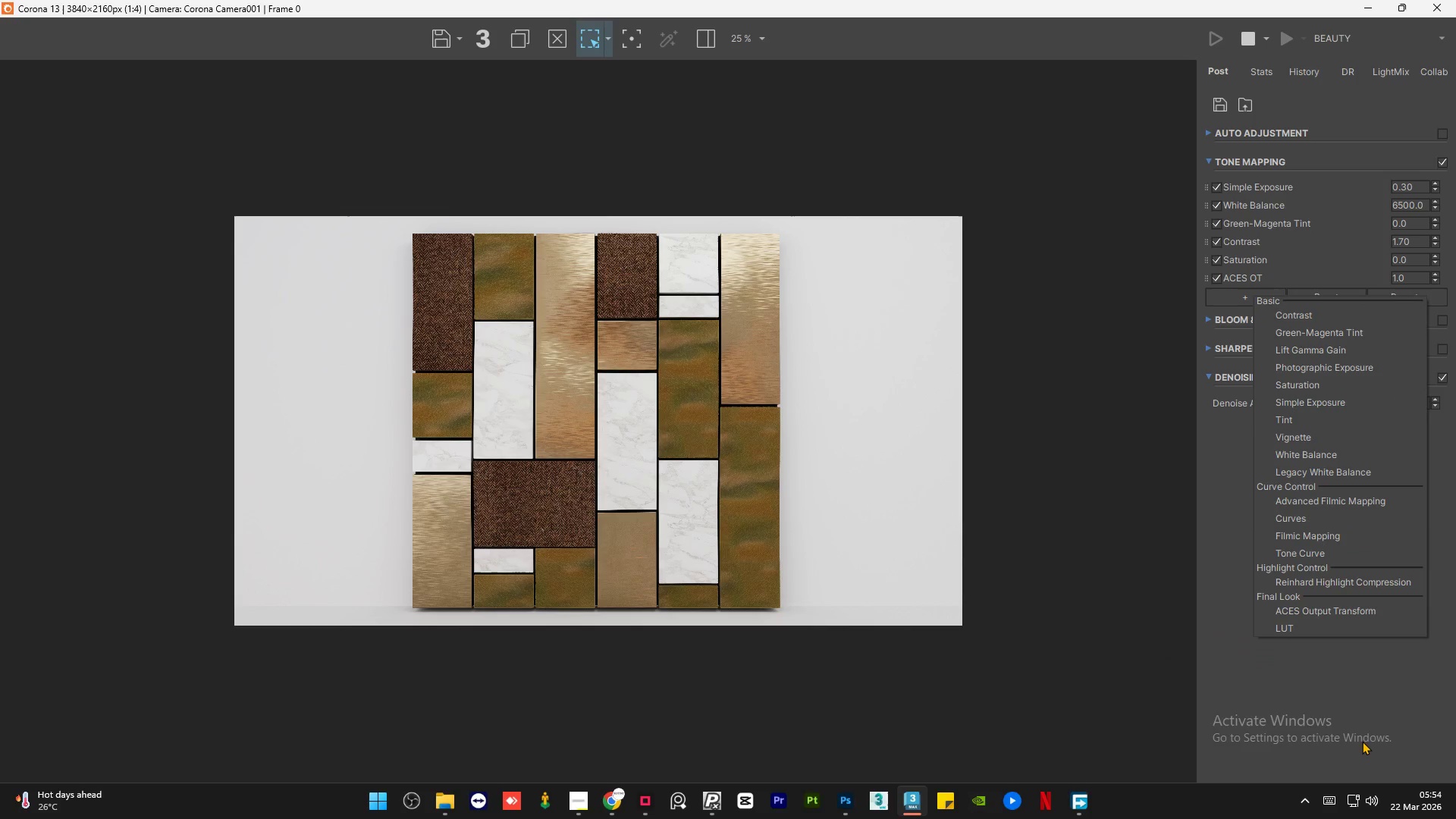 
wait(10.8)
 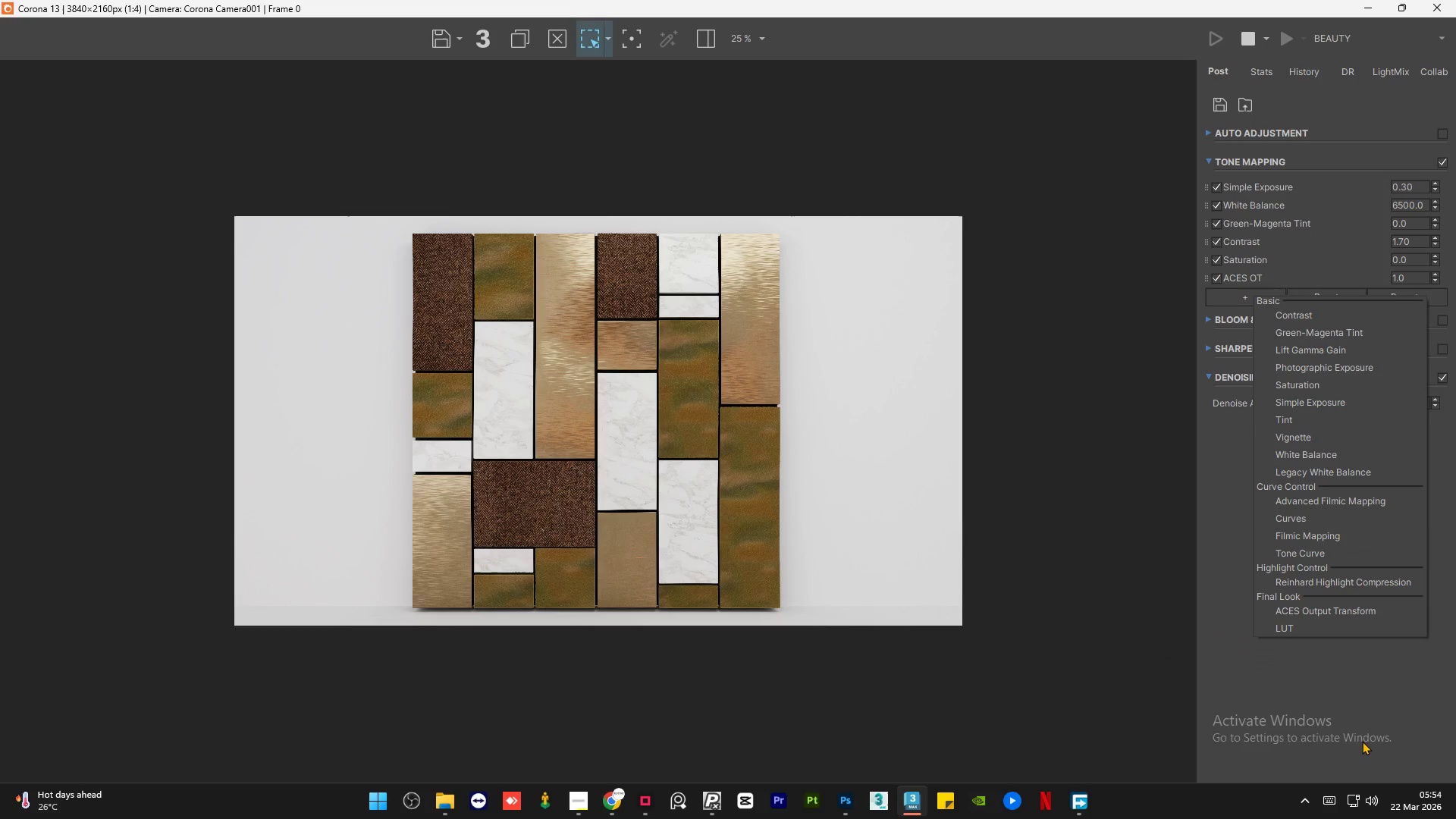 
left_click([1316, 551])
 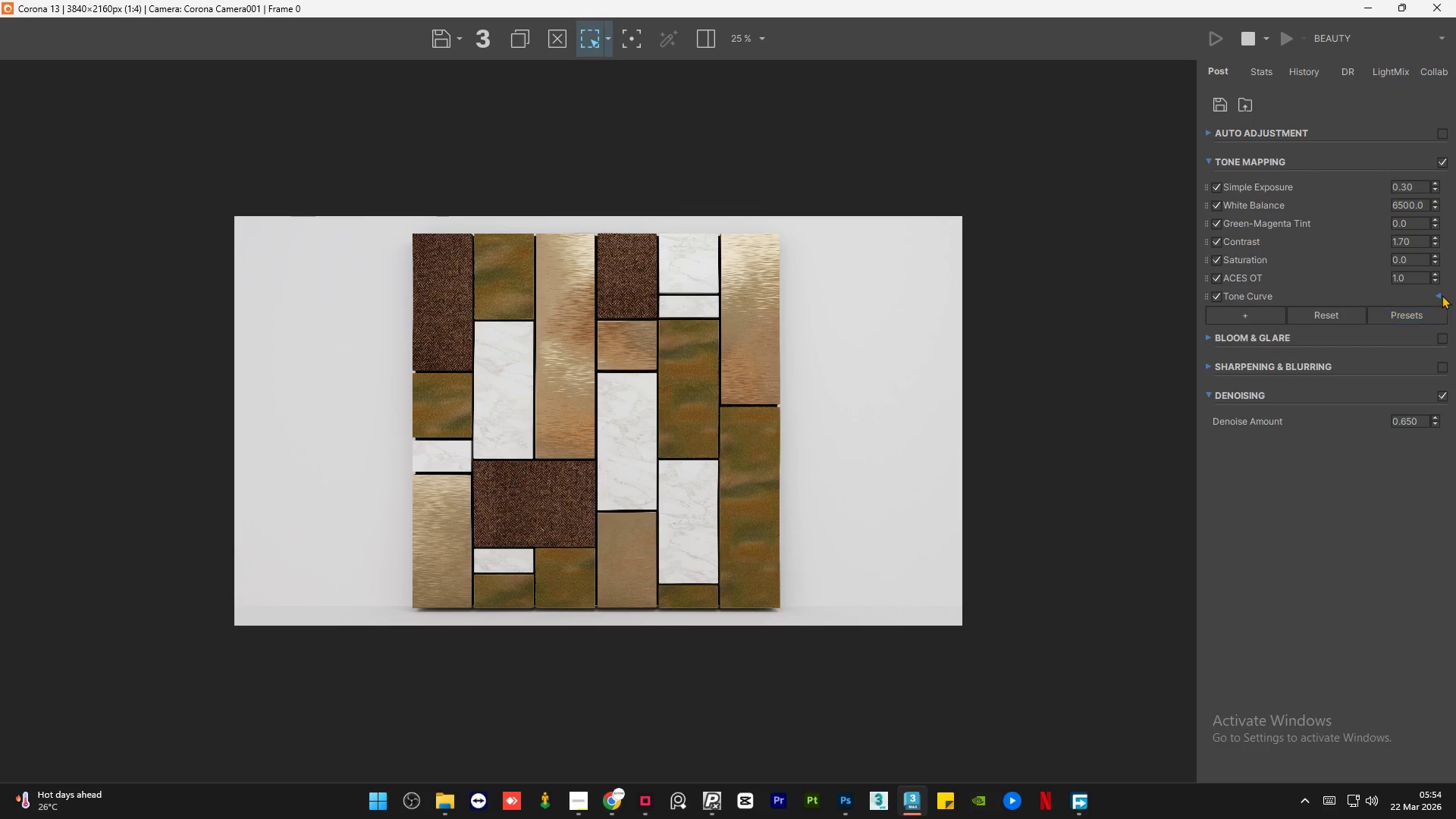 
left_click([1440, 296])
 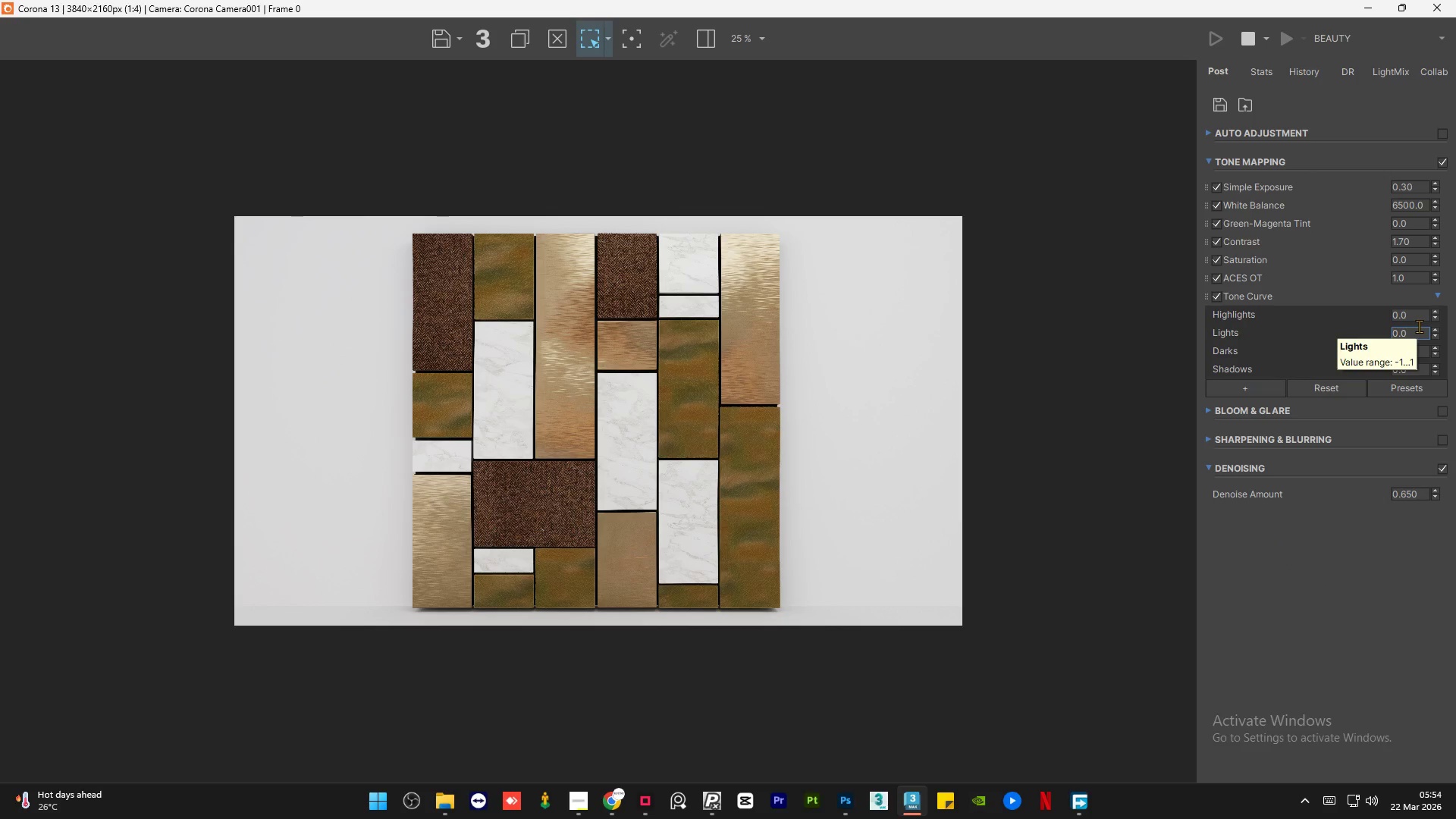 
key(MediaTrackNext)
 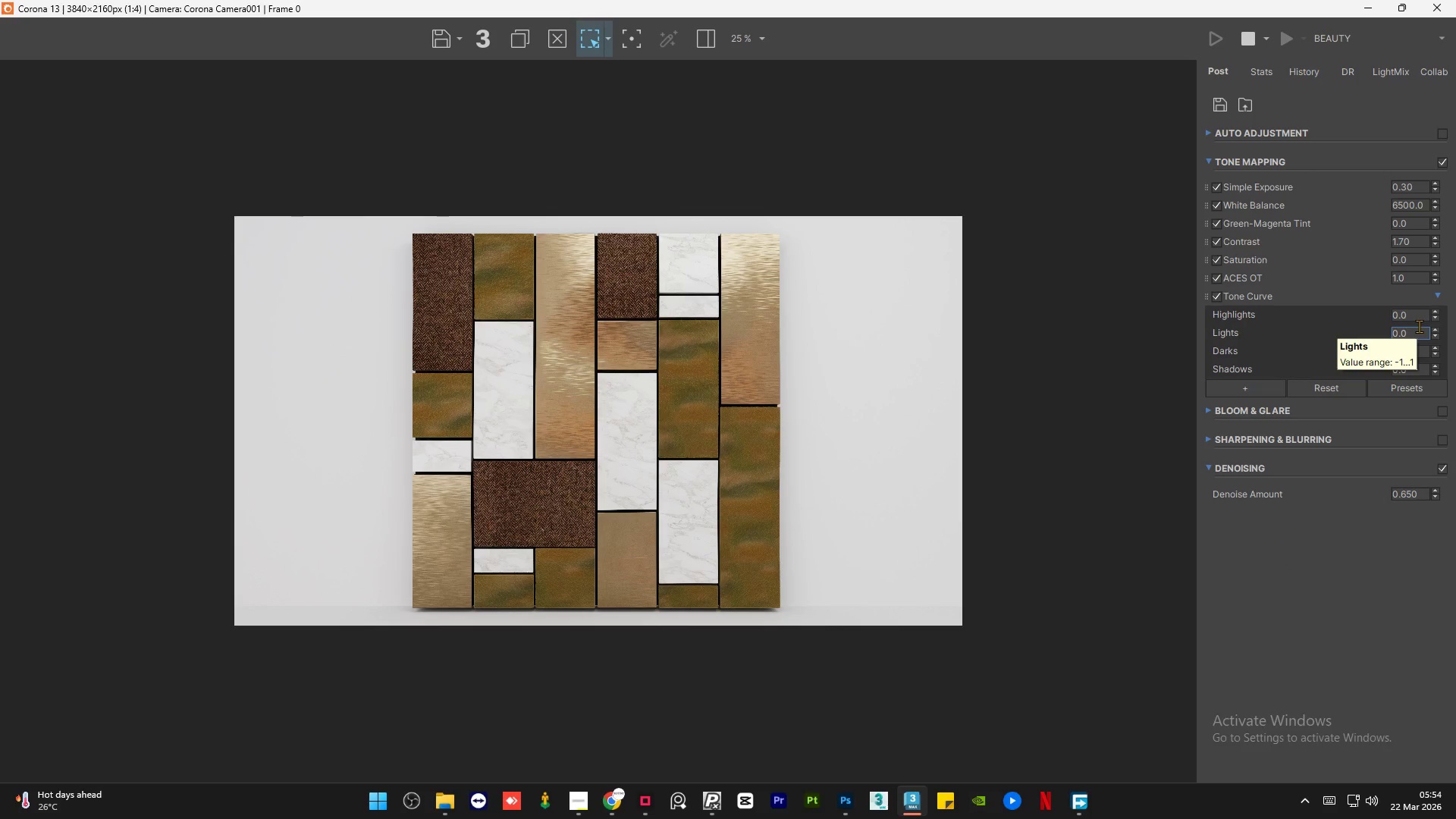 
key(MediaTrackNext)
 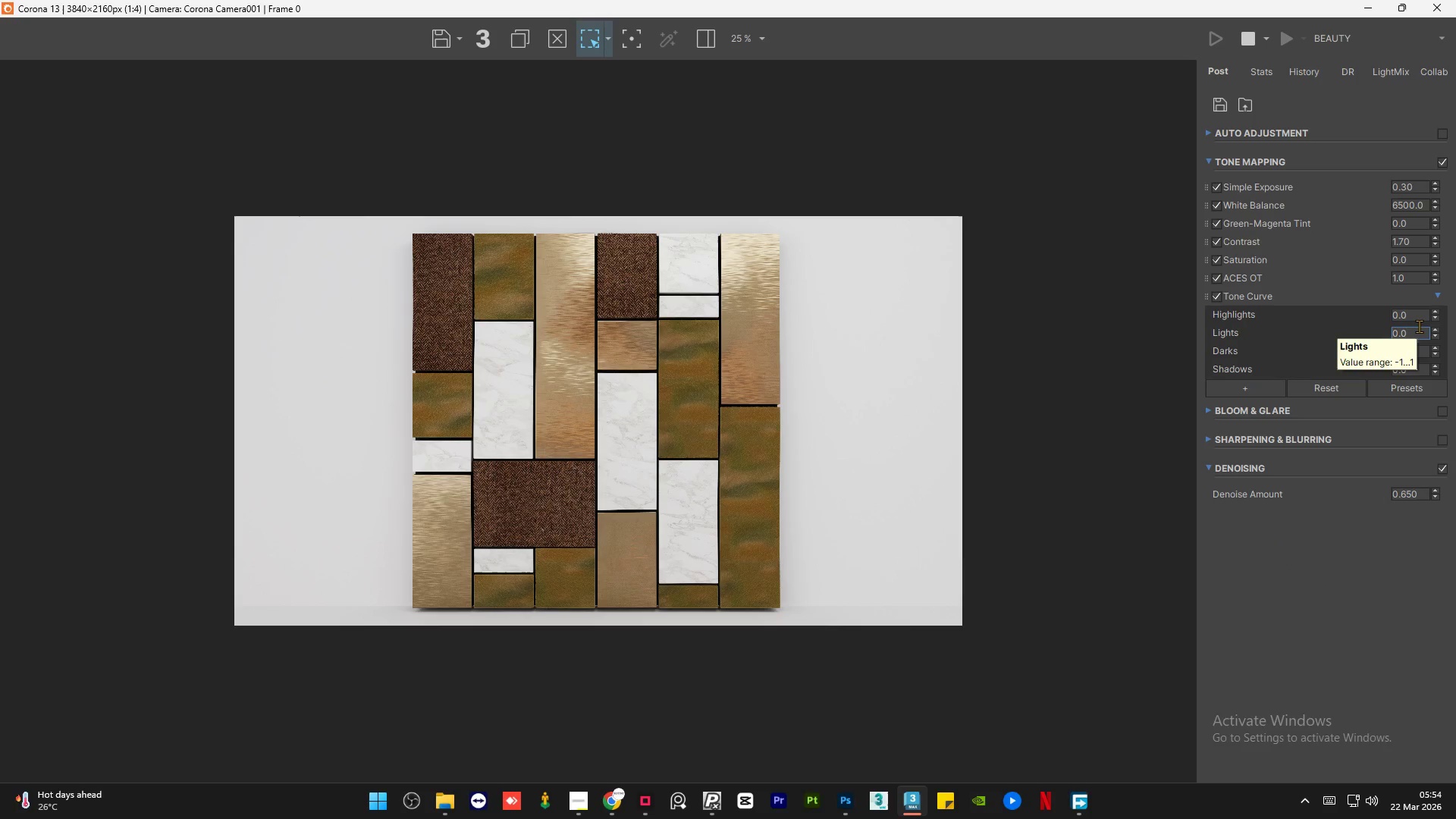 
left_click([1367, 521])
 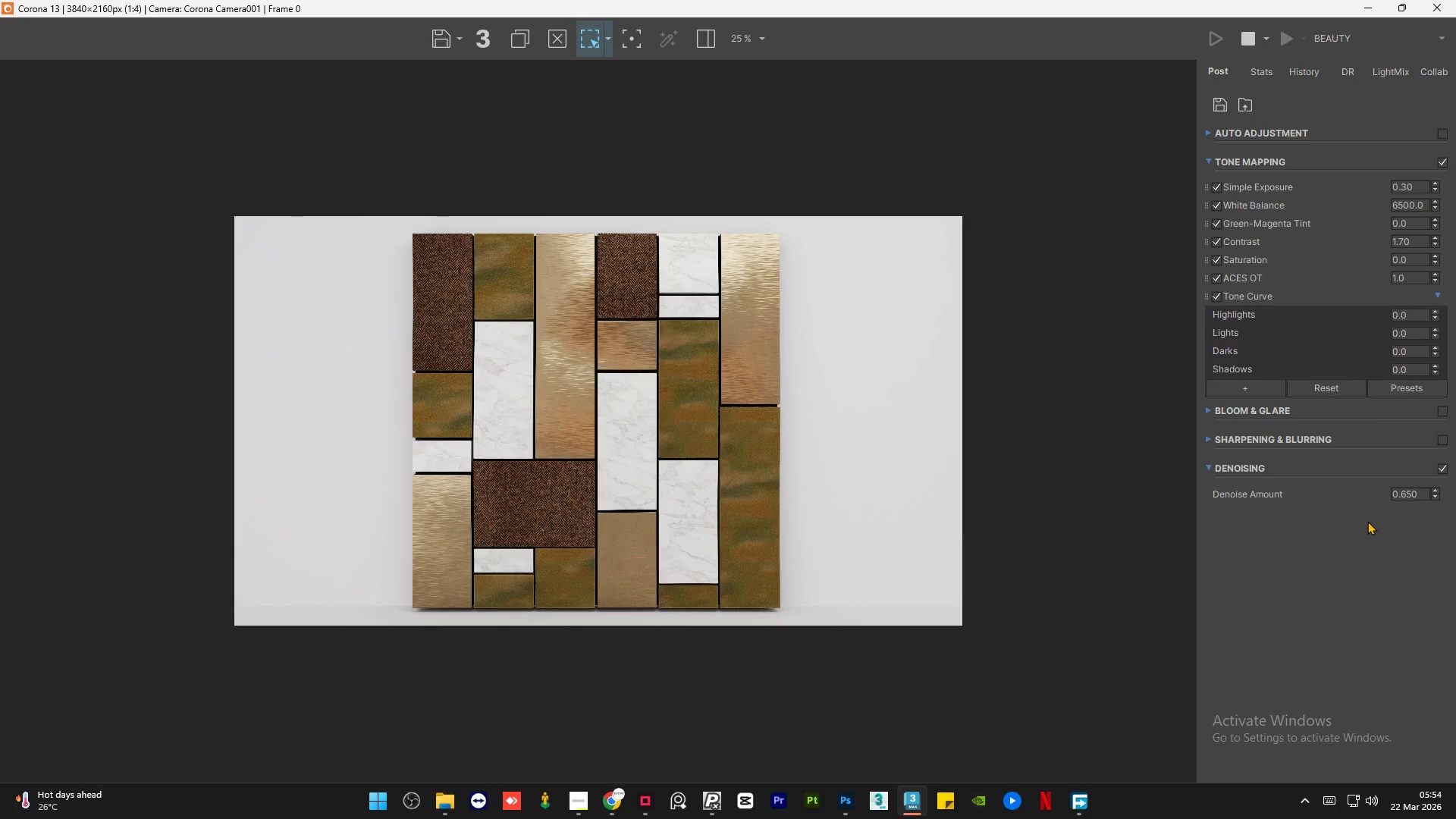 
left_click([1367, 521])
 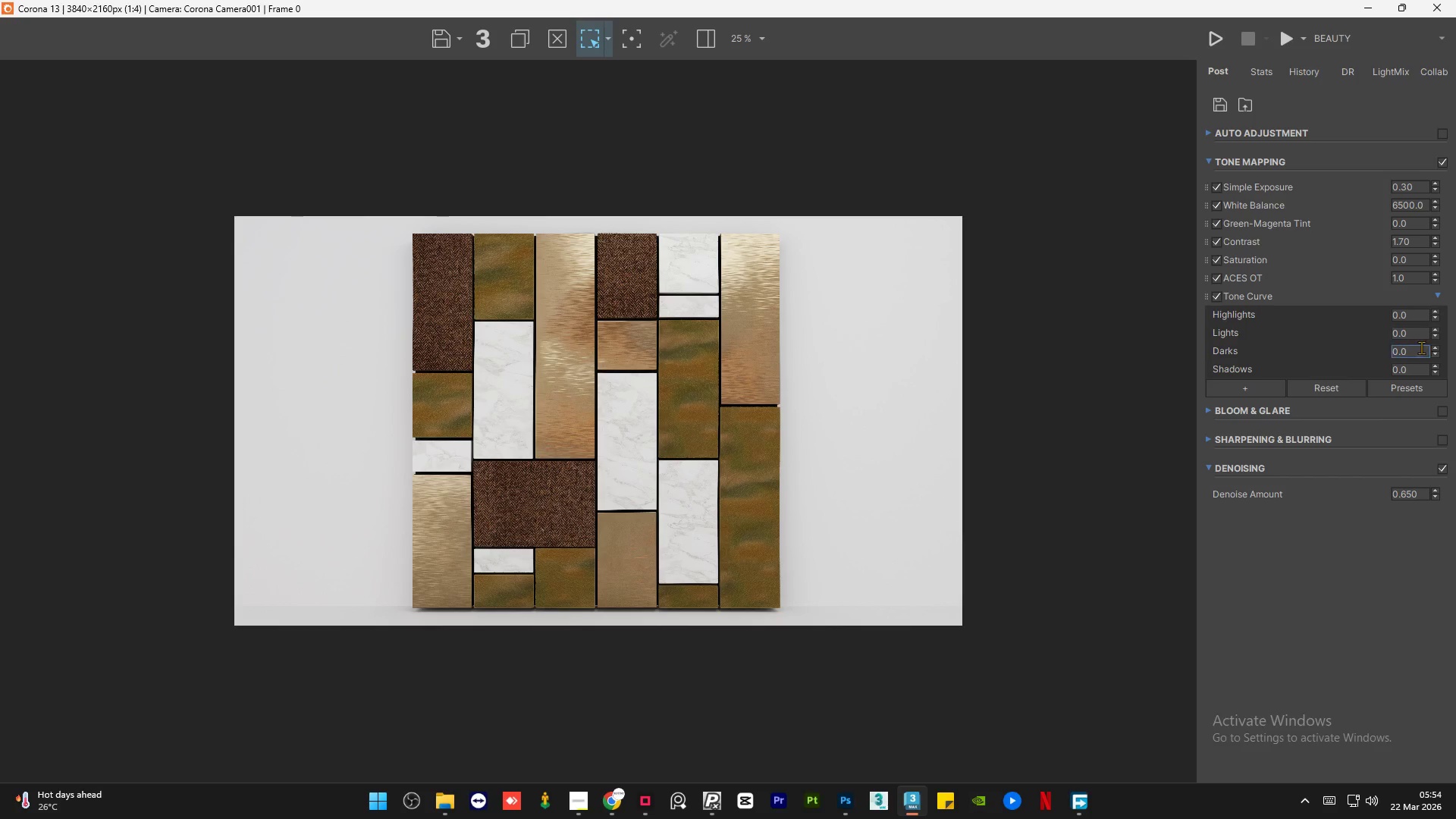 
double_click([1420, 350])
 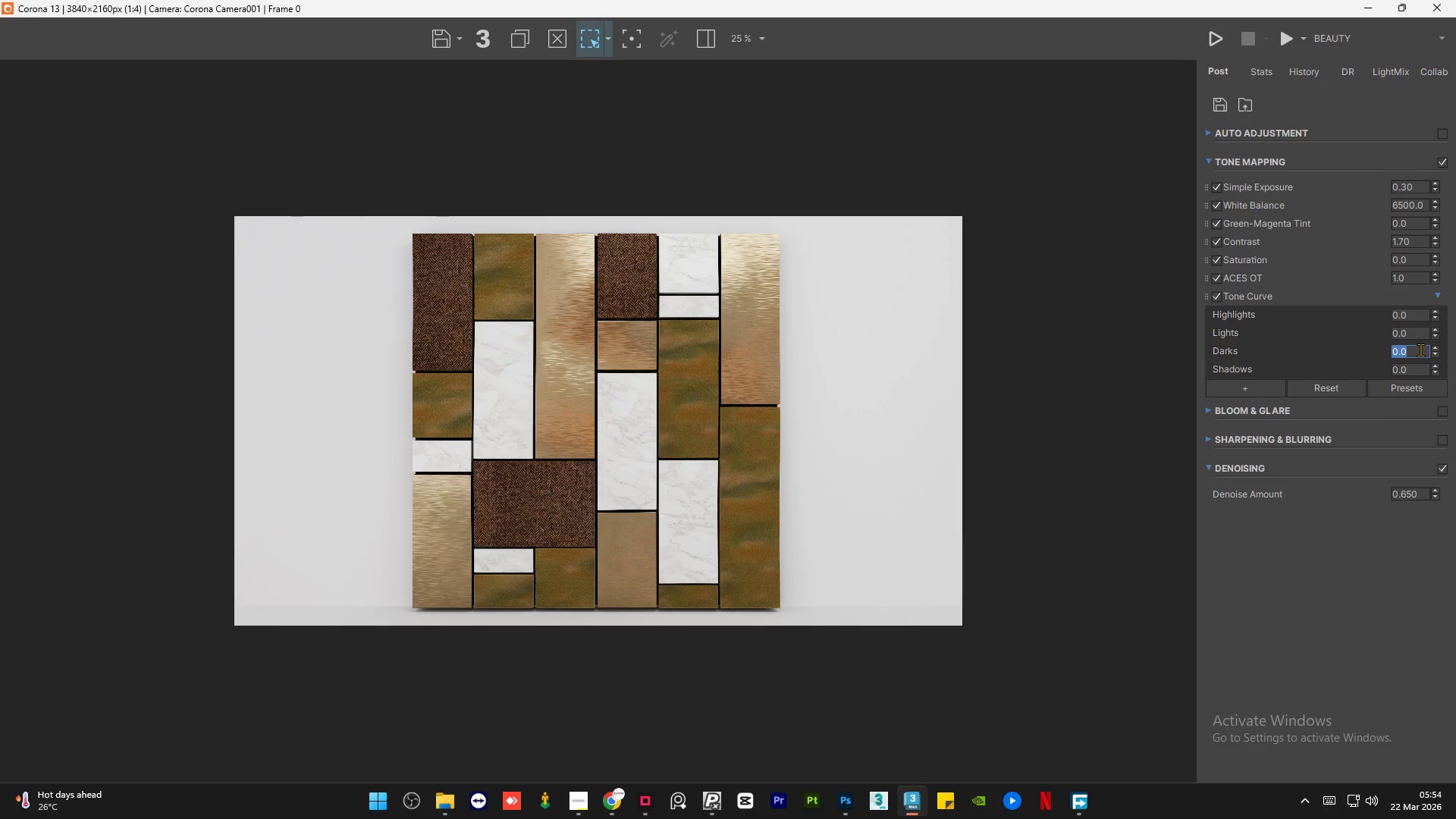 
key(NumpadDecimal)
 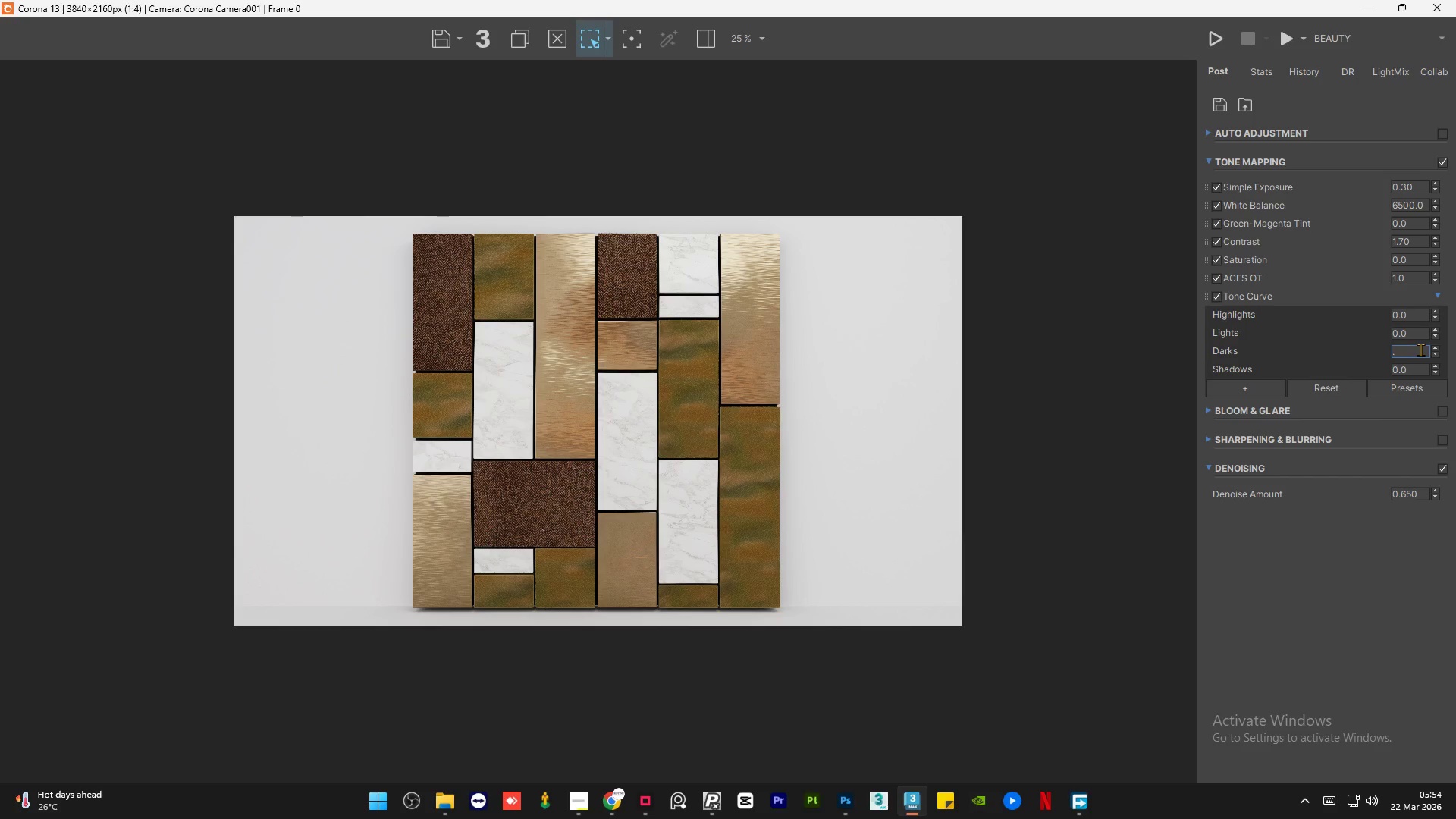 
key(Numpad5)
 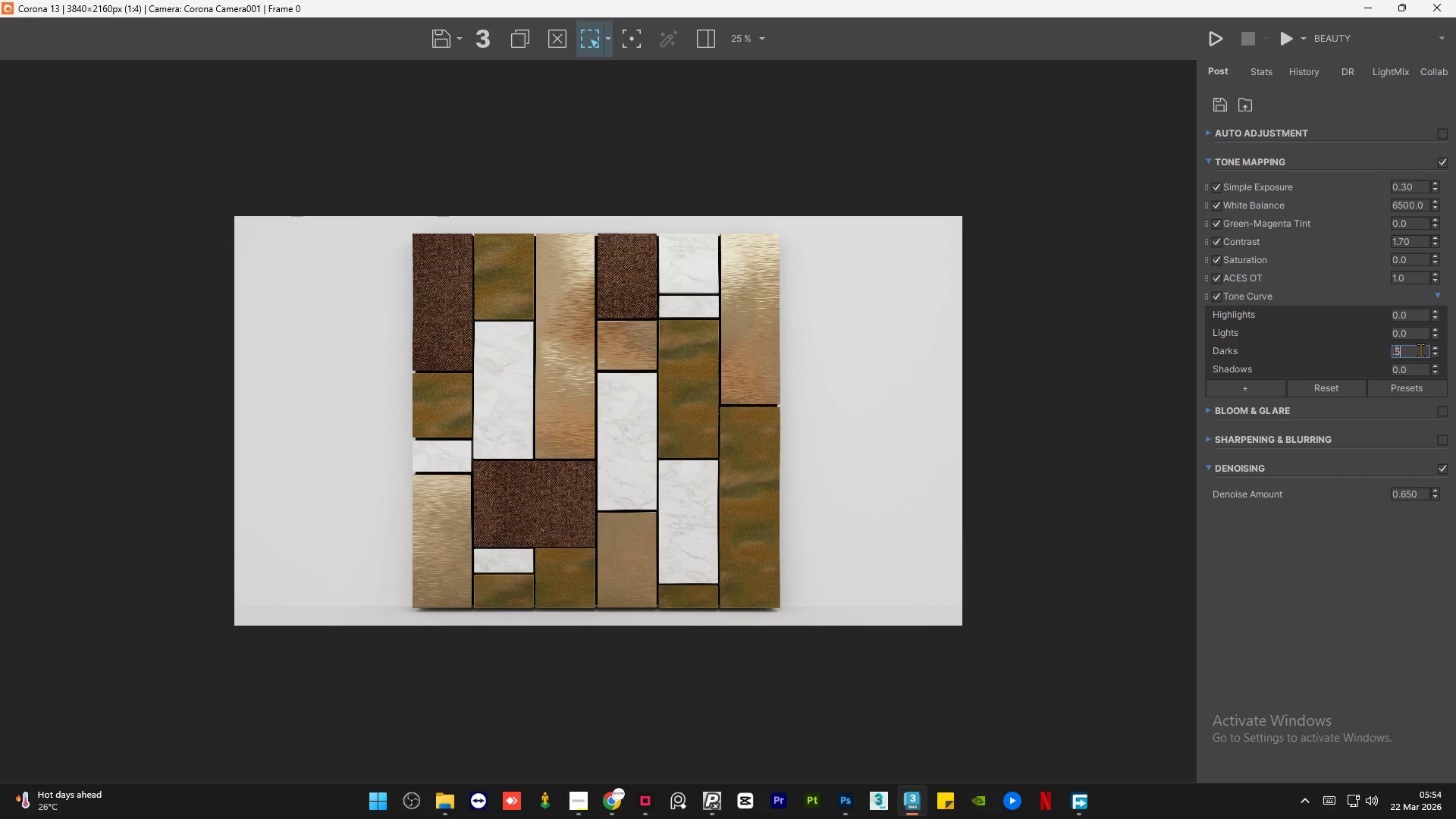 
key(NumpadEnter)
 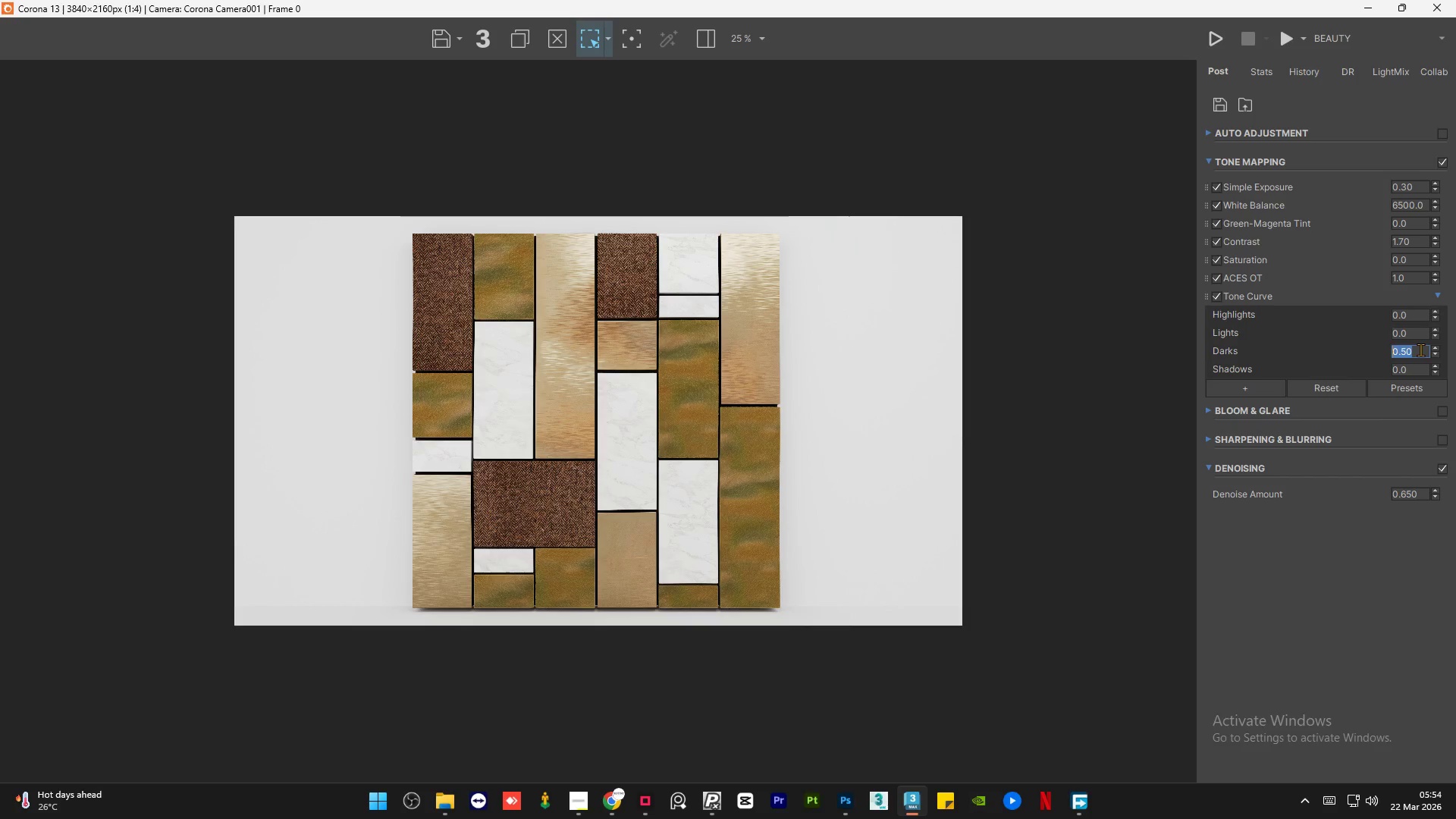 
key(Numpad0)
 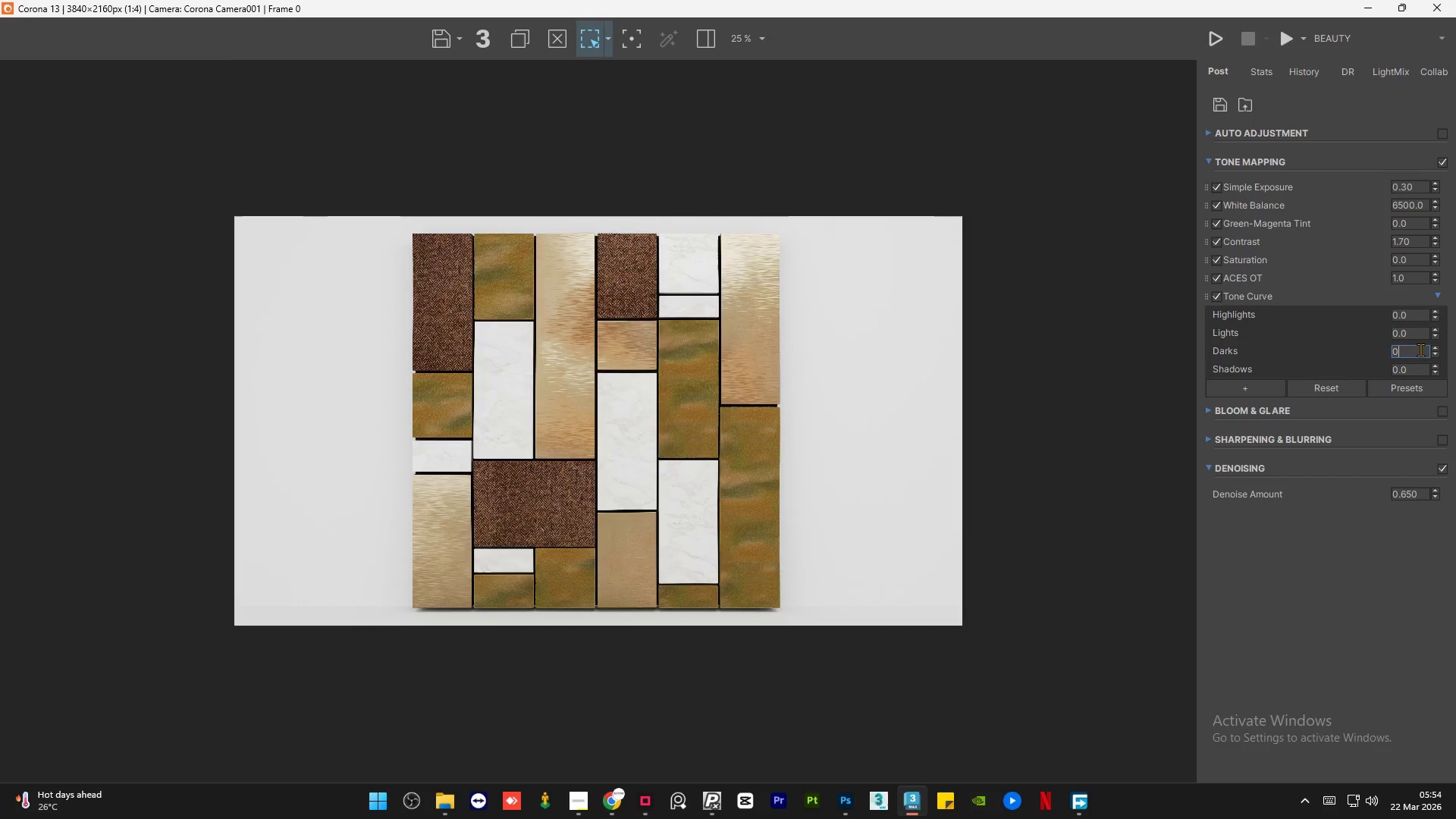 
key(NumpadEnter)
 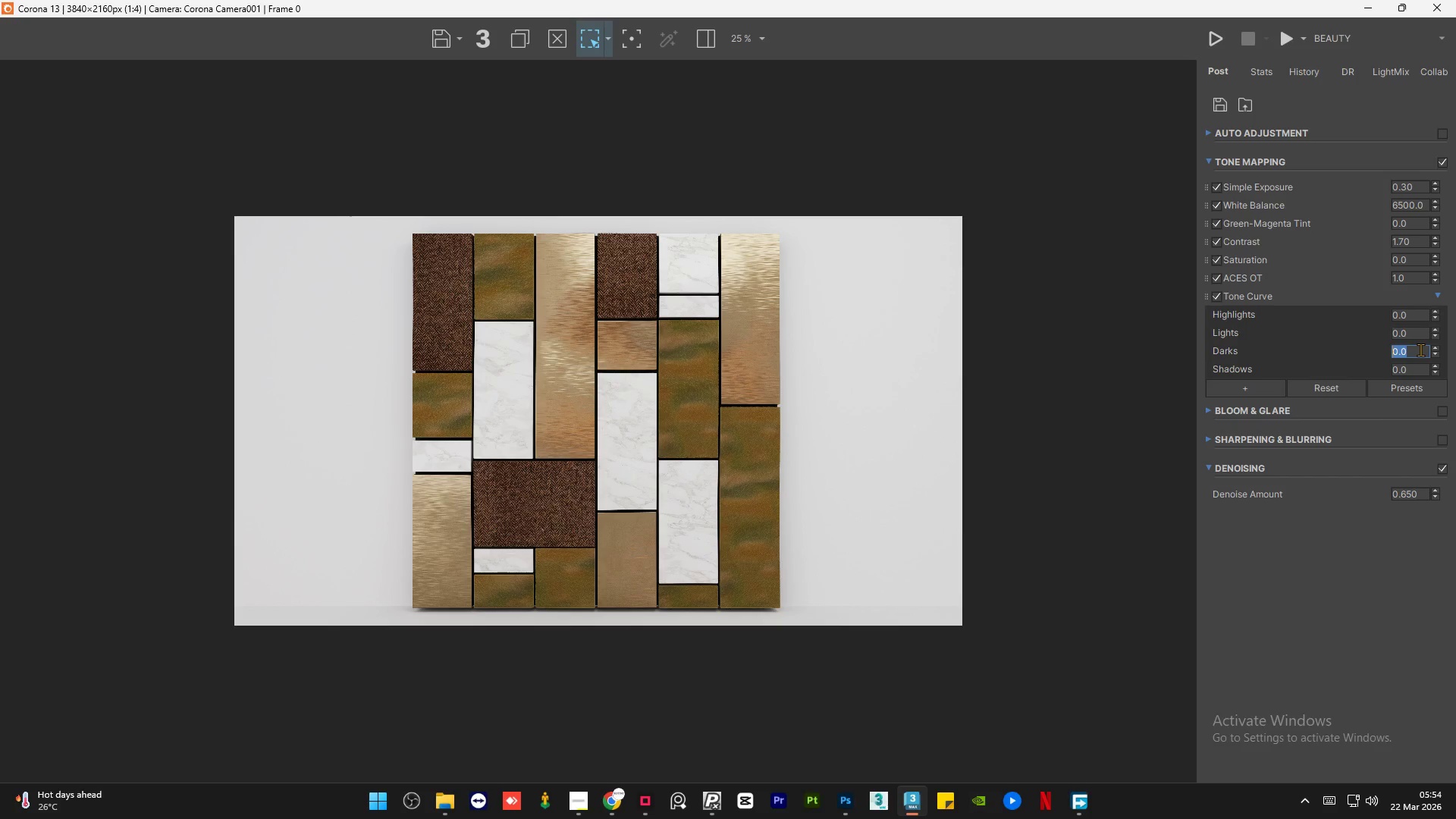 
key(NumpadSubtract)
 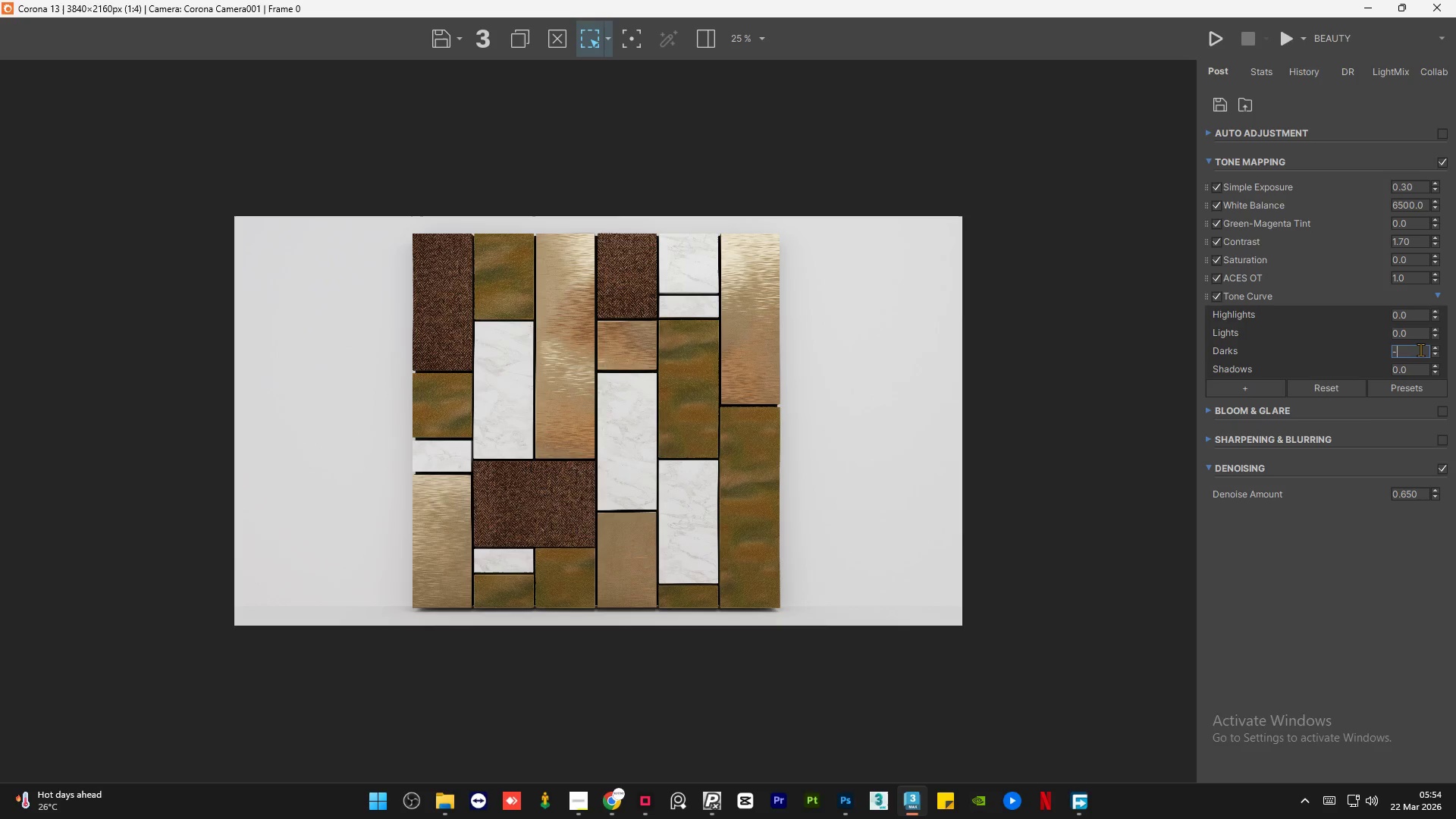 
key(NumpadDecimal)
 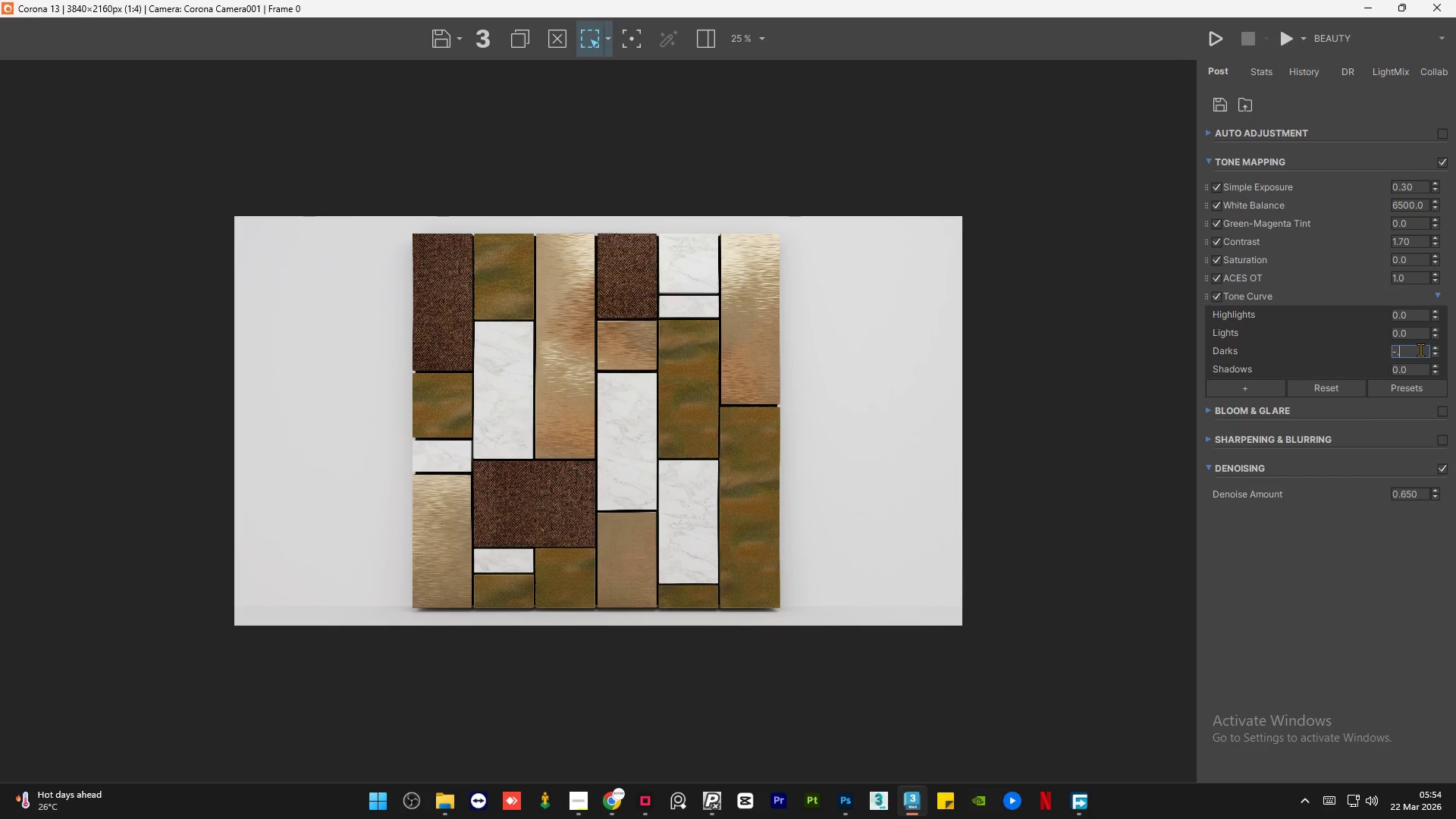 
key(Numpad2)
 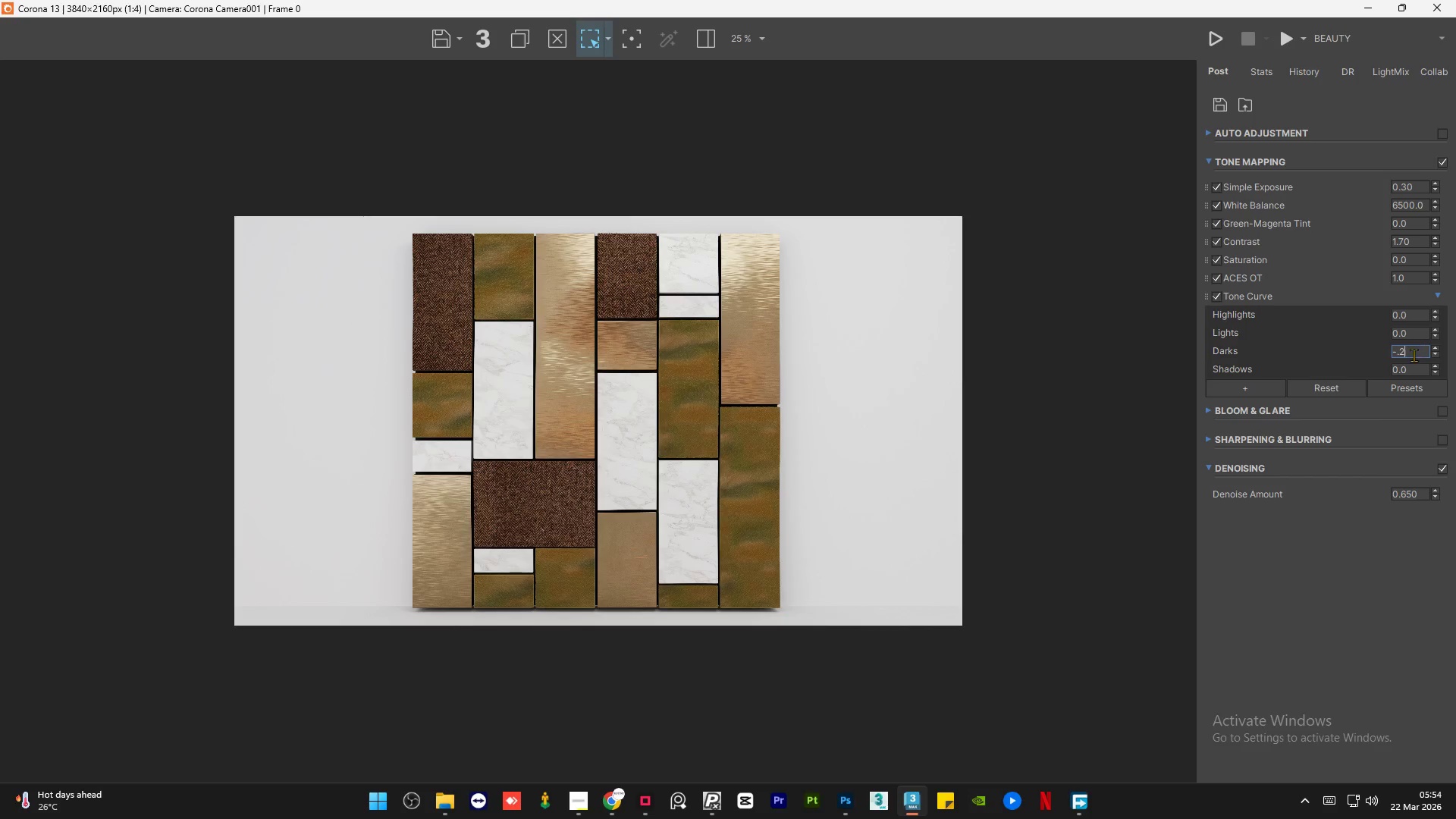 
key(NumpadEnter)
 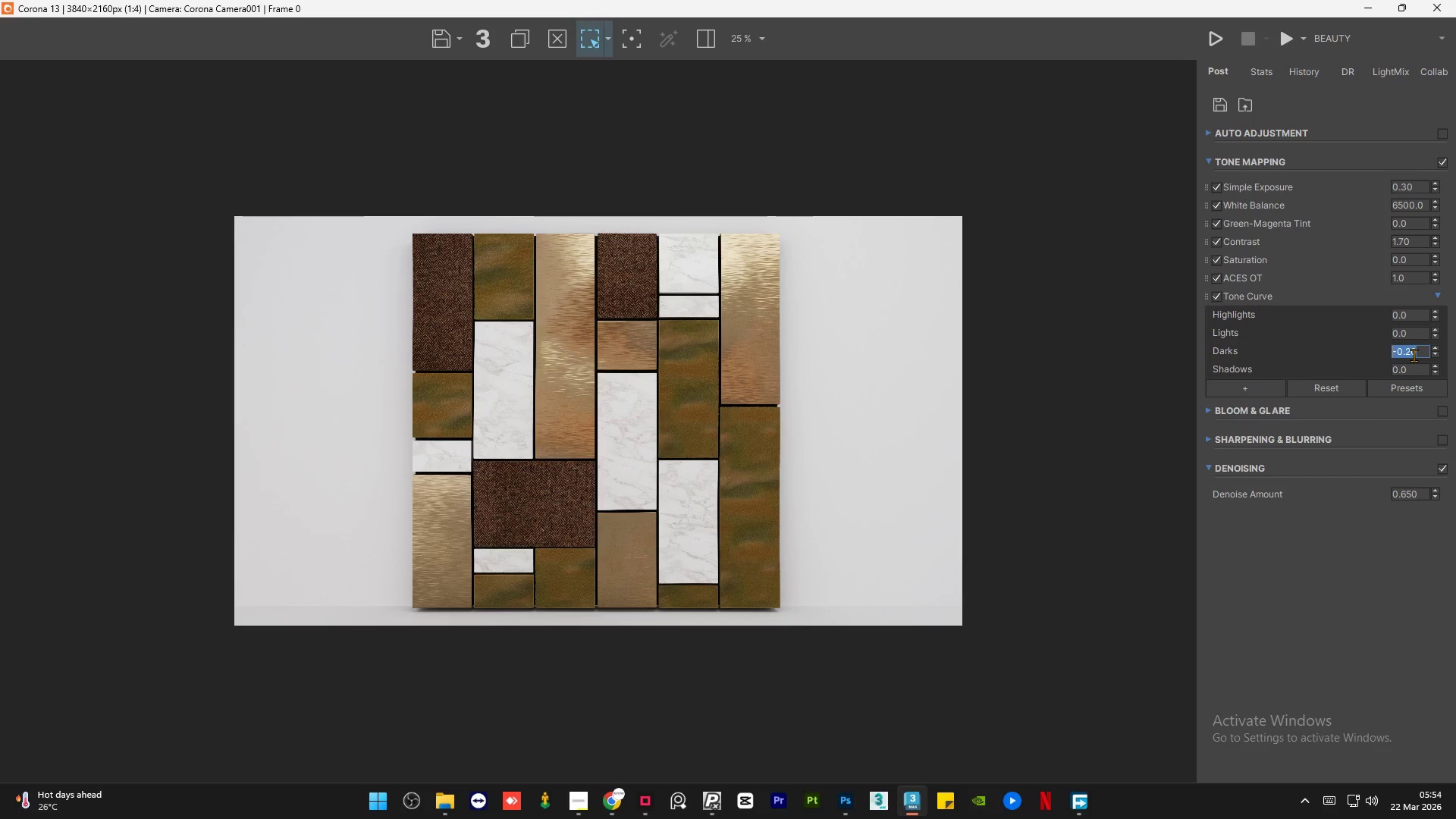 
key(Numpad0)
 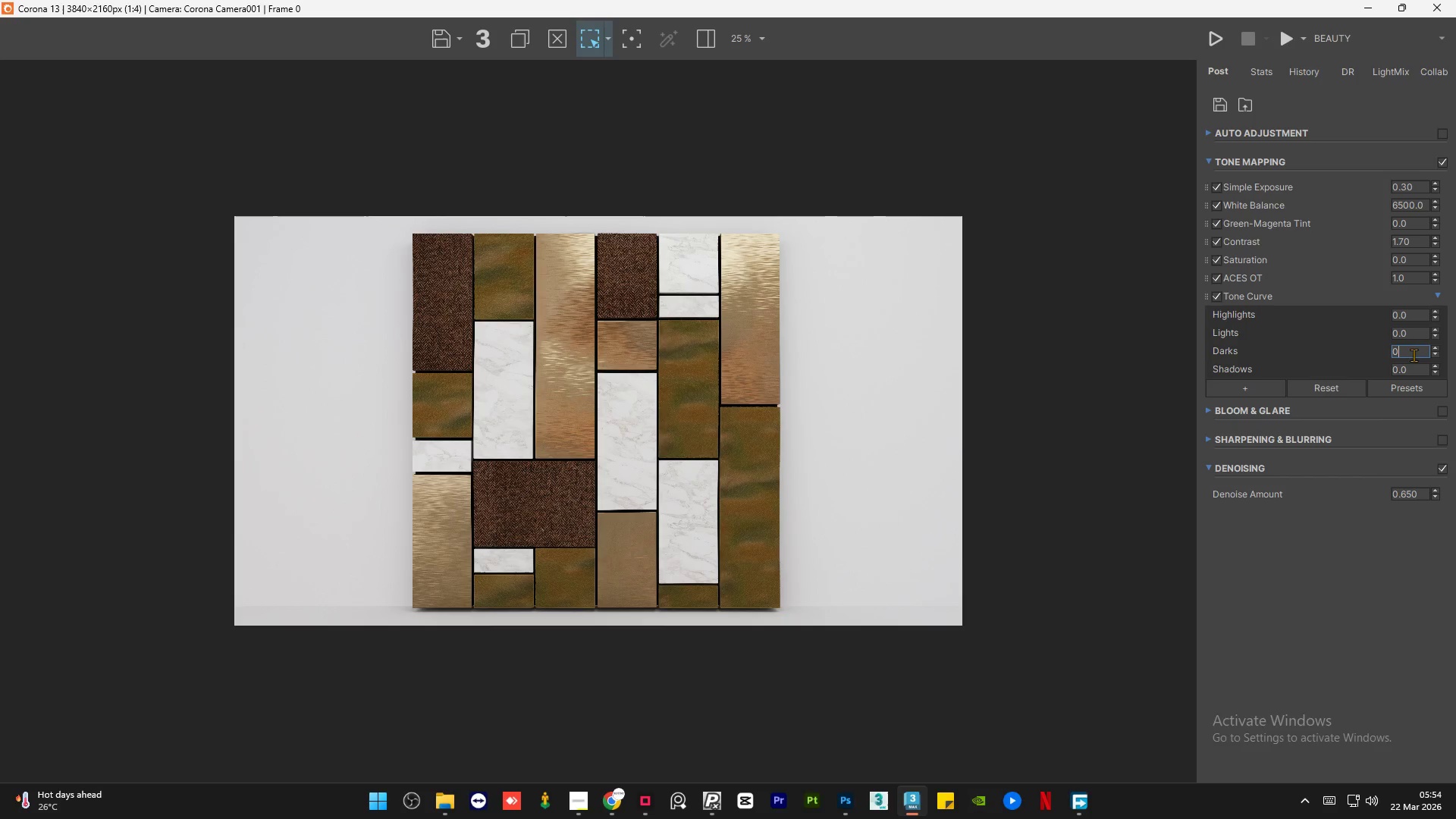 
key(NumpadEnter)
 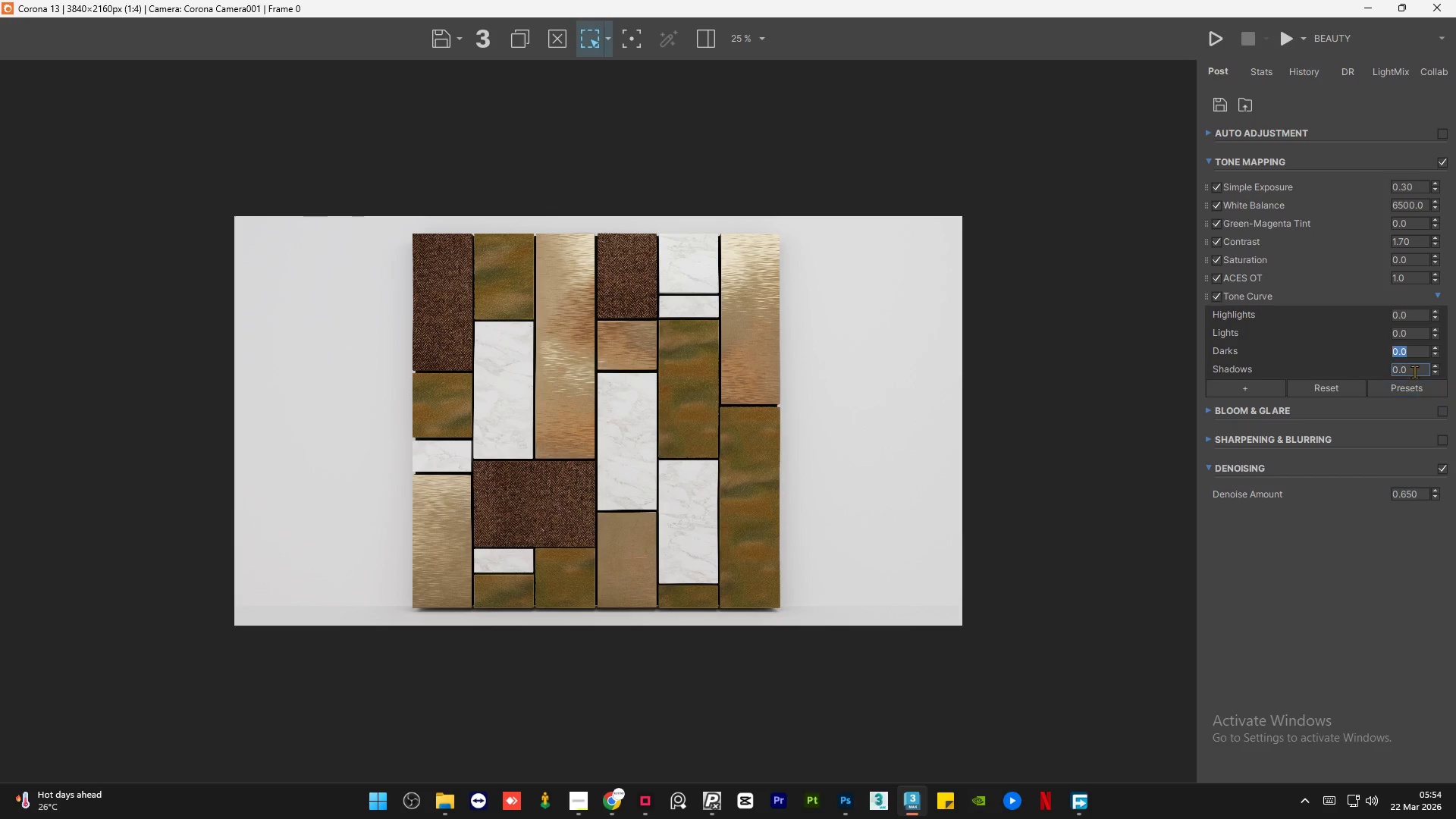 
double_click([1414, 372])
 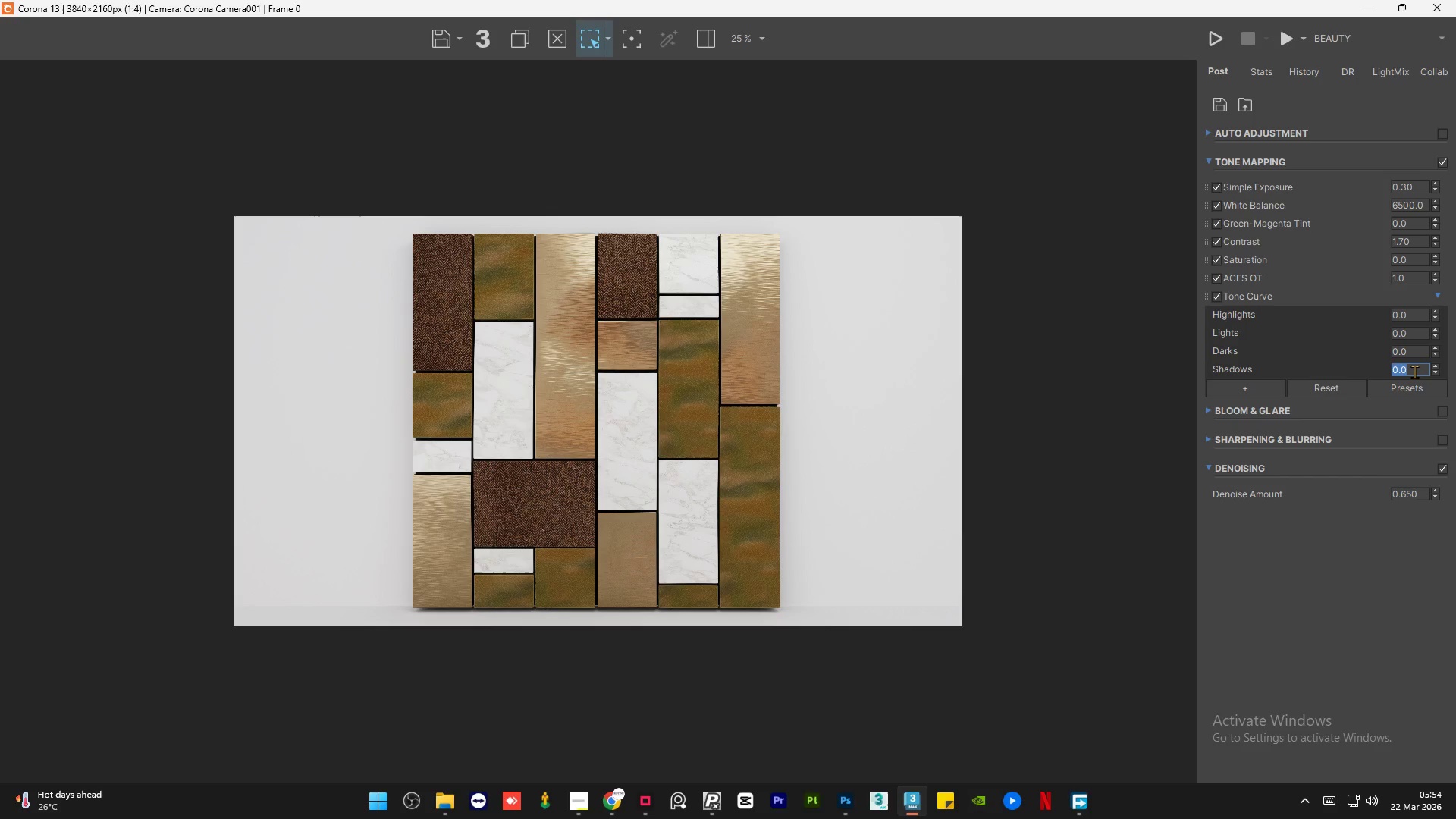 
key(NumpadSubtract)
 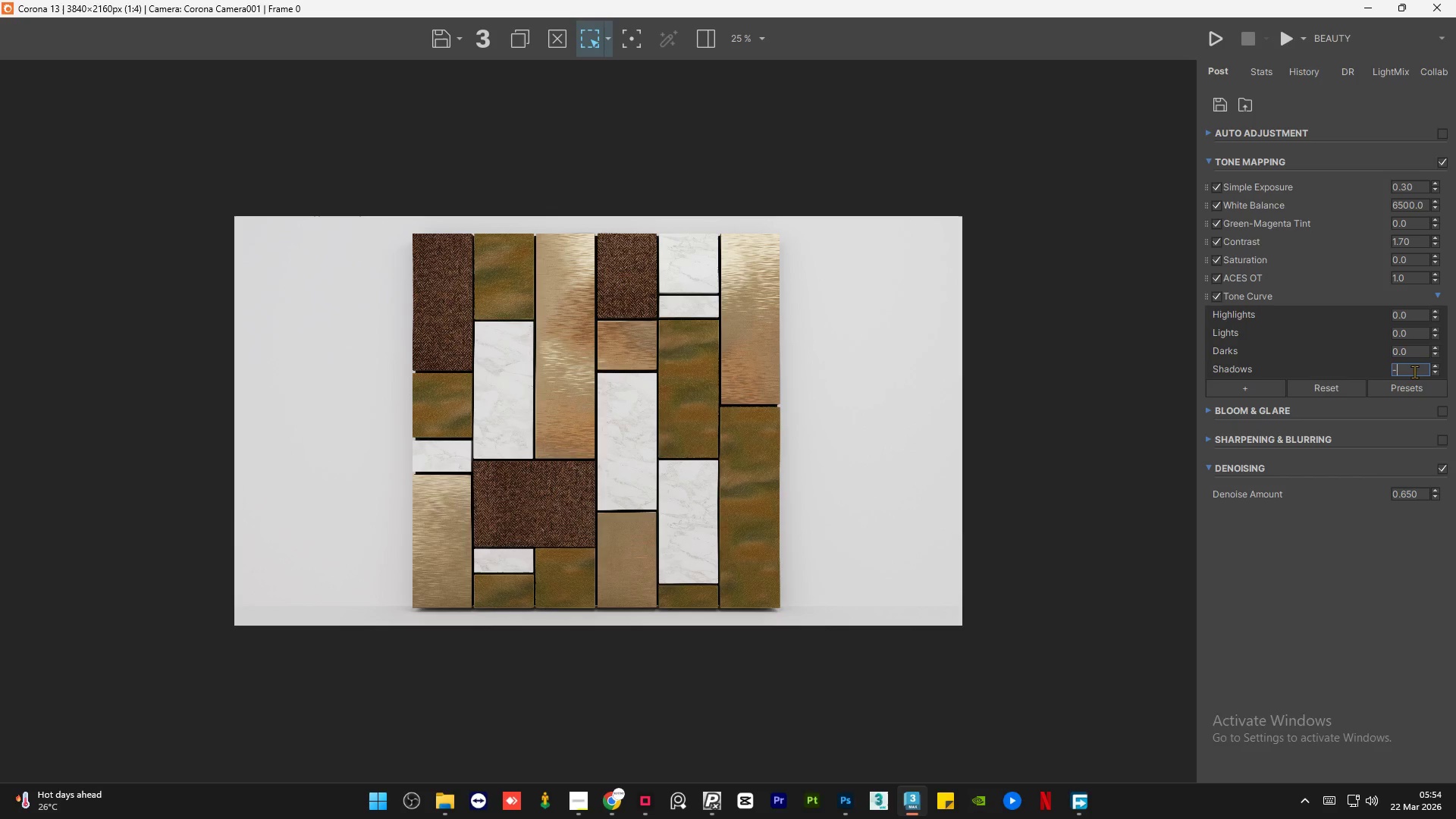 
key(NumpadDecimal)
 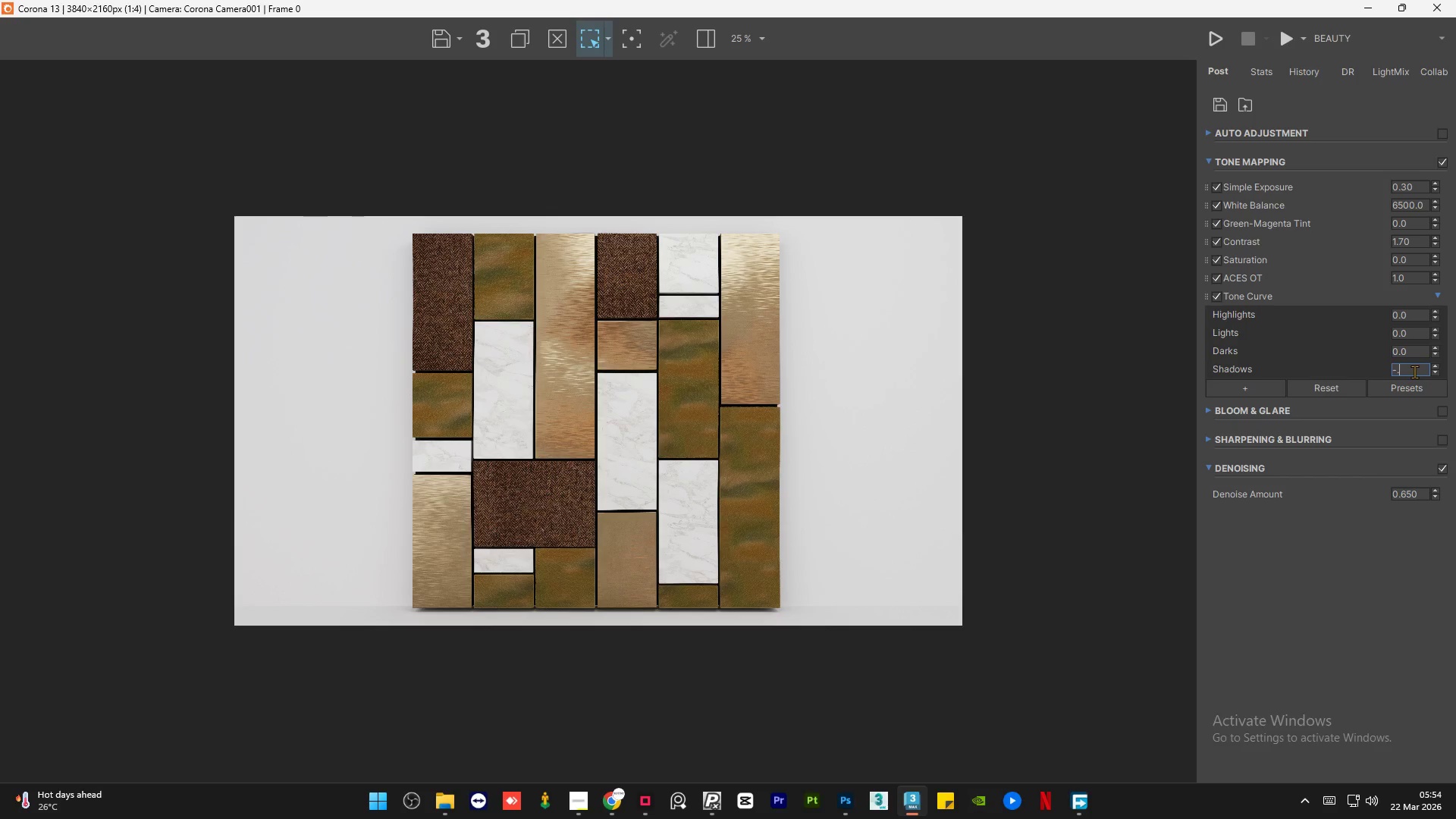 
key(Numpad2)
 